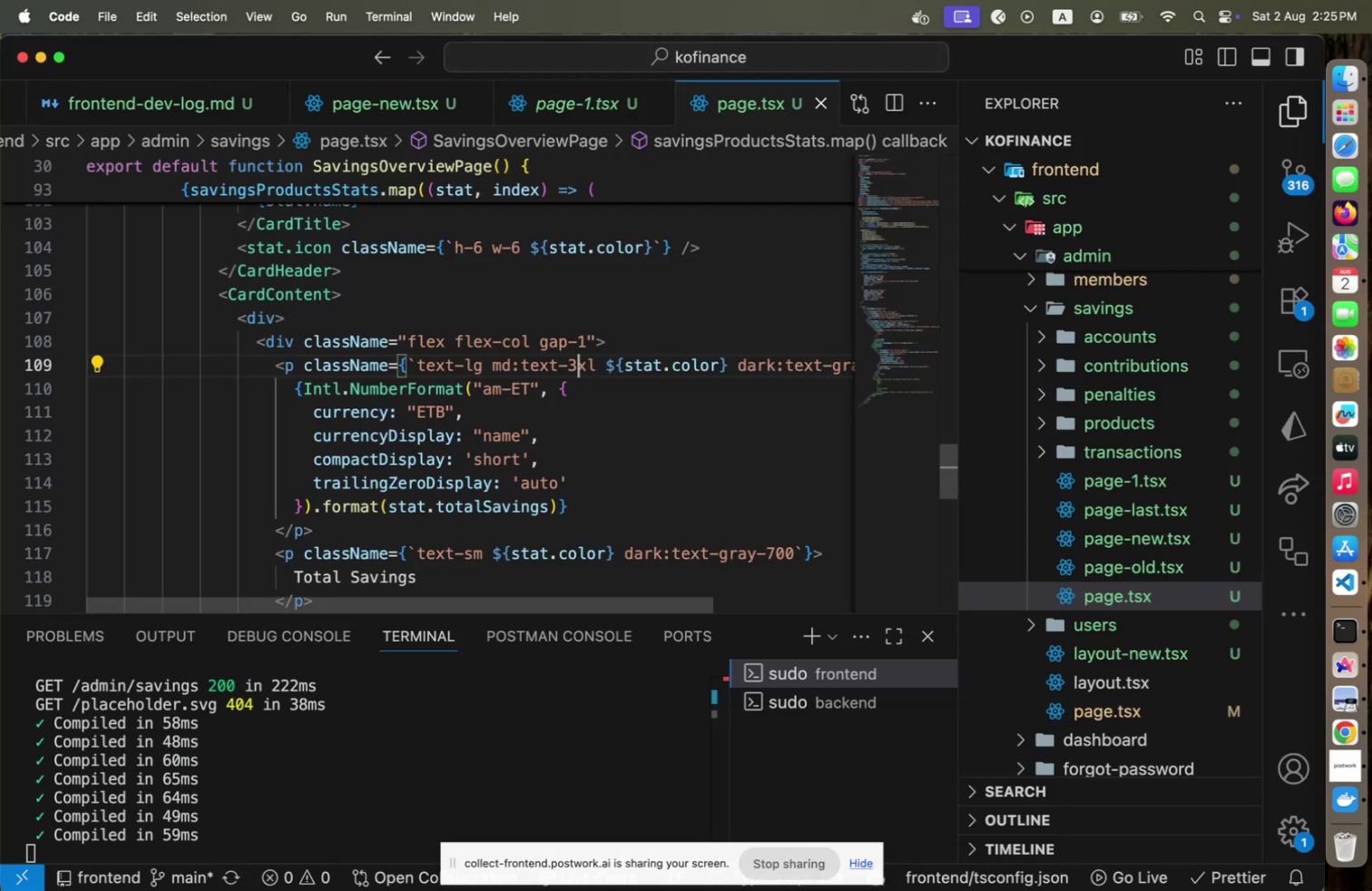 
key(Shift+ArrowLeft)
 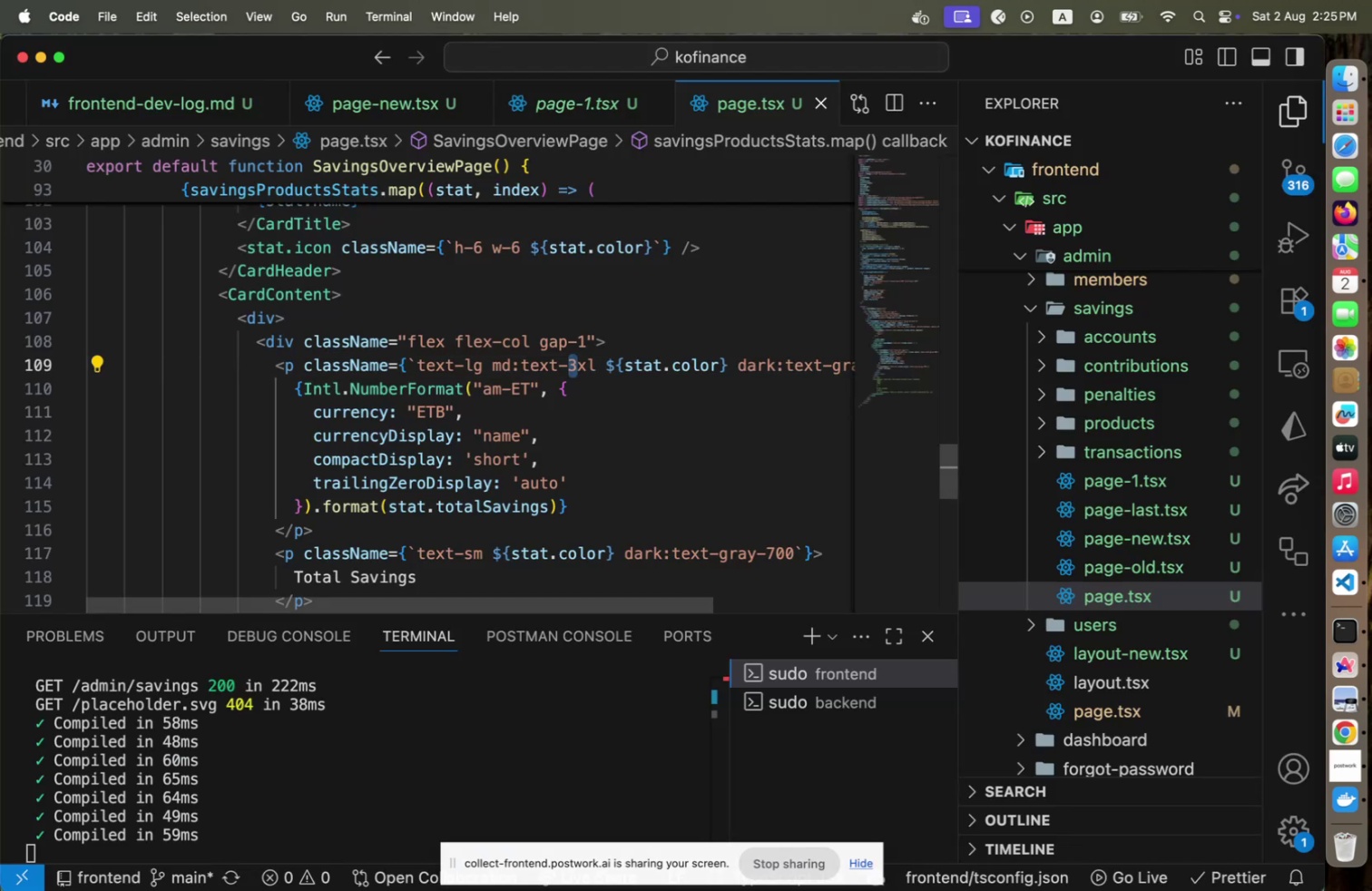 
key(4)
 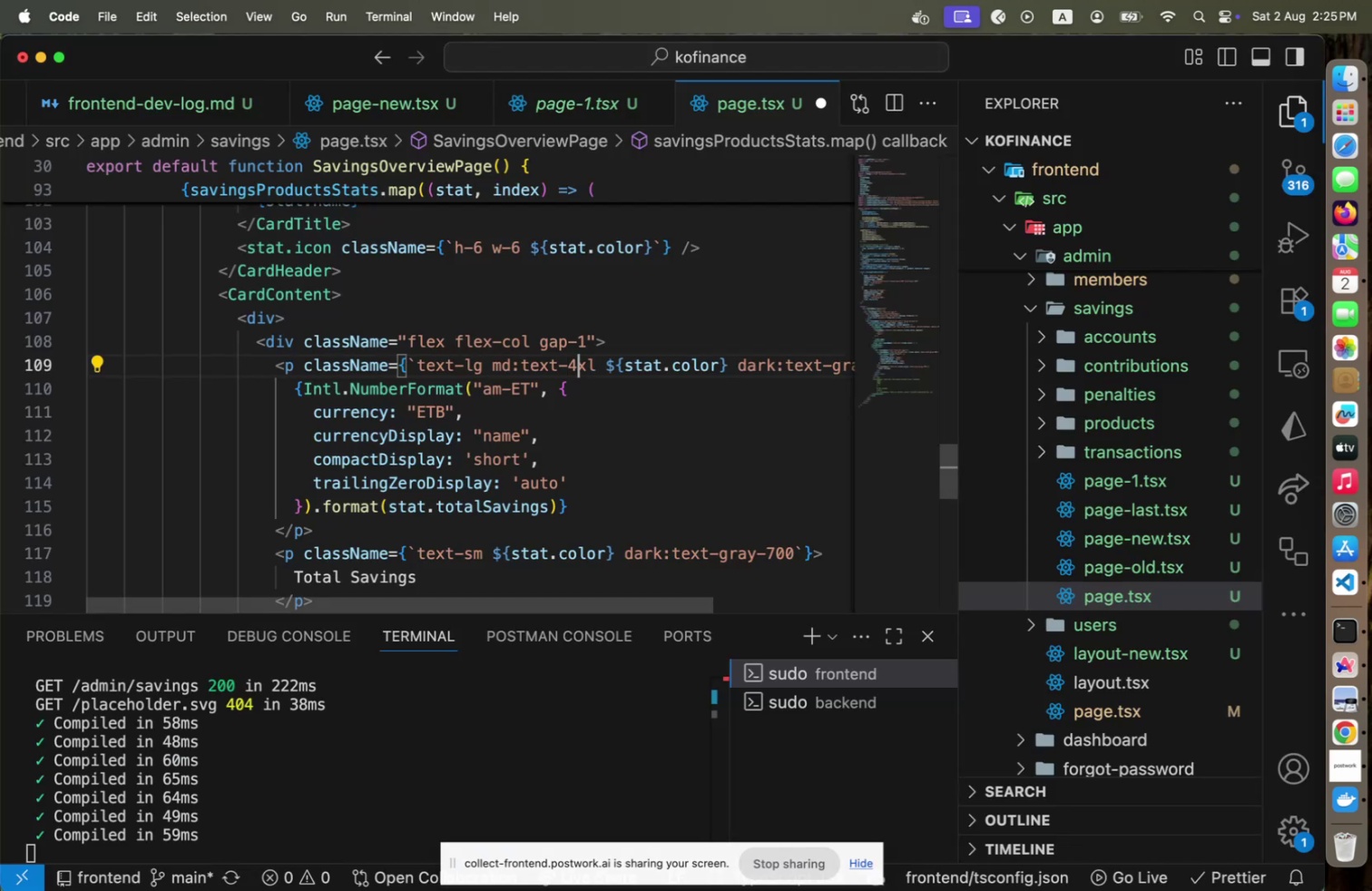 
key(Meta+CommandLeft)
 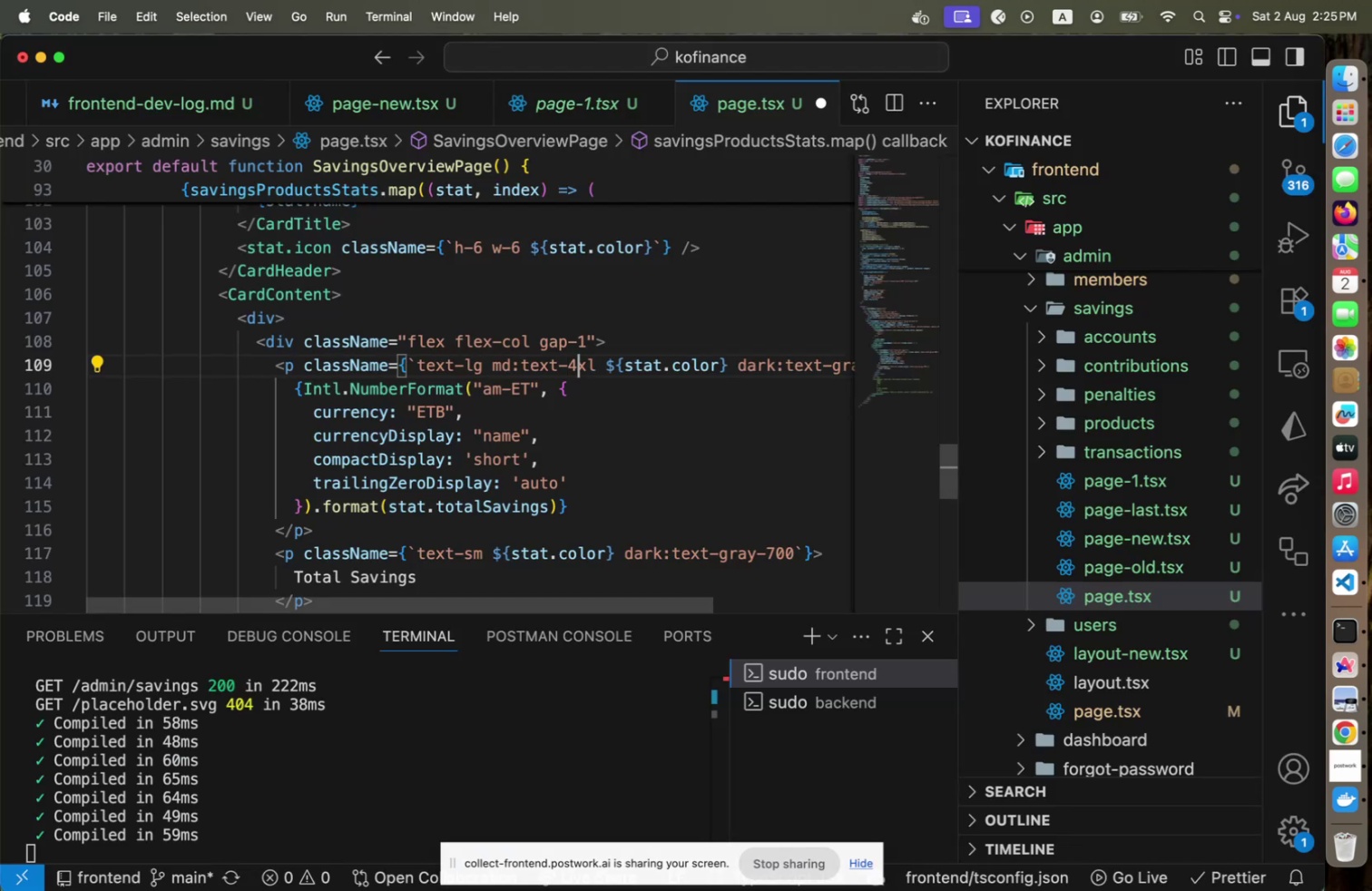 
key(Meta+S)
 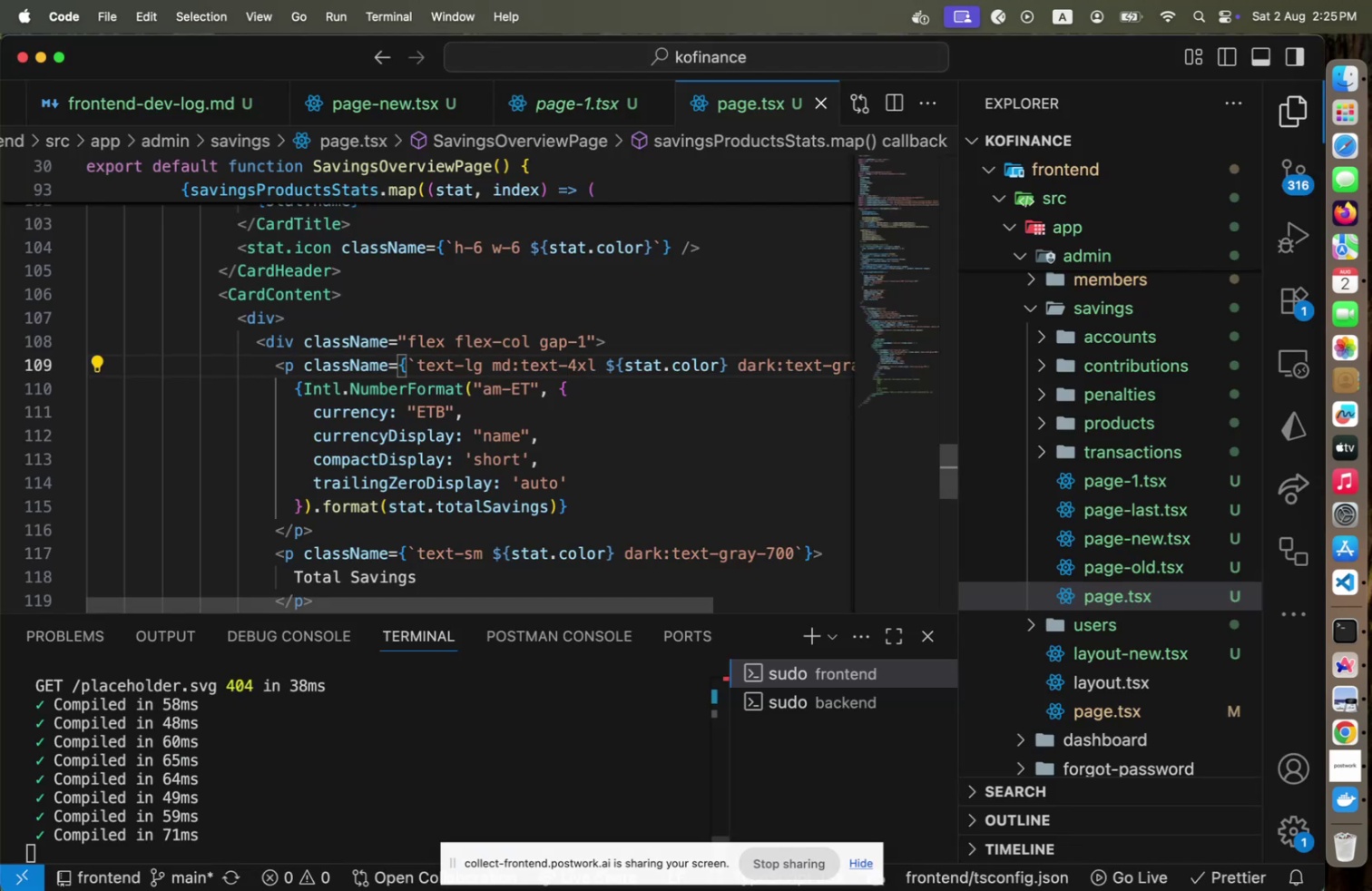 
key(Meta+CommandLeft)
 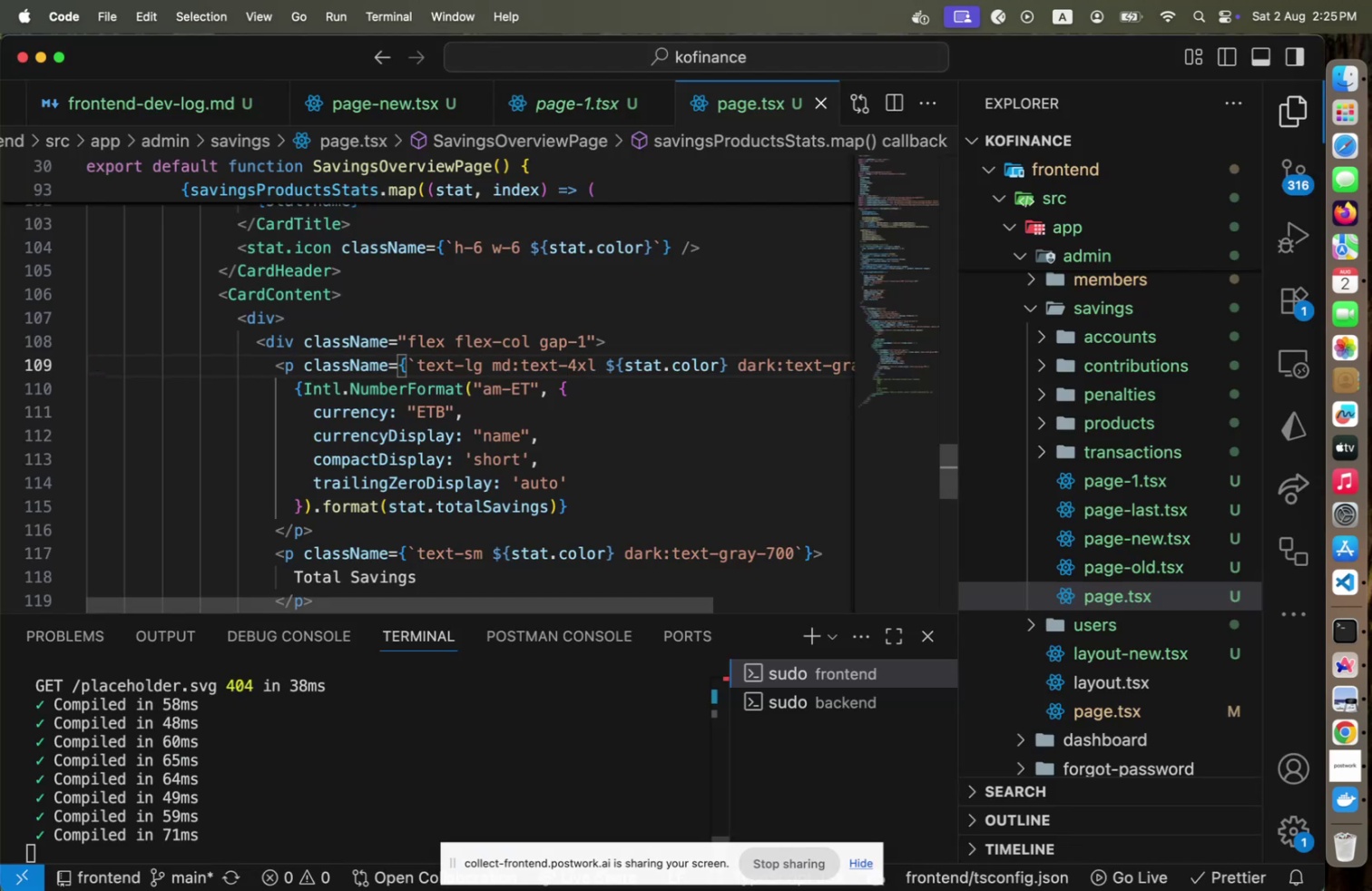 
key(Meta+Tab)
 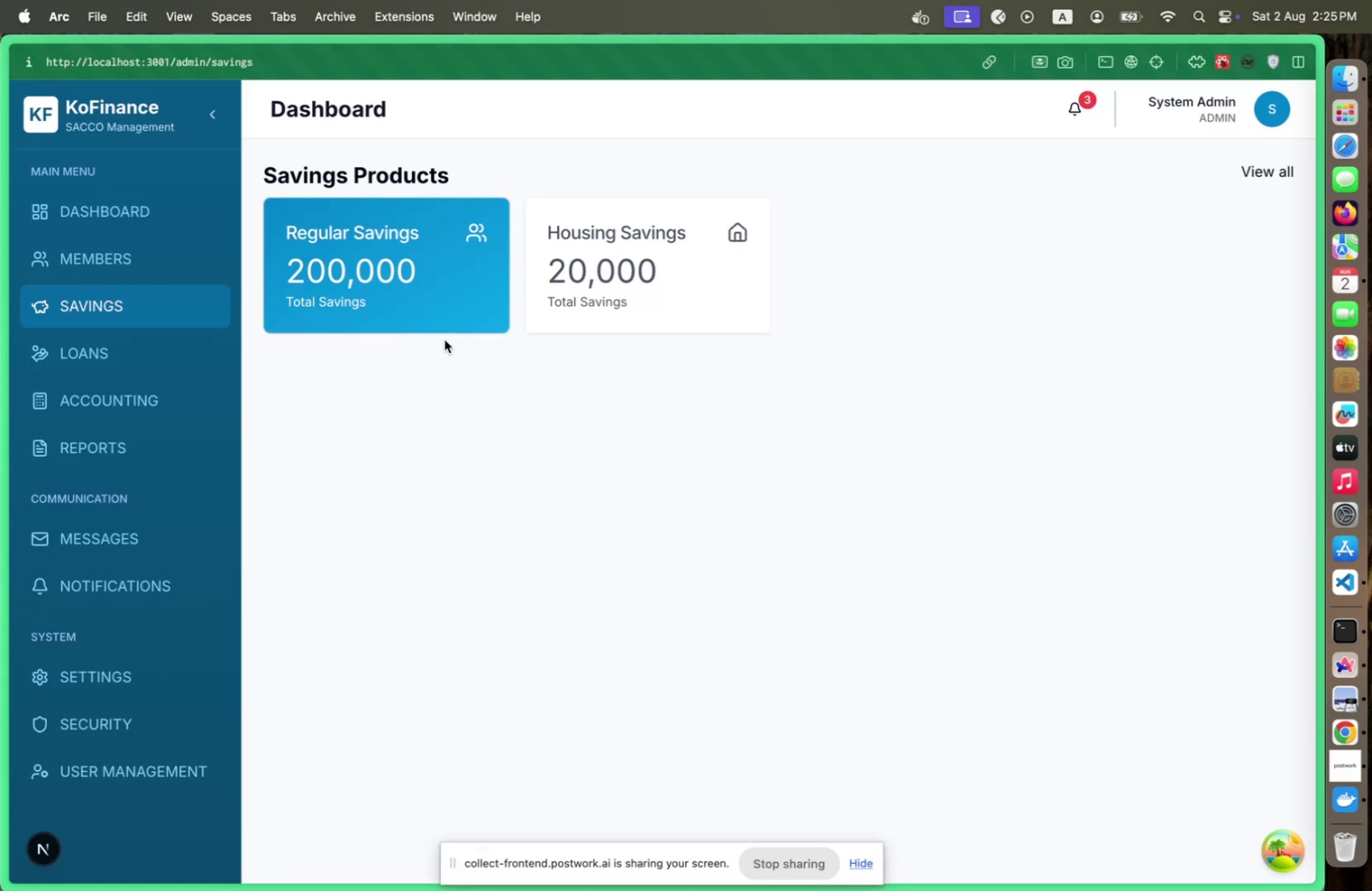 
key(Meta+CommandLeft)
 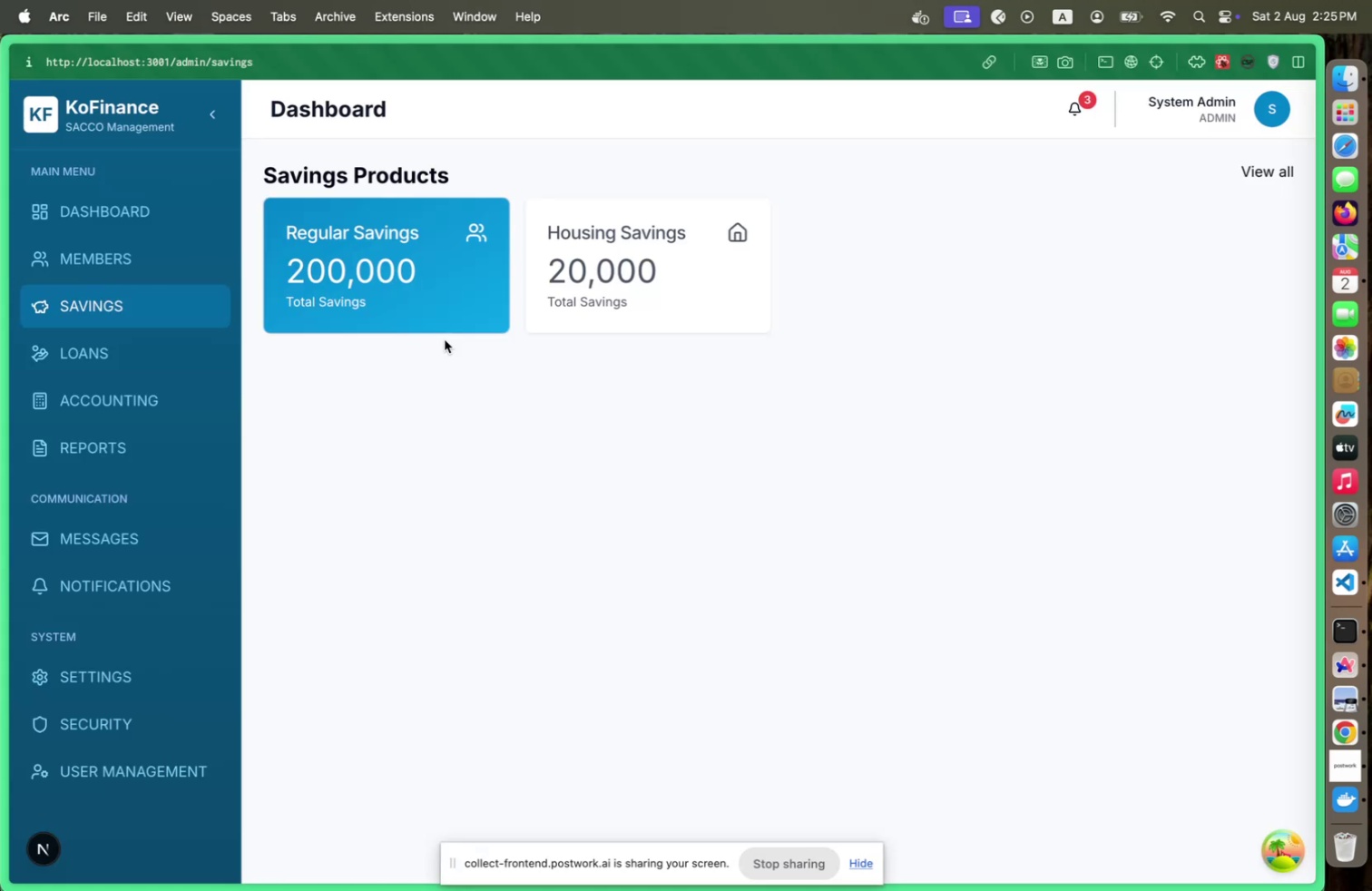 
key(Meta+CommandLeft)
 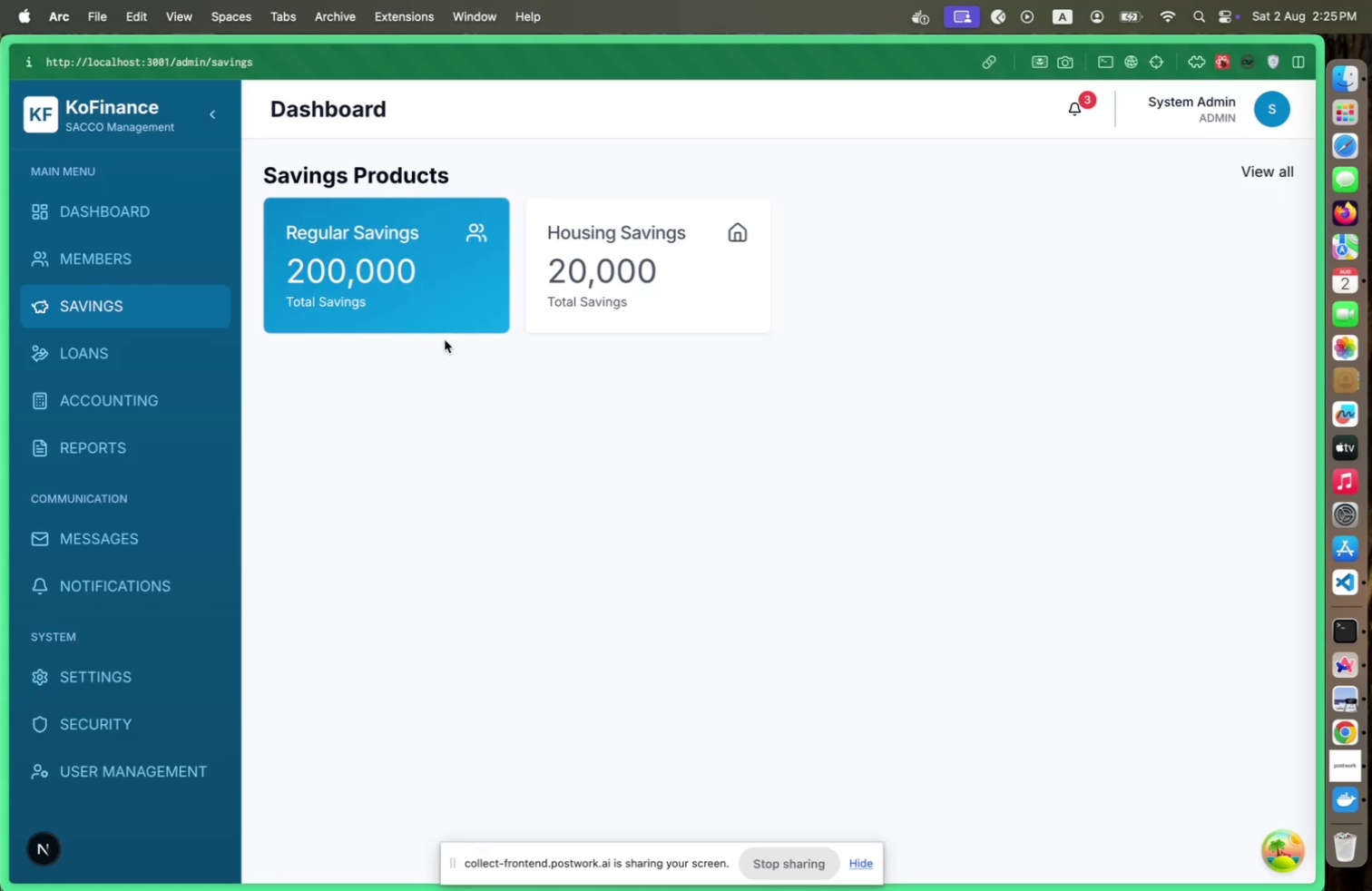 
key(Alt+Meta+I)
 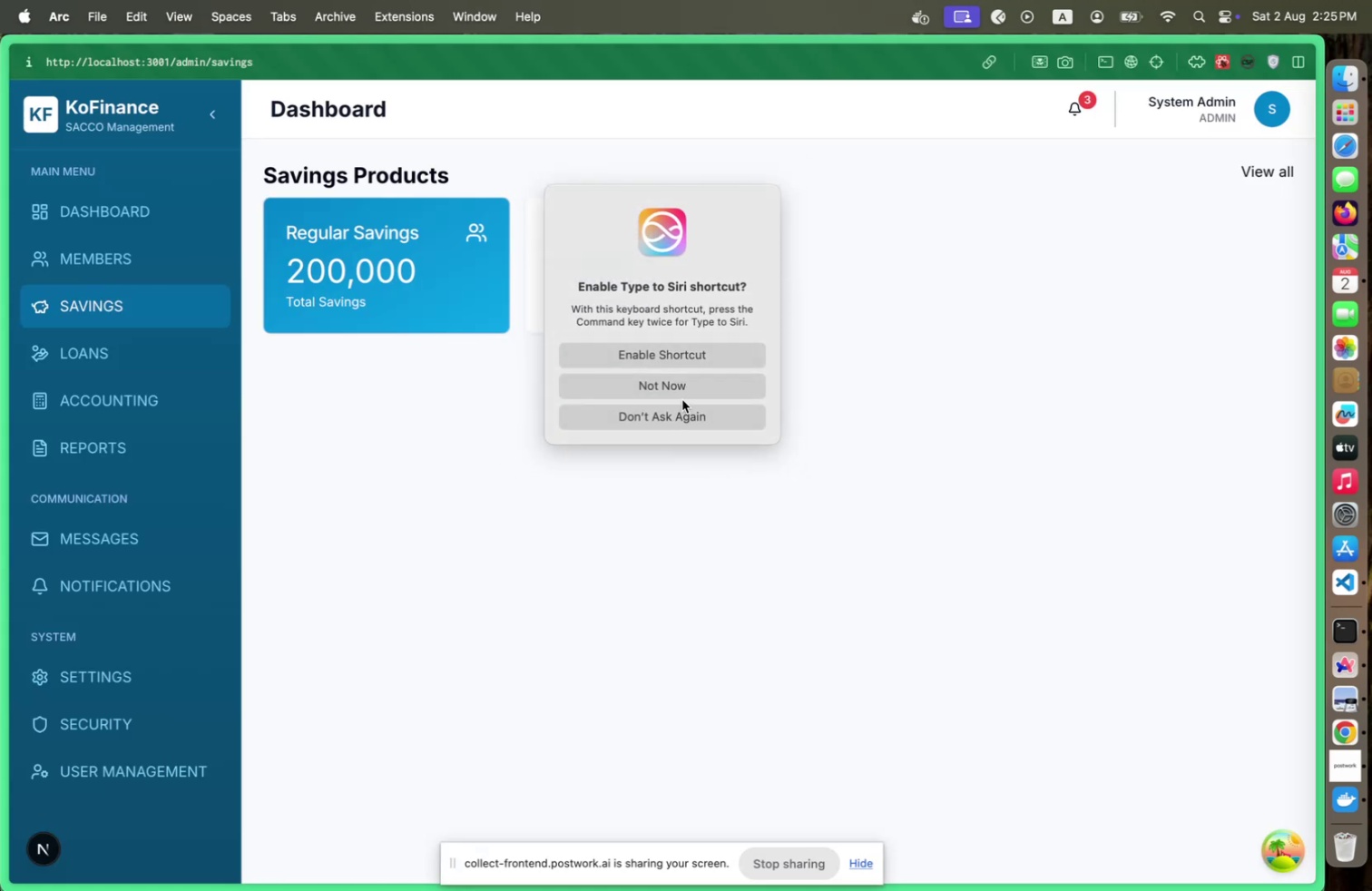 
left_click([687, 391])
 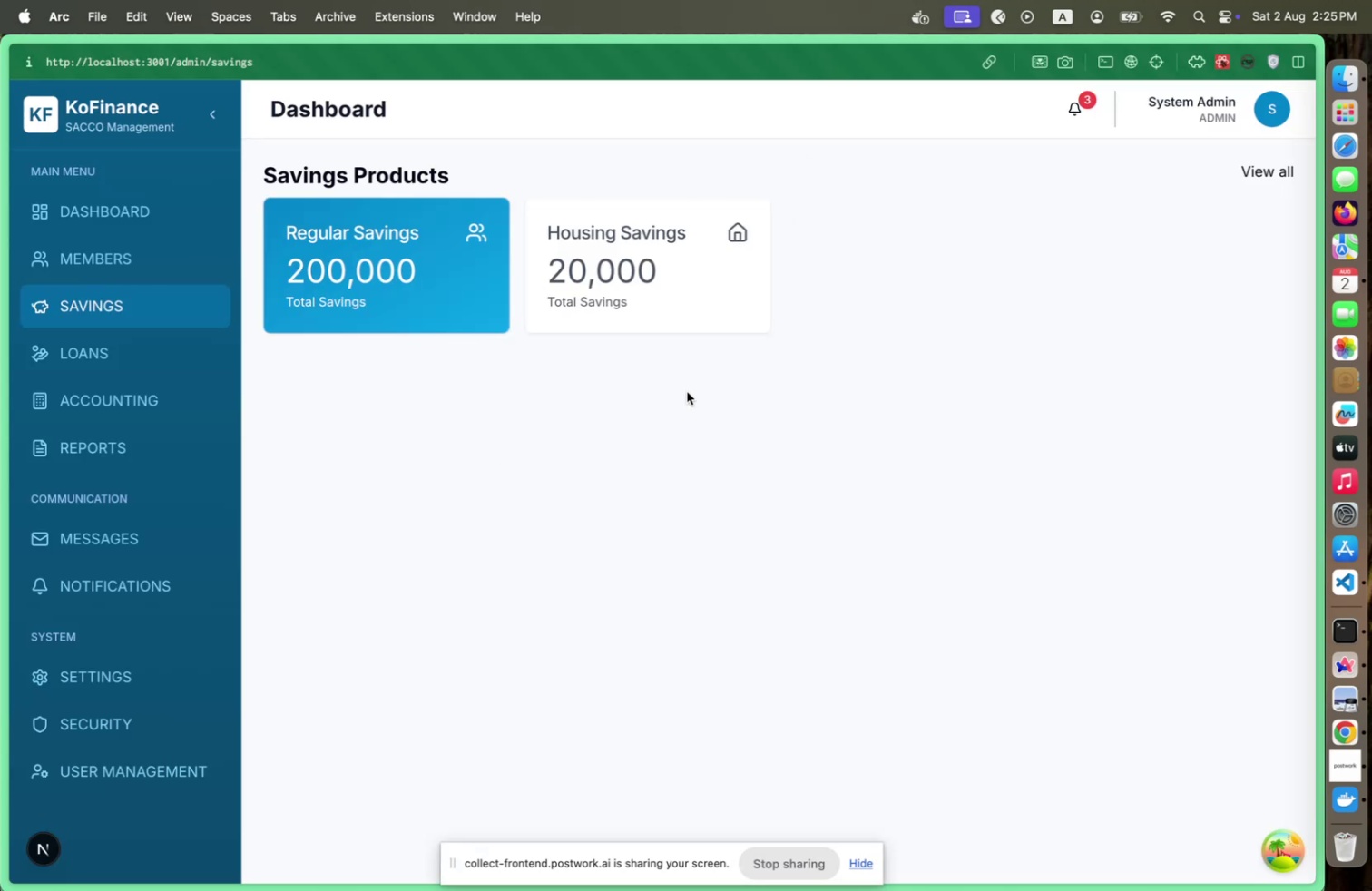 
key(Alt+Meta+I)
 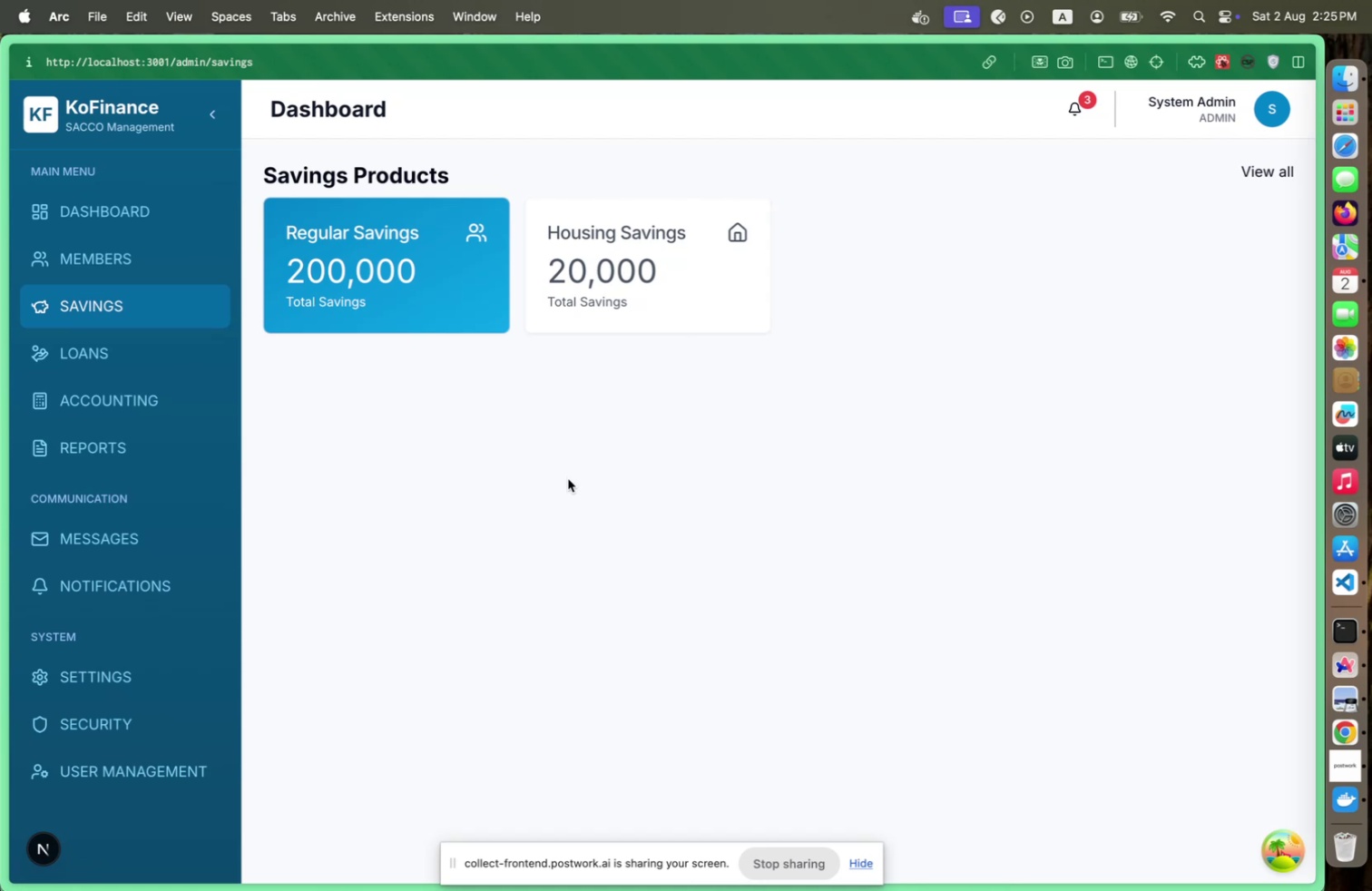 
key(Meta+CommandLeft)
 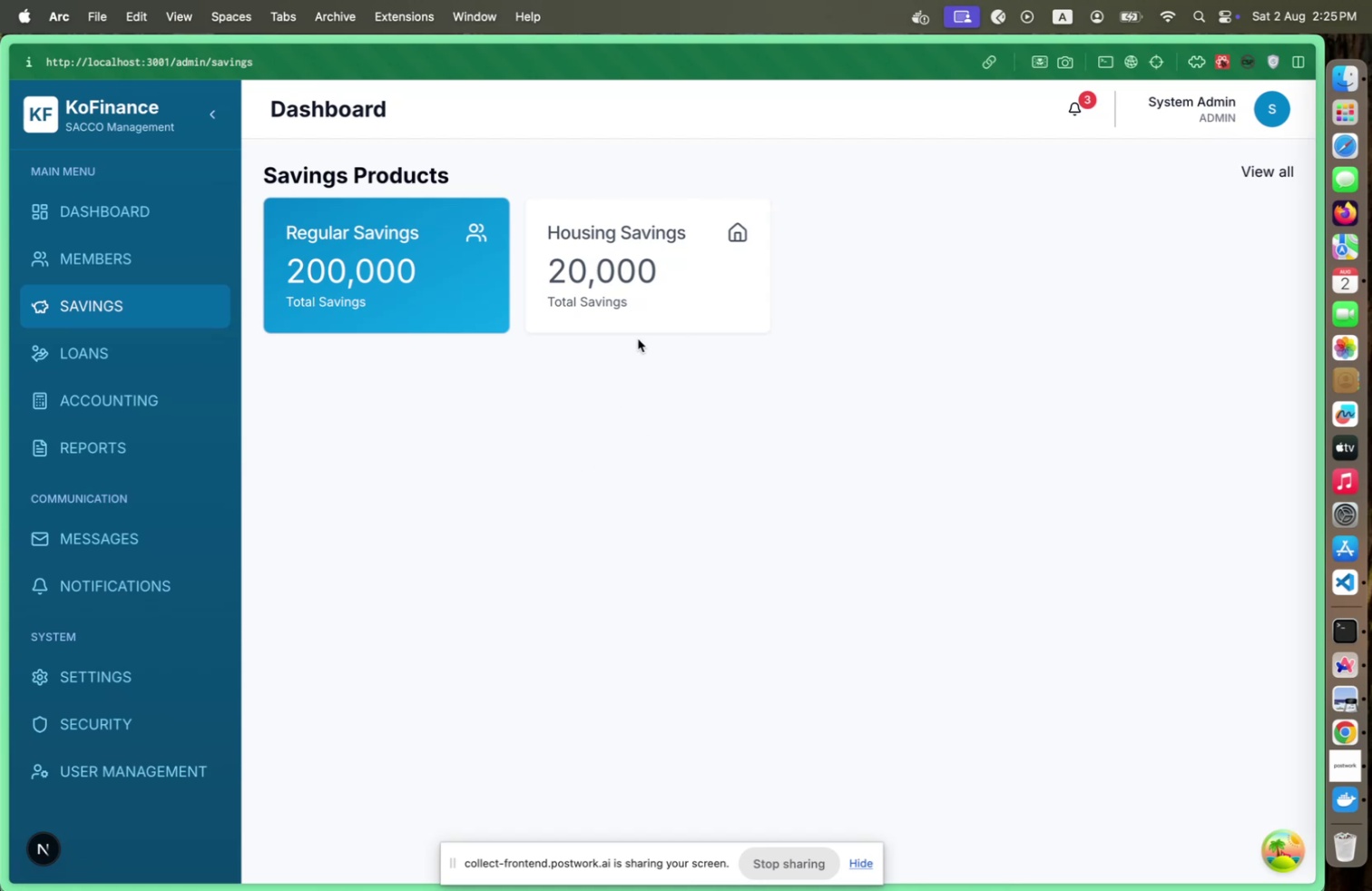 
key(Meta+Tab)
 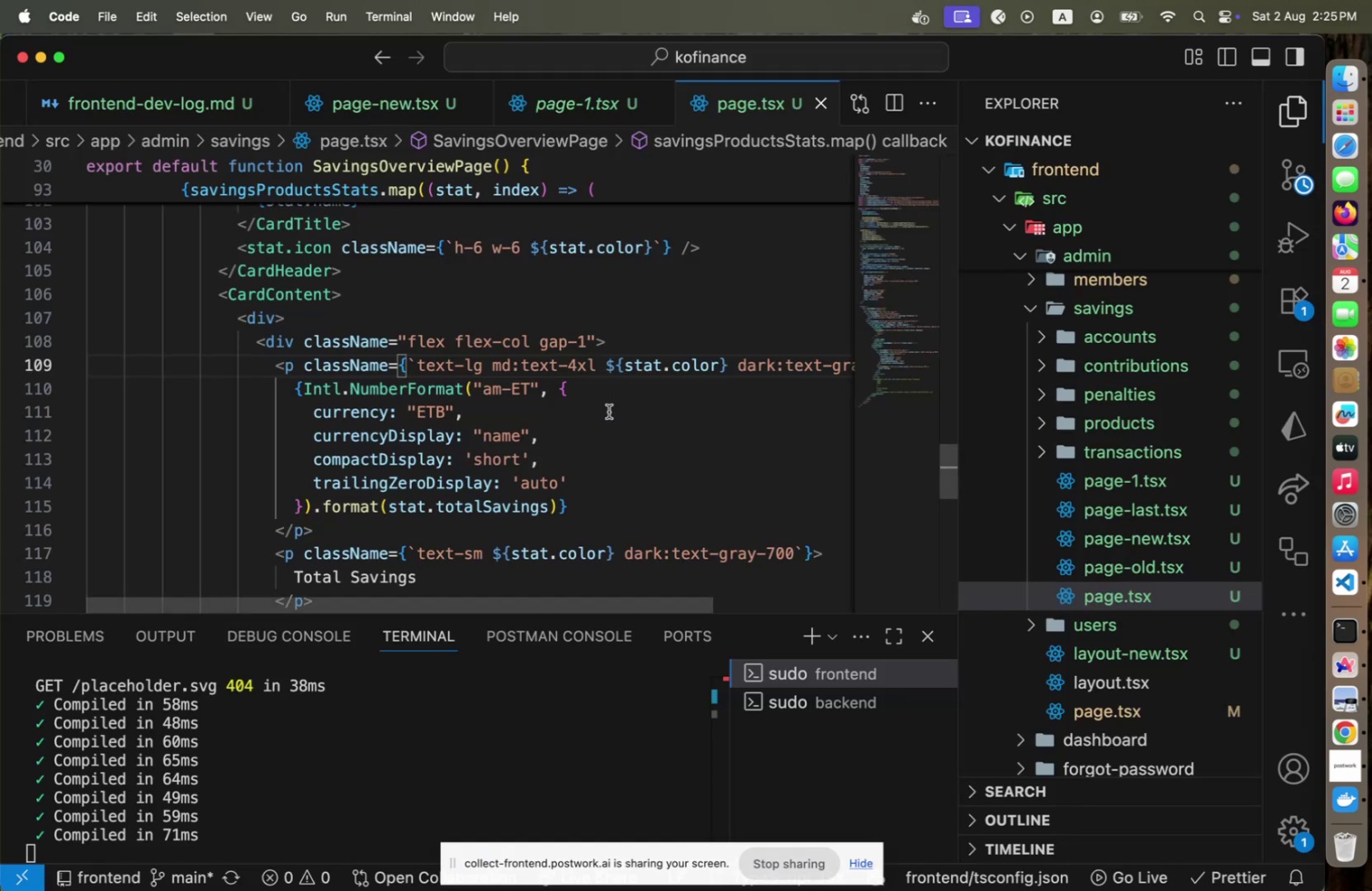 
scroll: coordinate [609, 411], scroll_direction: down, amount: 5.0
 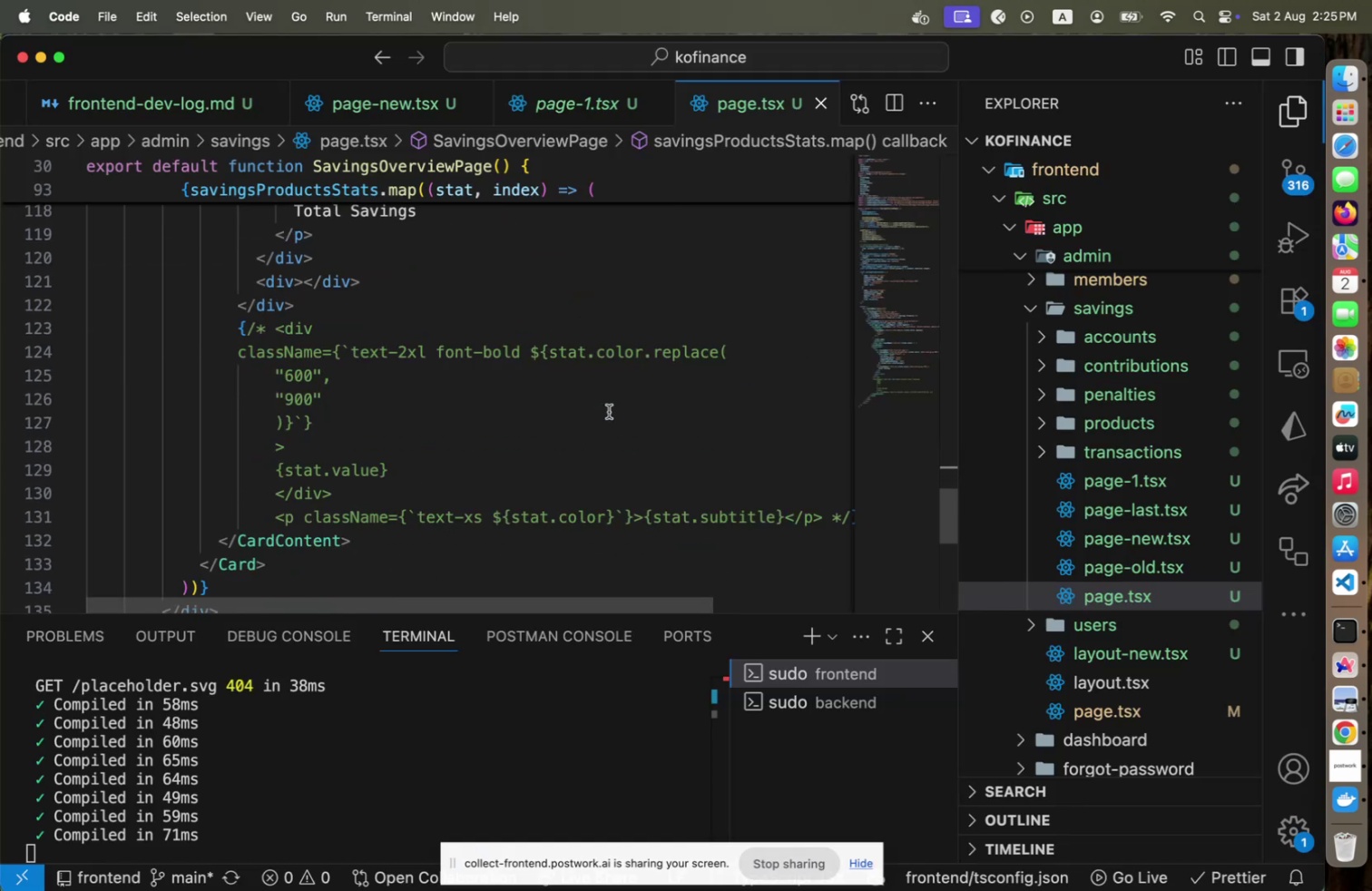 
key(Meta+CommandLeft)
 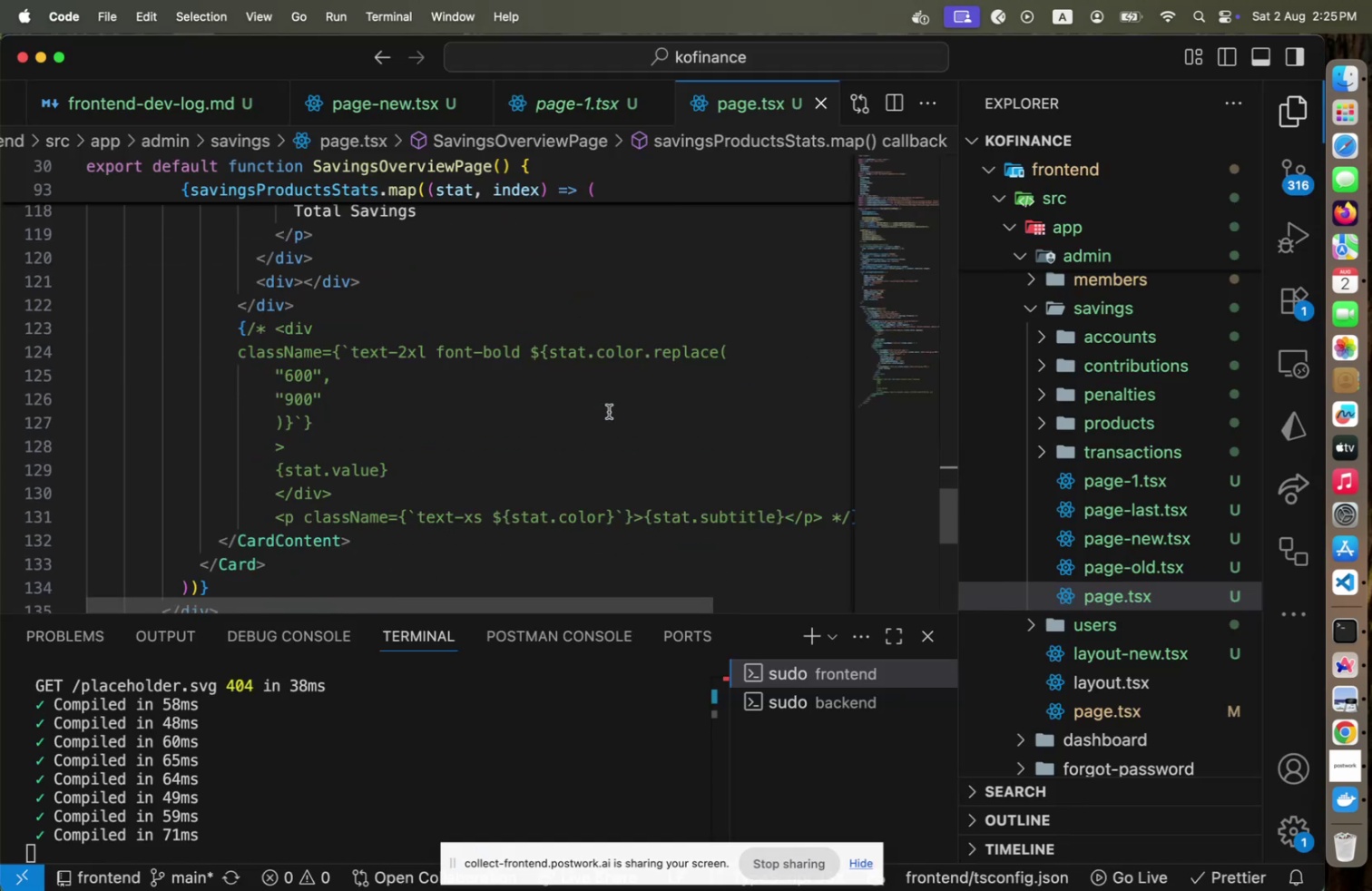 
key(Meta+Tab)
 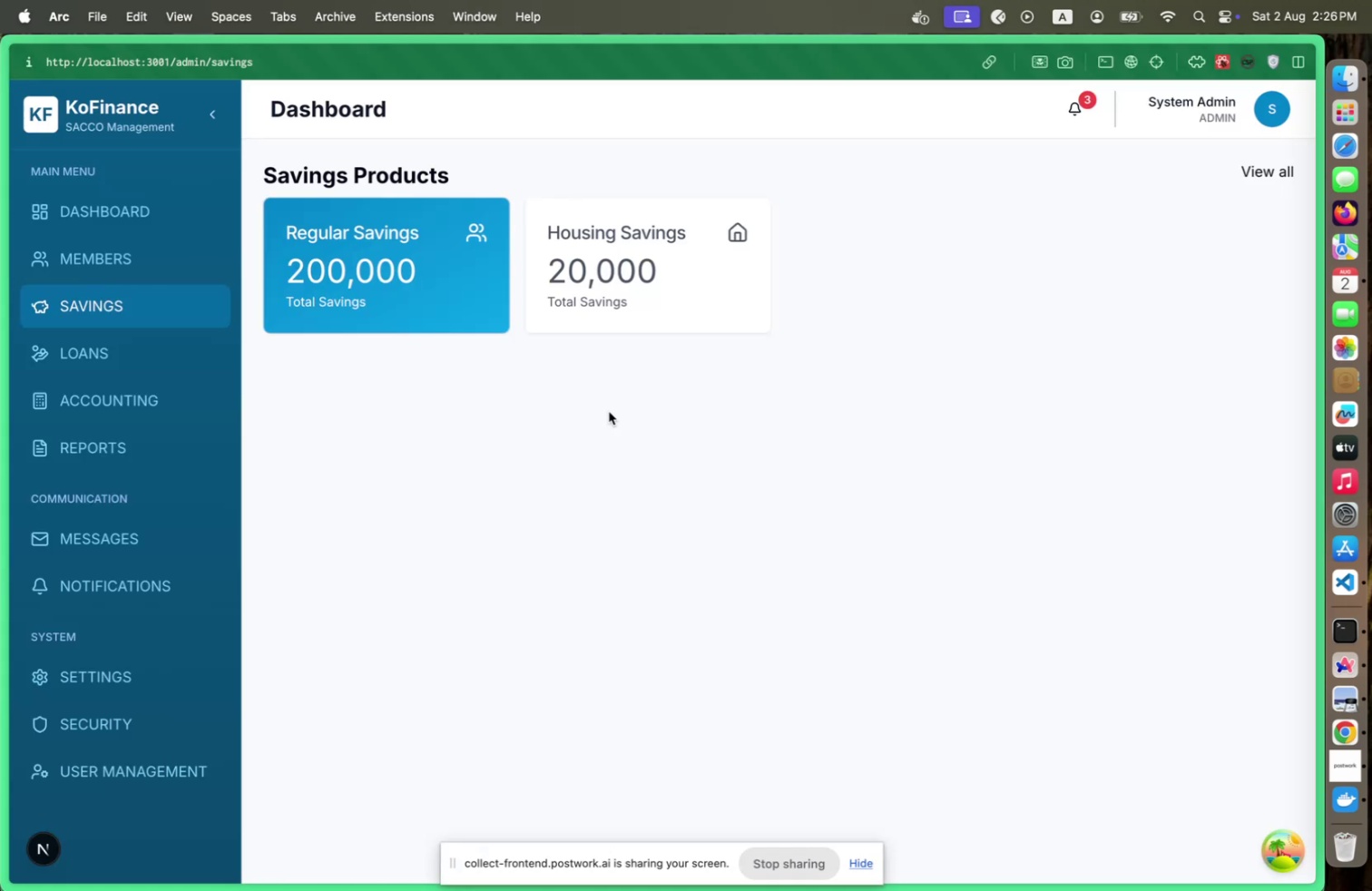 
key(Meta+CommandLeft)
 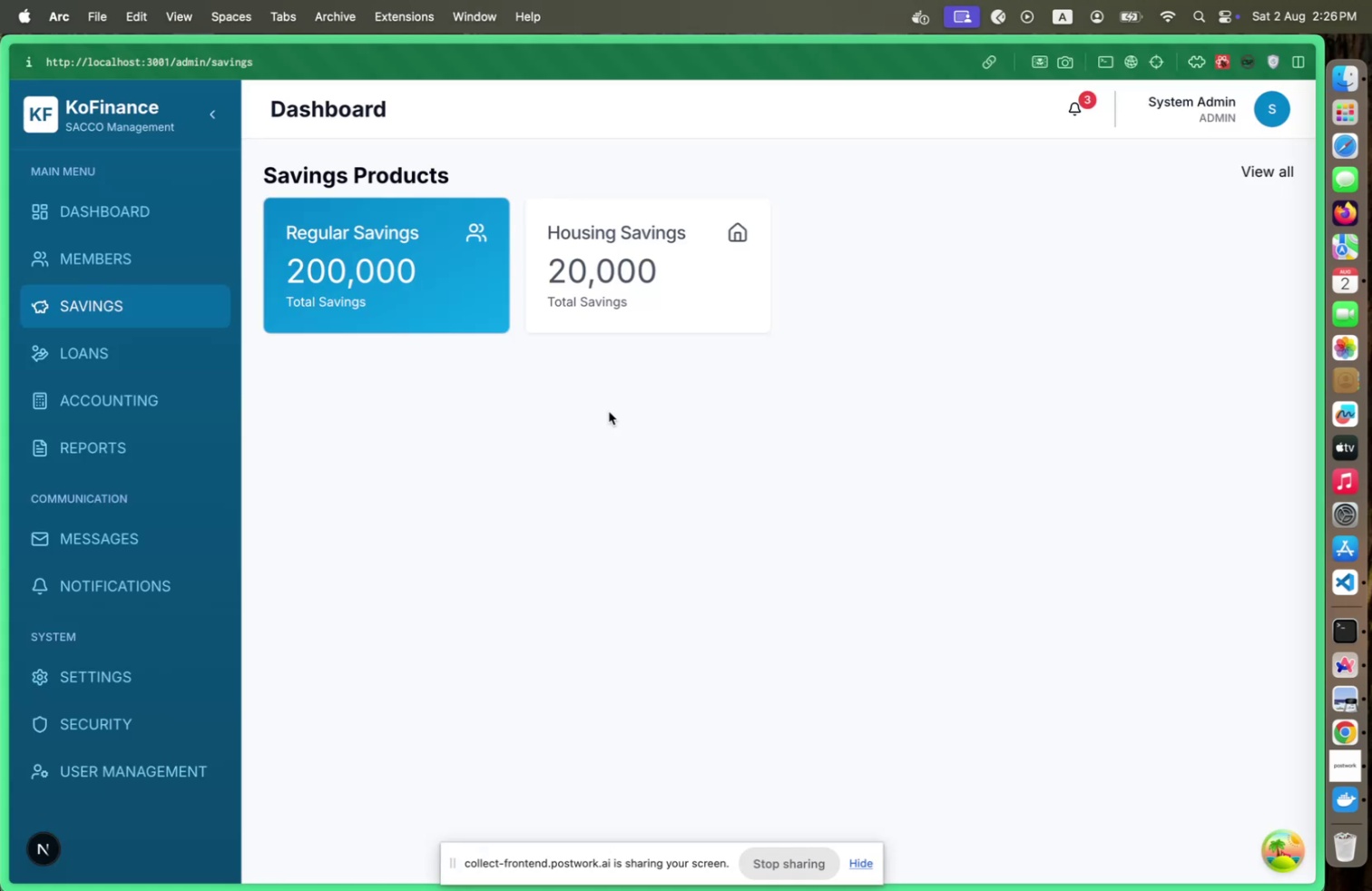 
key(Meta+Tab)
 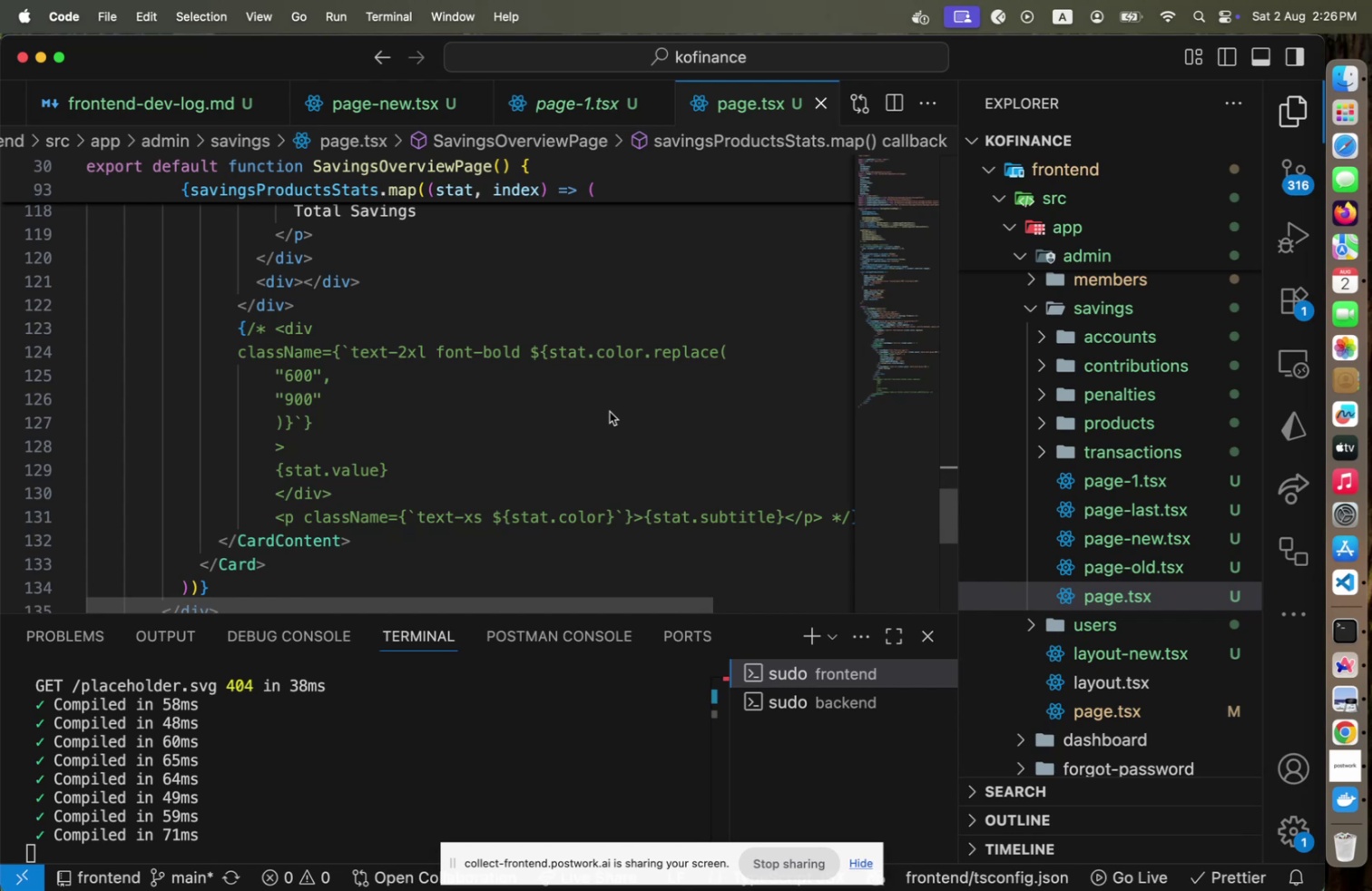 
left_click([641, 361])
 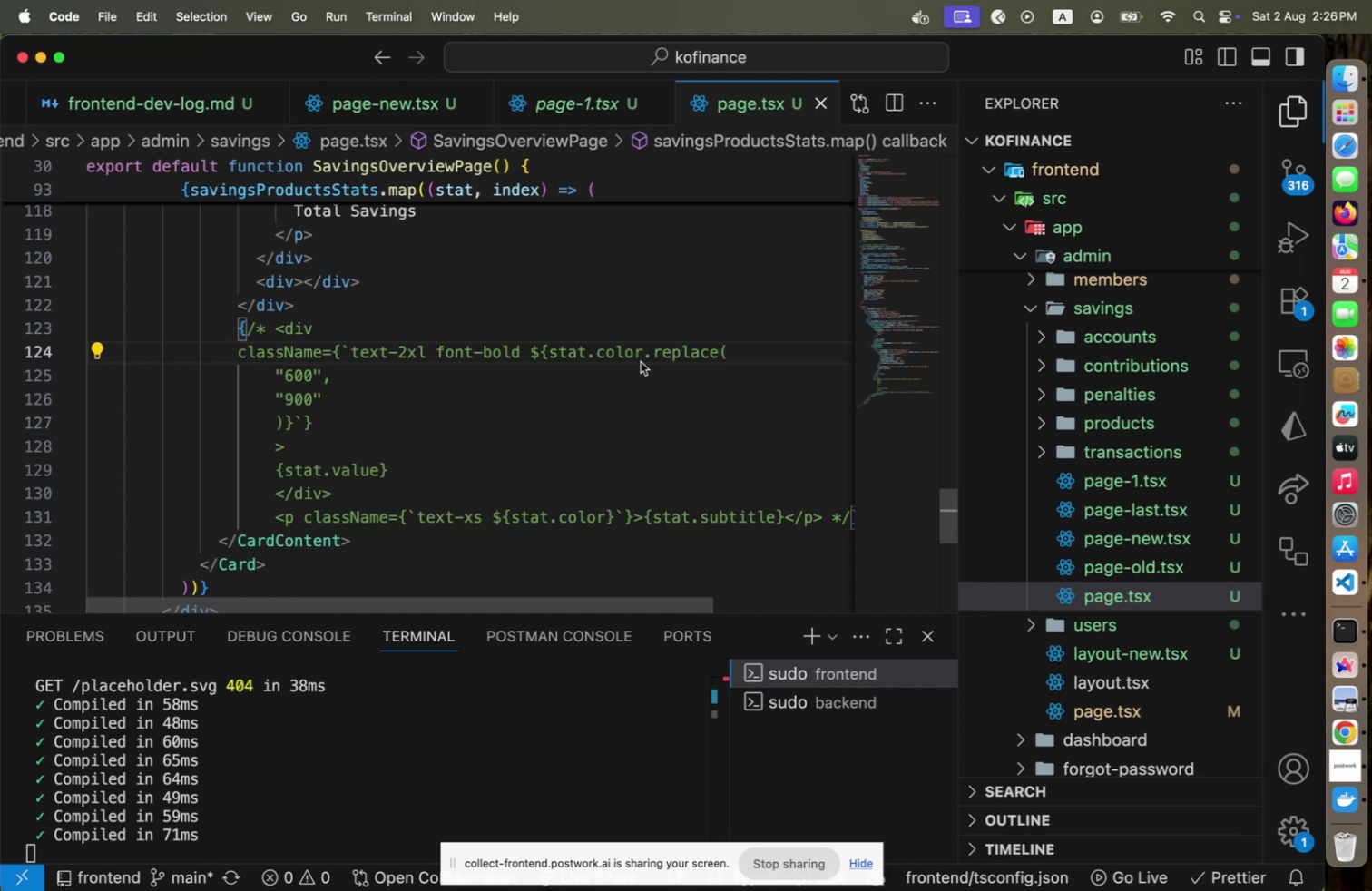 
key(ArrowUp)
 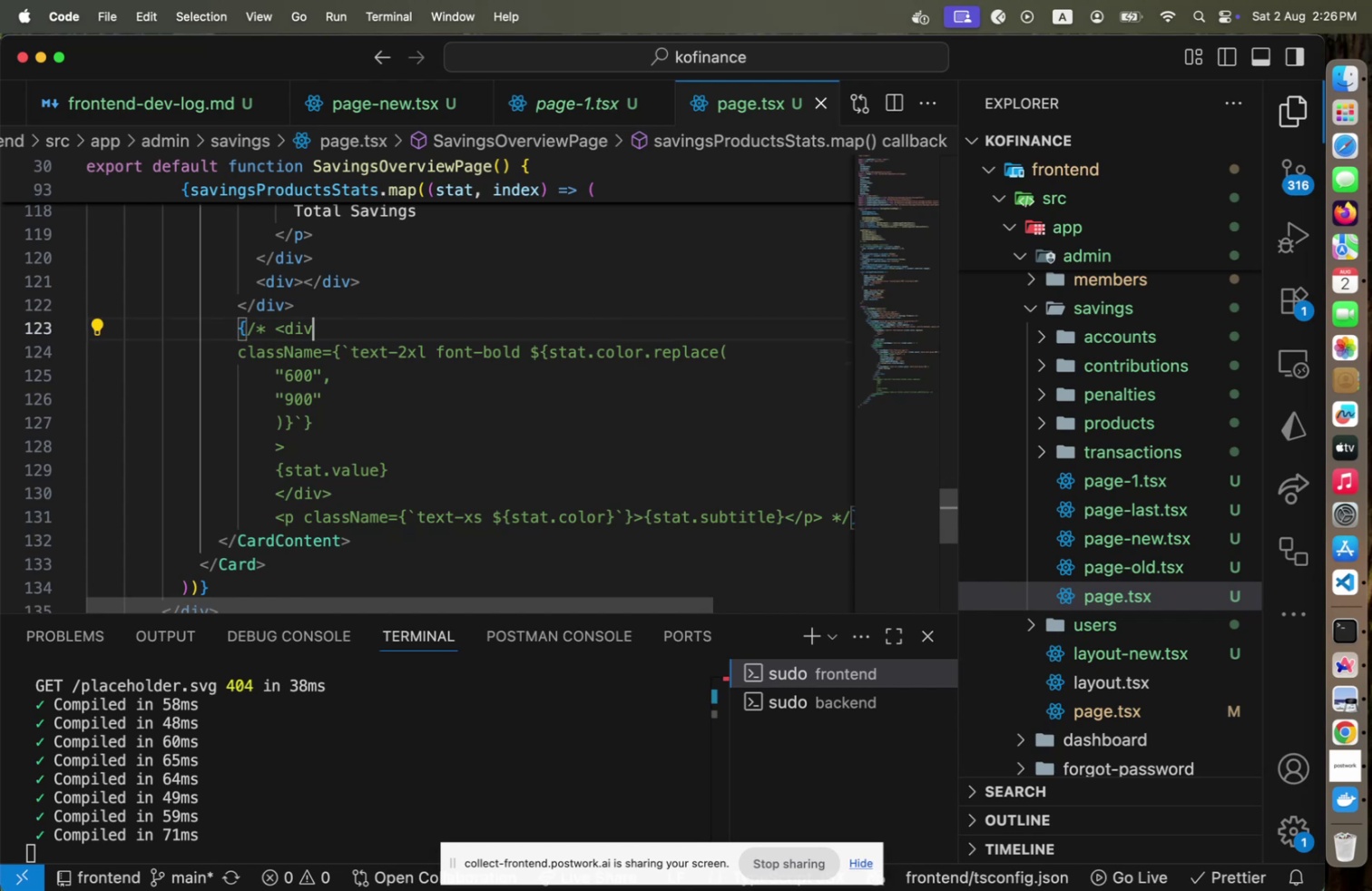 
key(Home)
 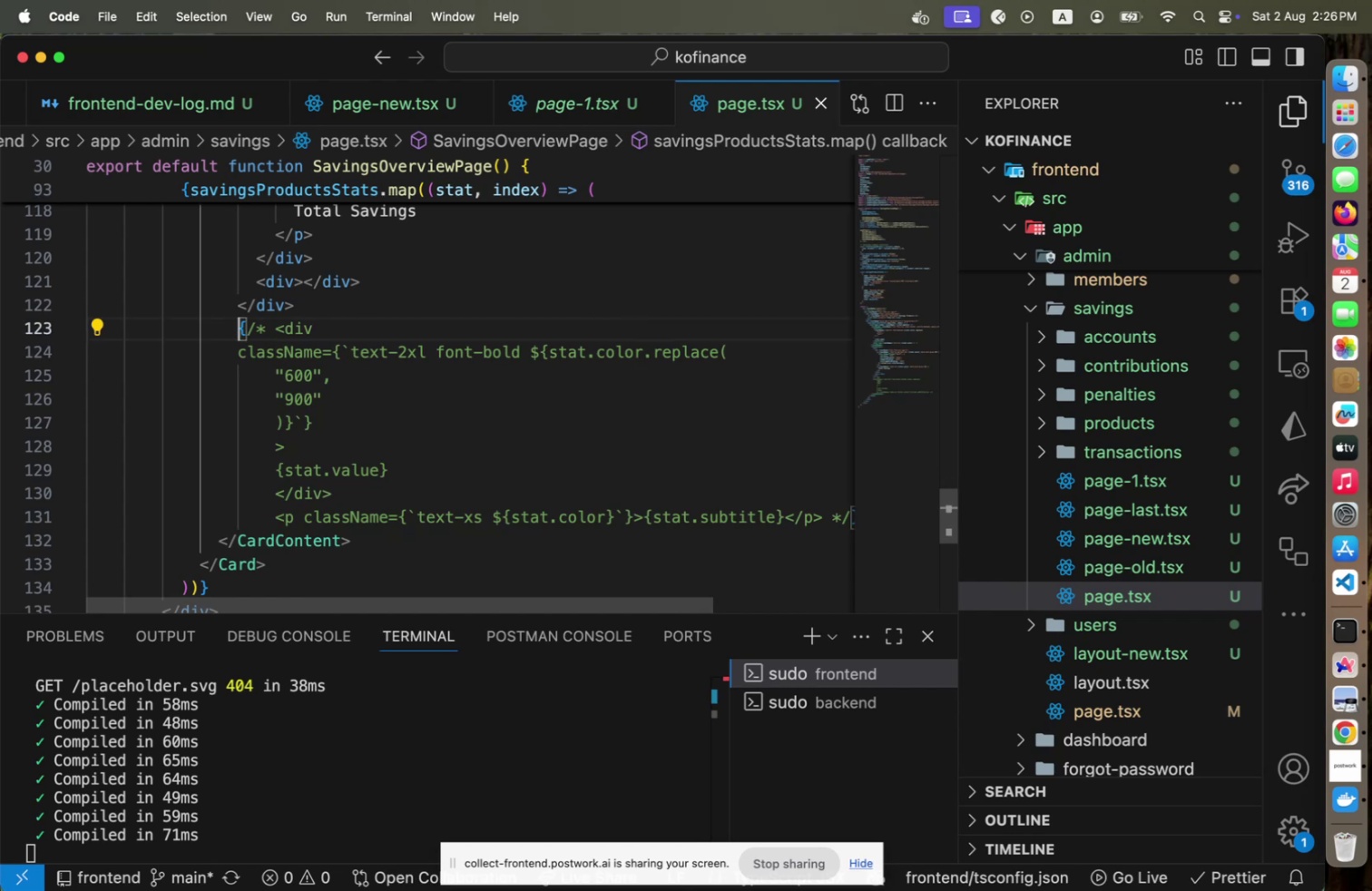 
hold_key(key=ArrowDown, duration=0.97)
 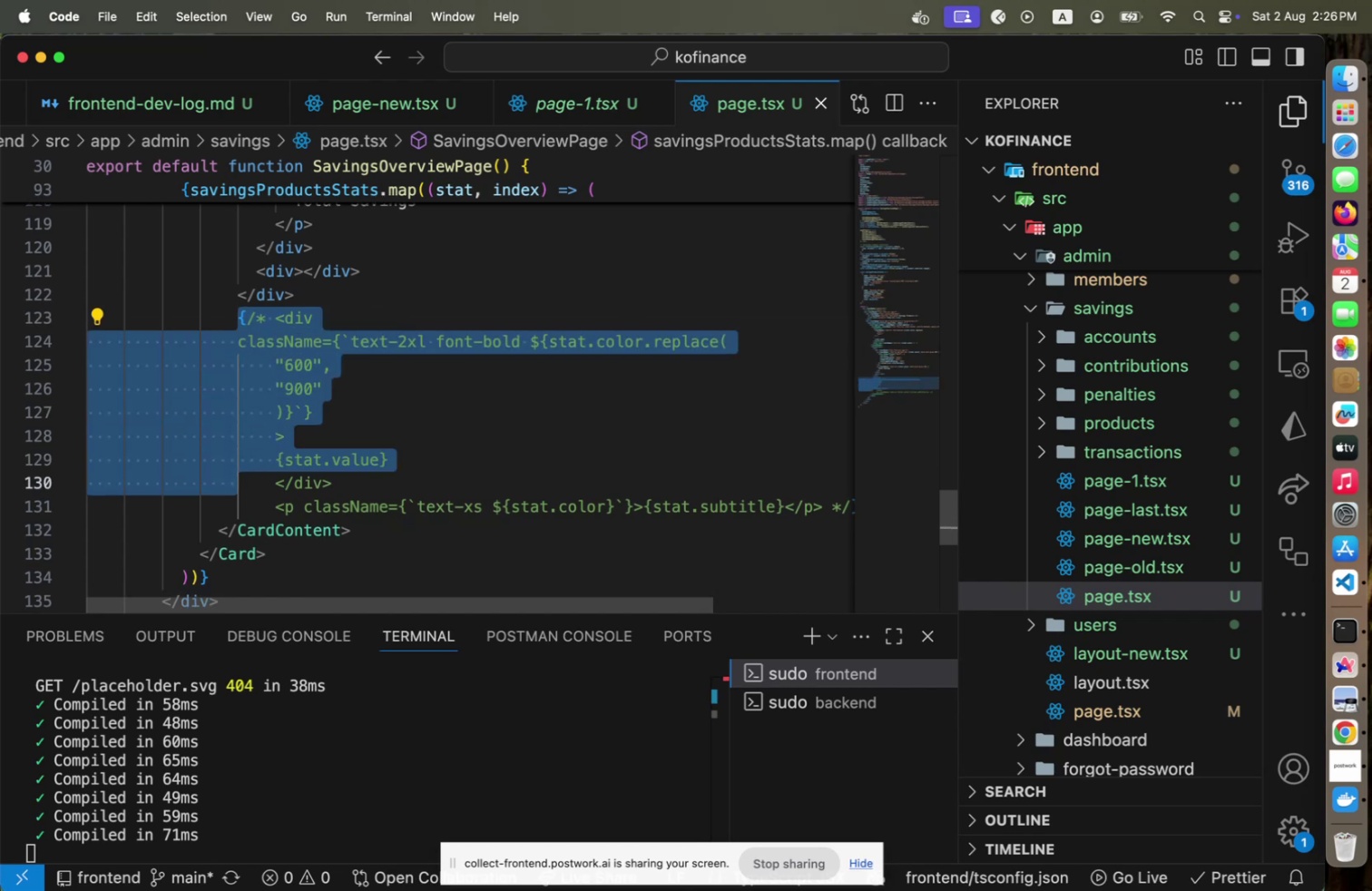 
key(Shift+ArrowDown)
 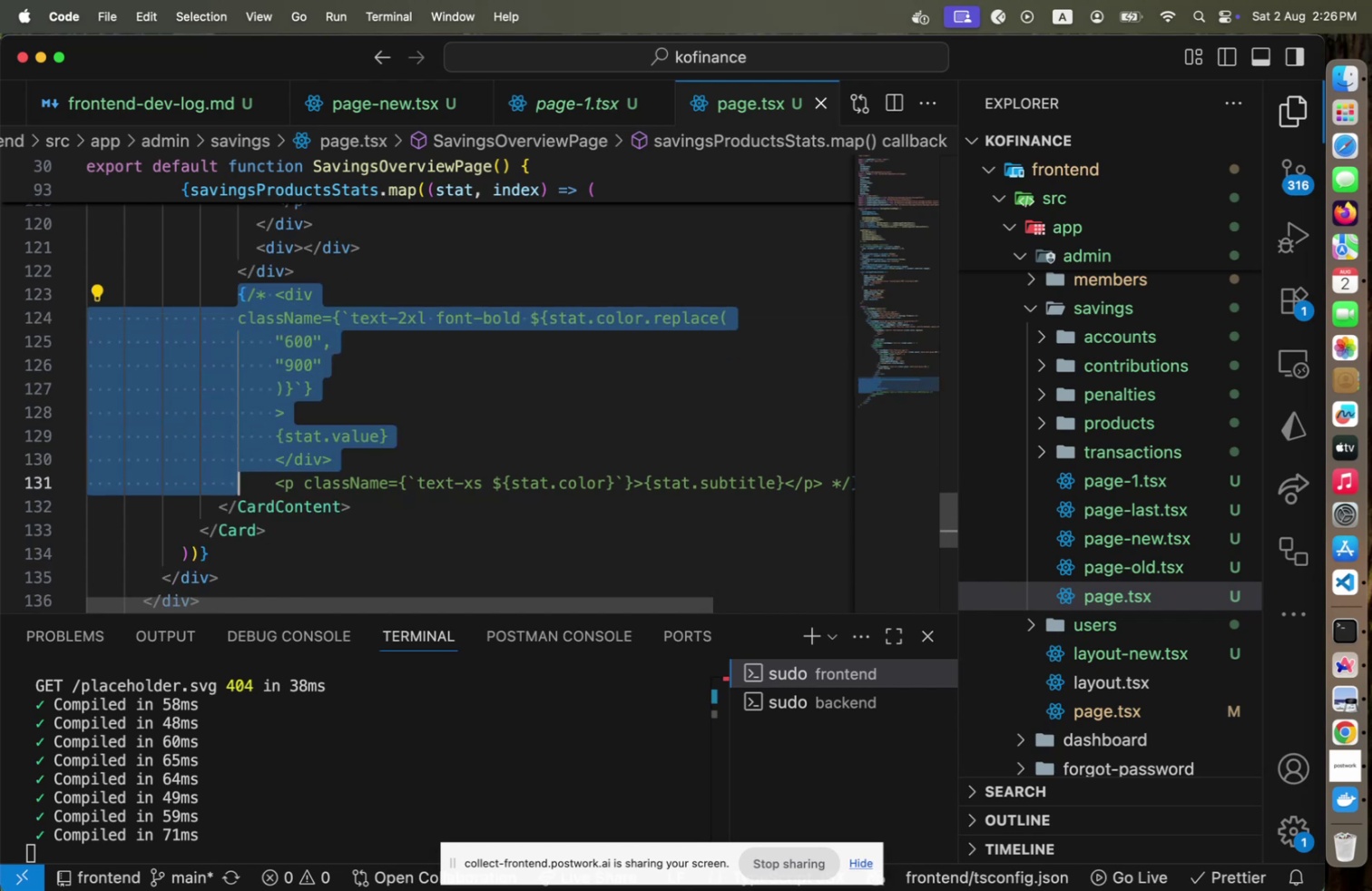 
key(Shift+End)
 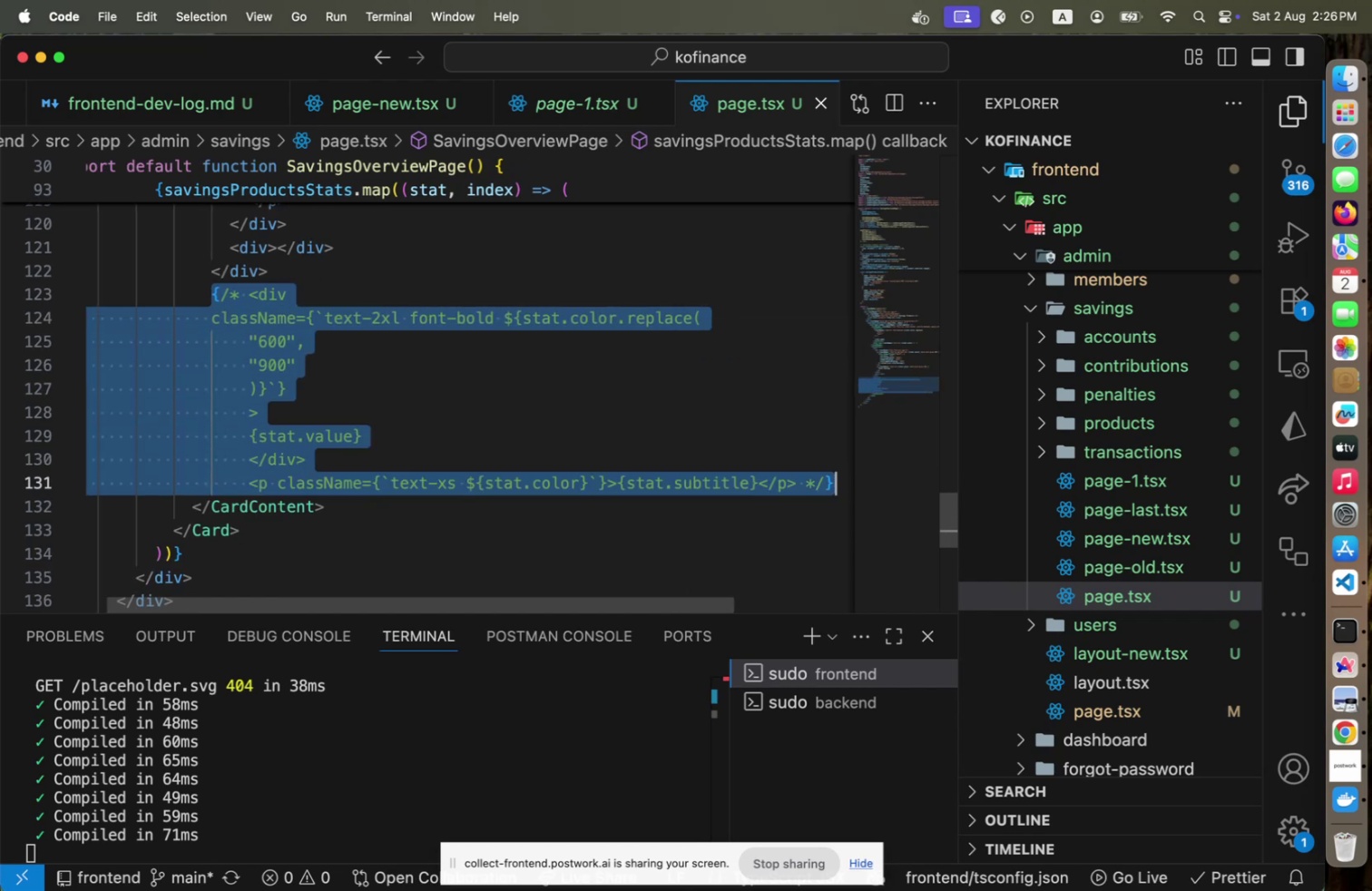 
key(Meta+CommandLeft)
 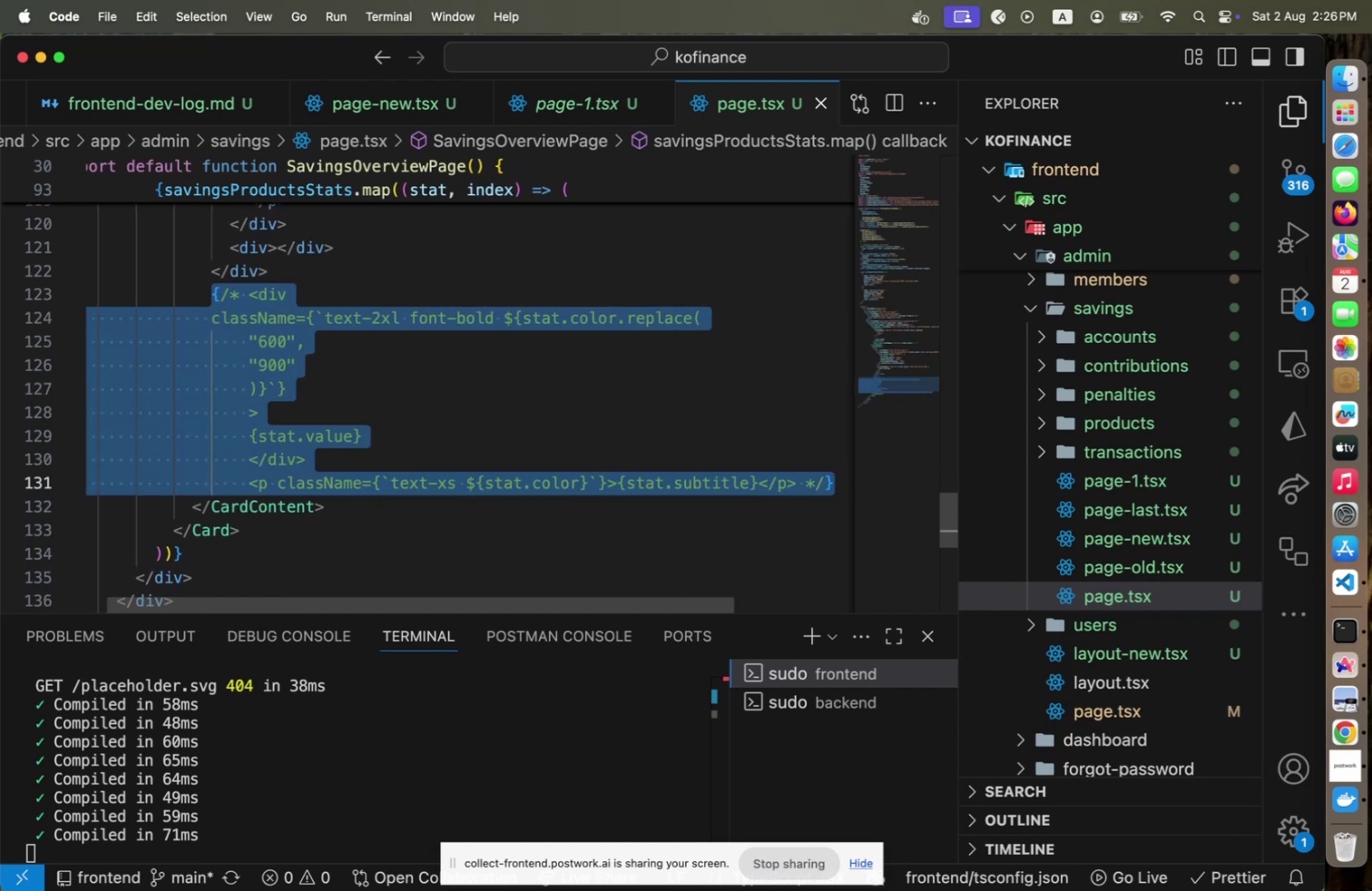 
key(Meta+Slash)
 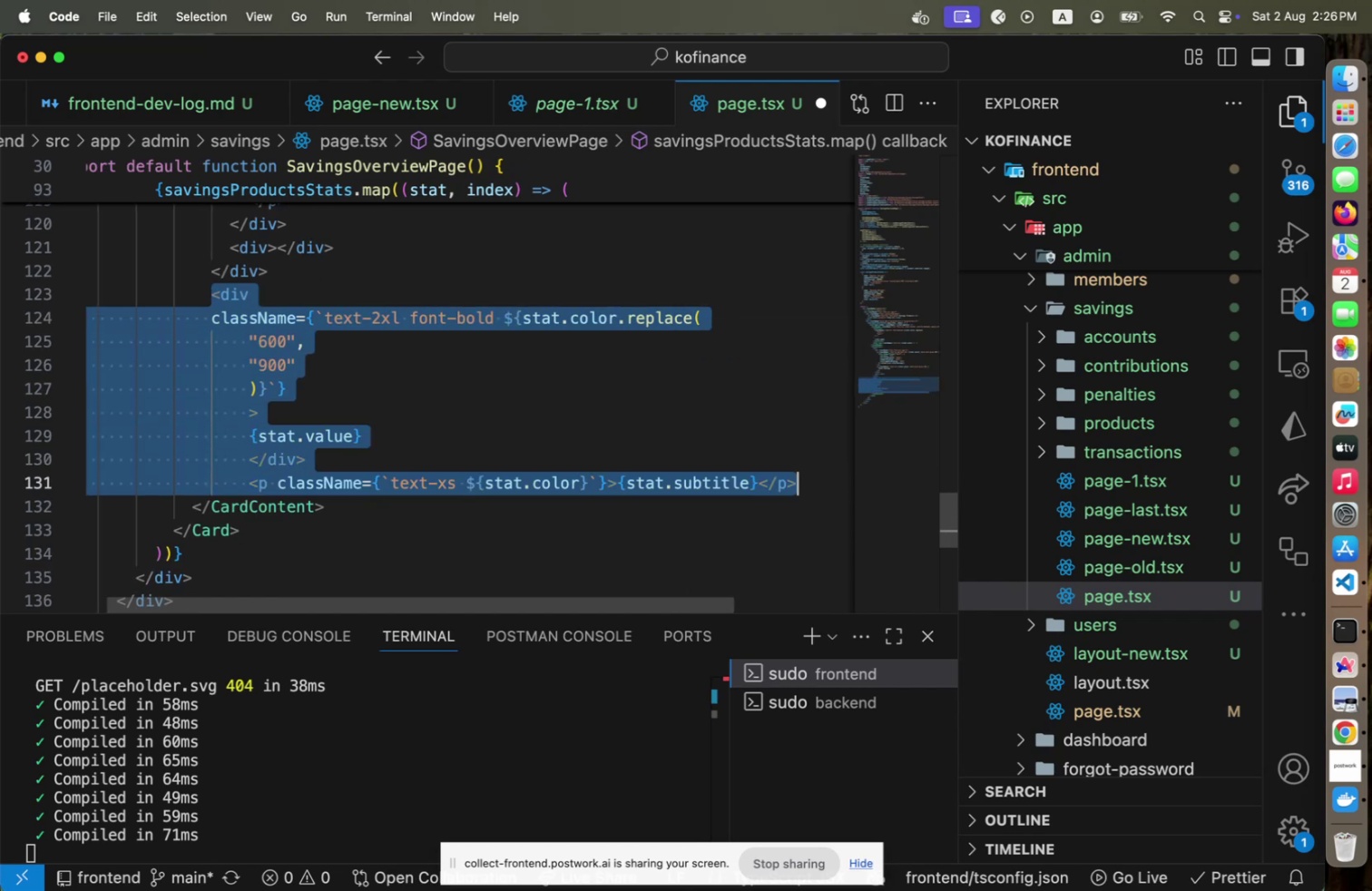 
key(ArrowLeft)
 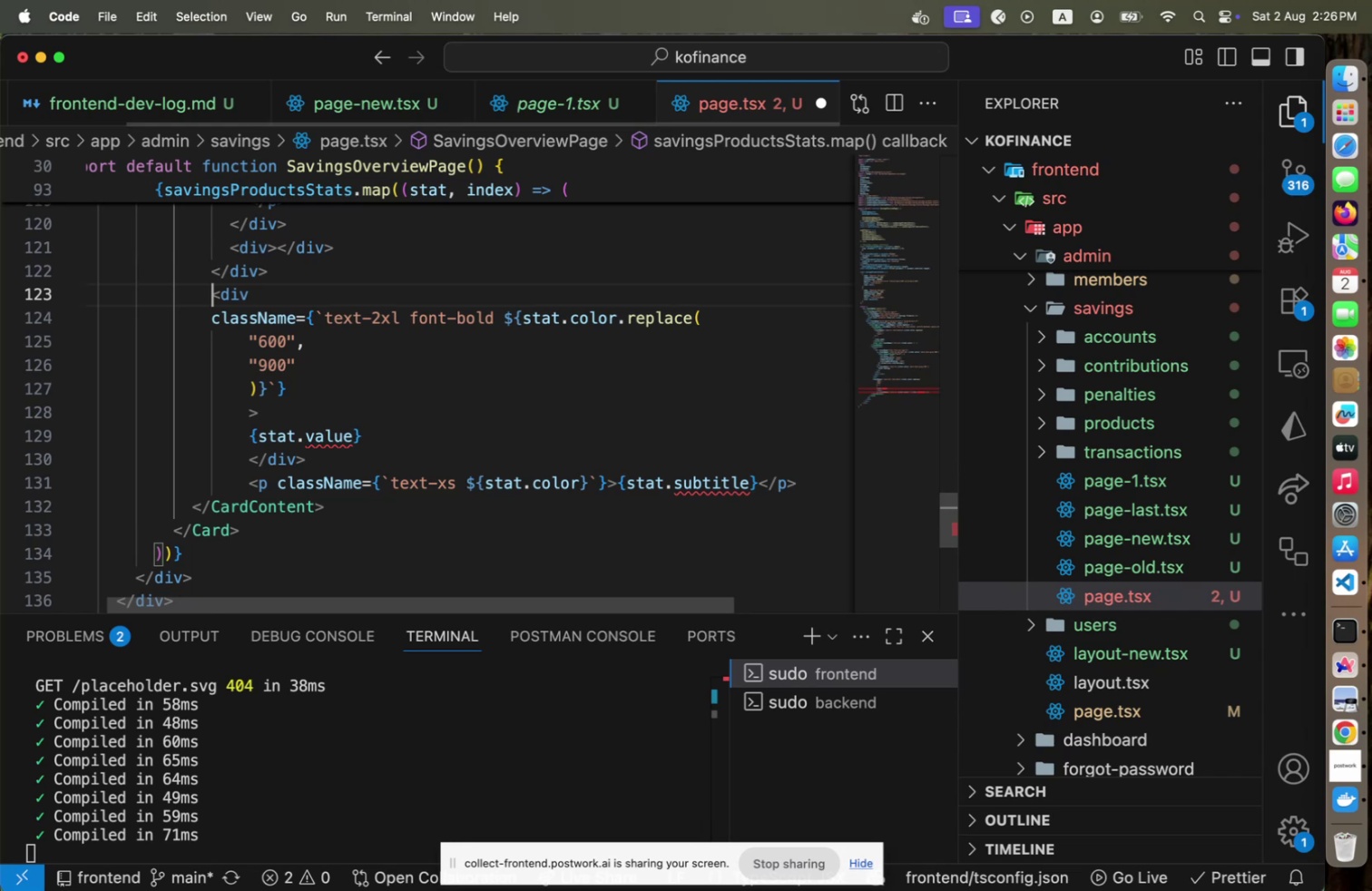 
key(ArrowDown)
 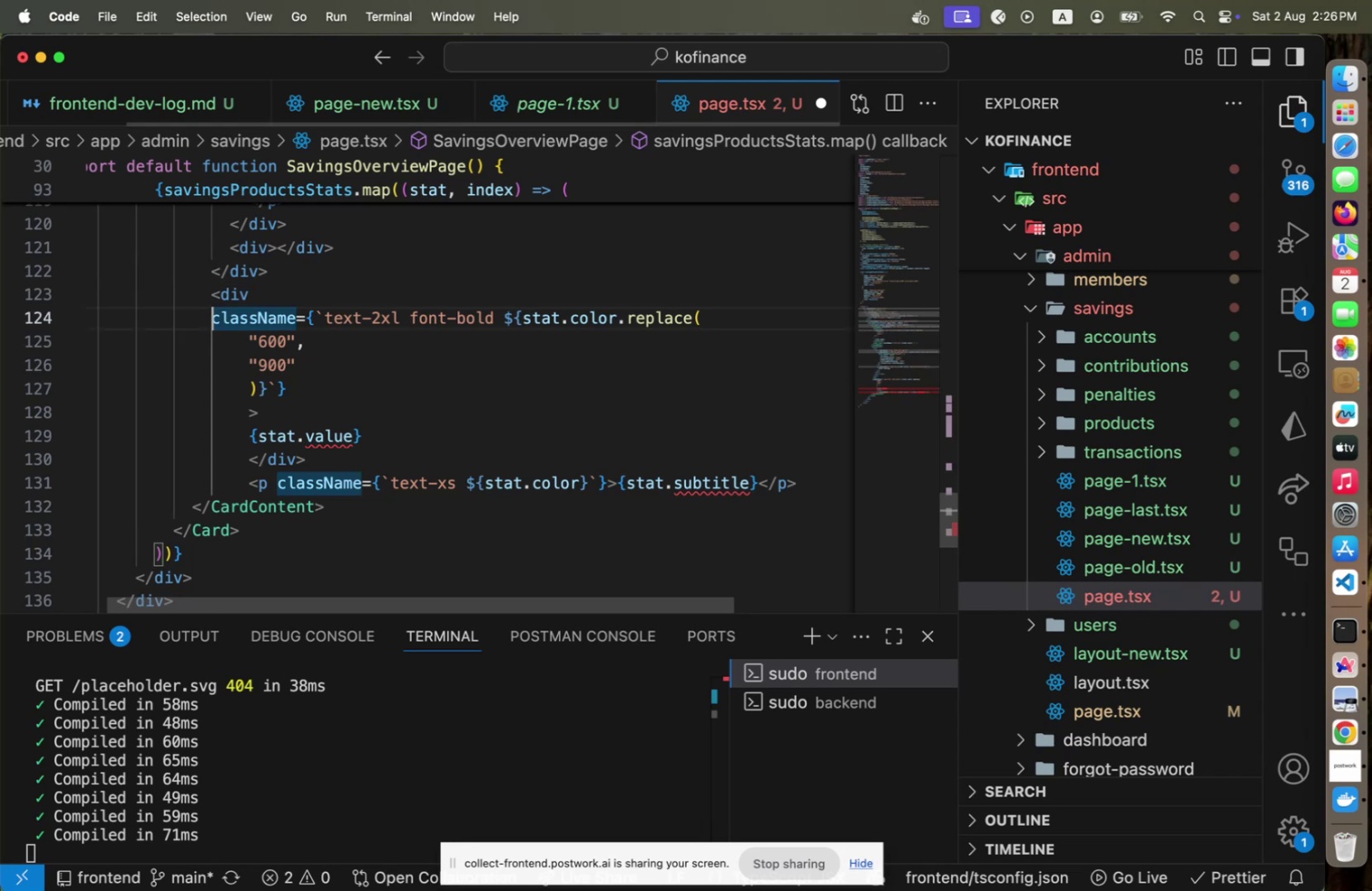 
key(ArrowDown)
 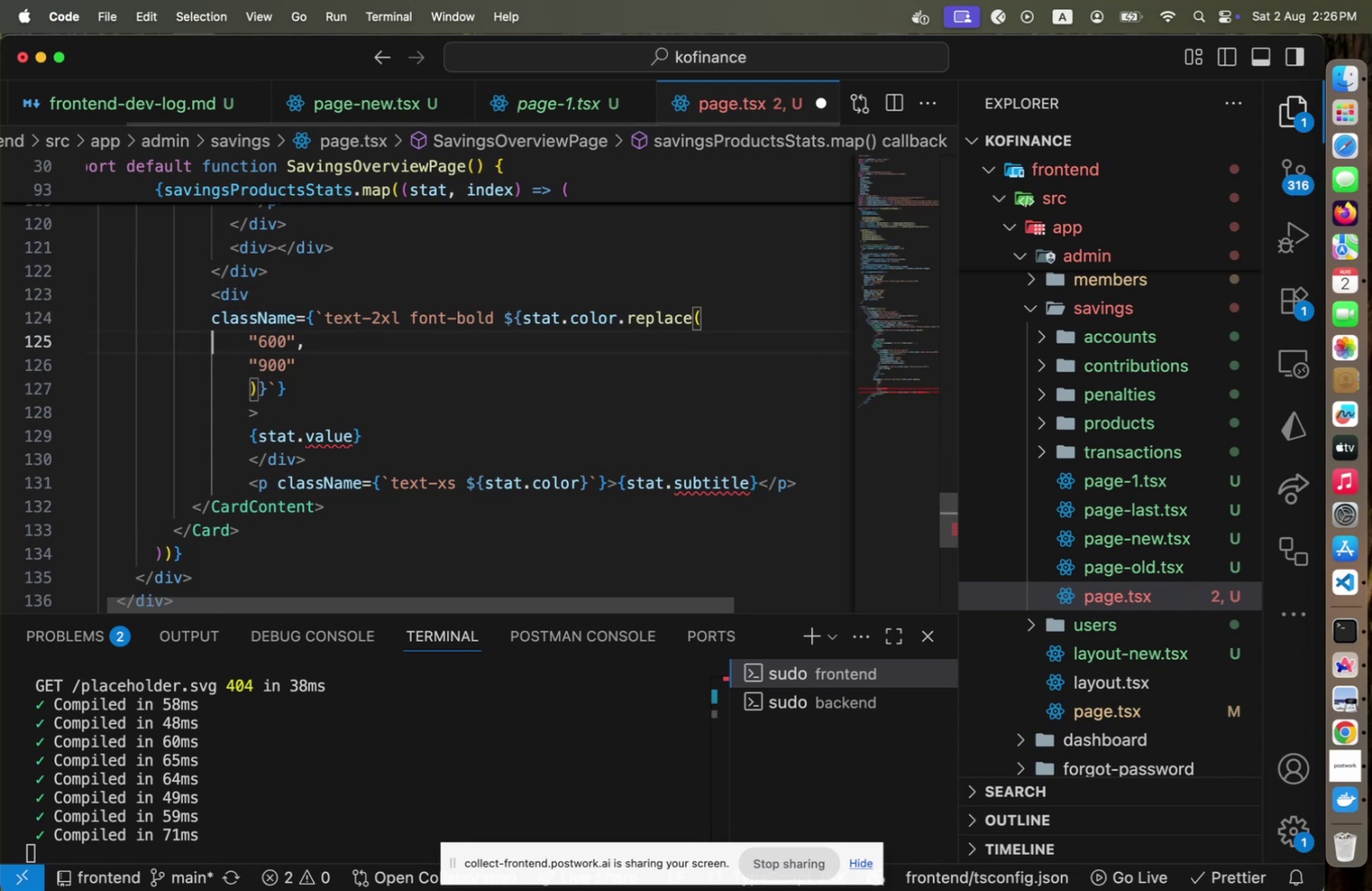 
key(ArrowDown)
 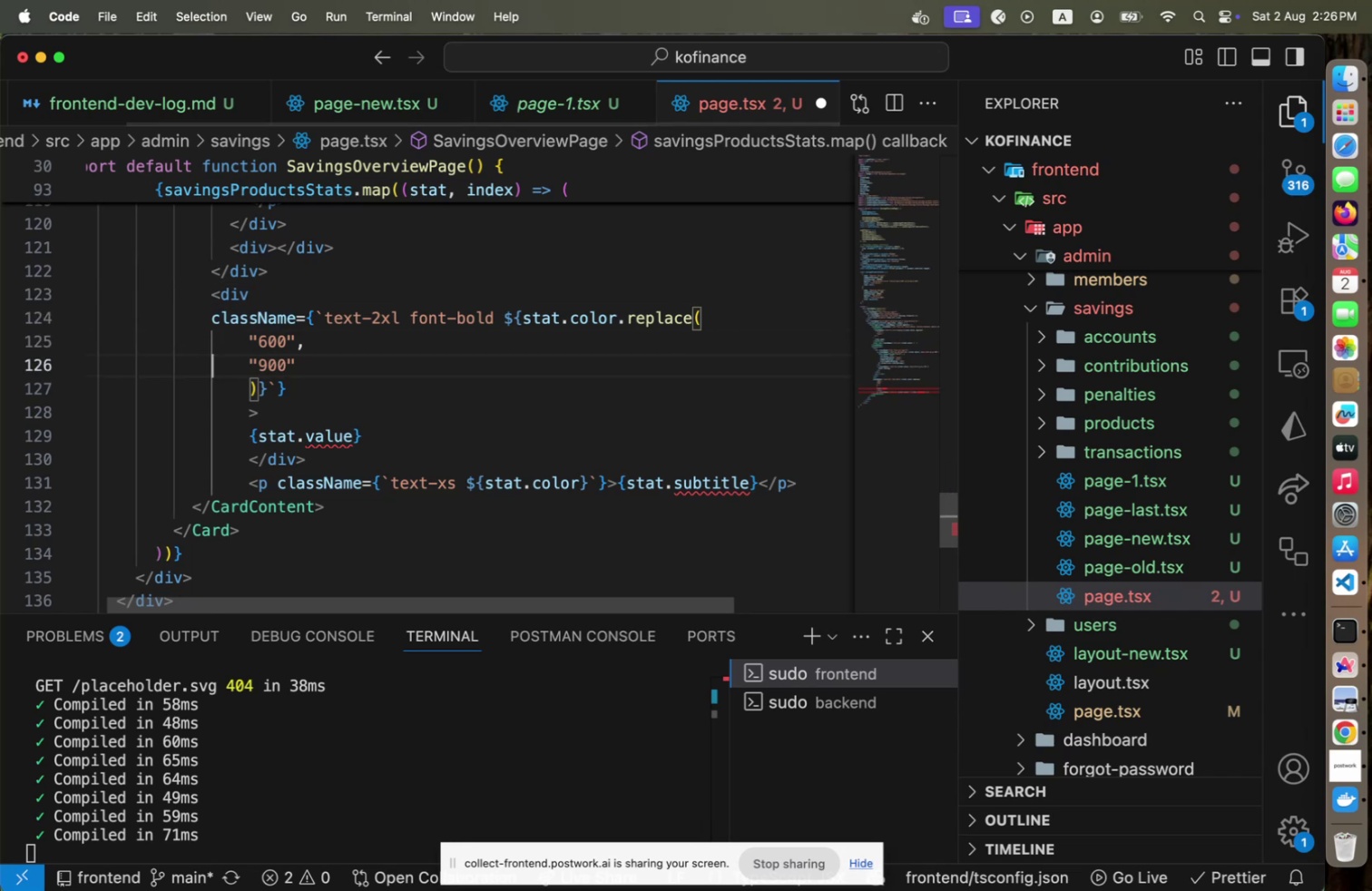 
key(ArrowDown)
 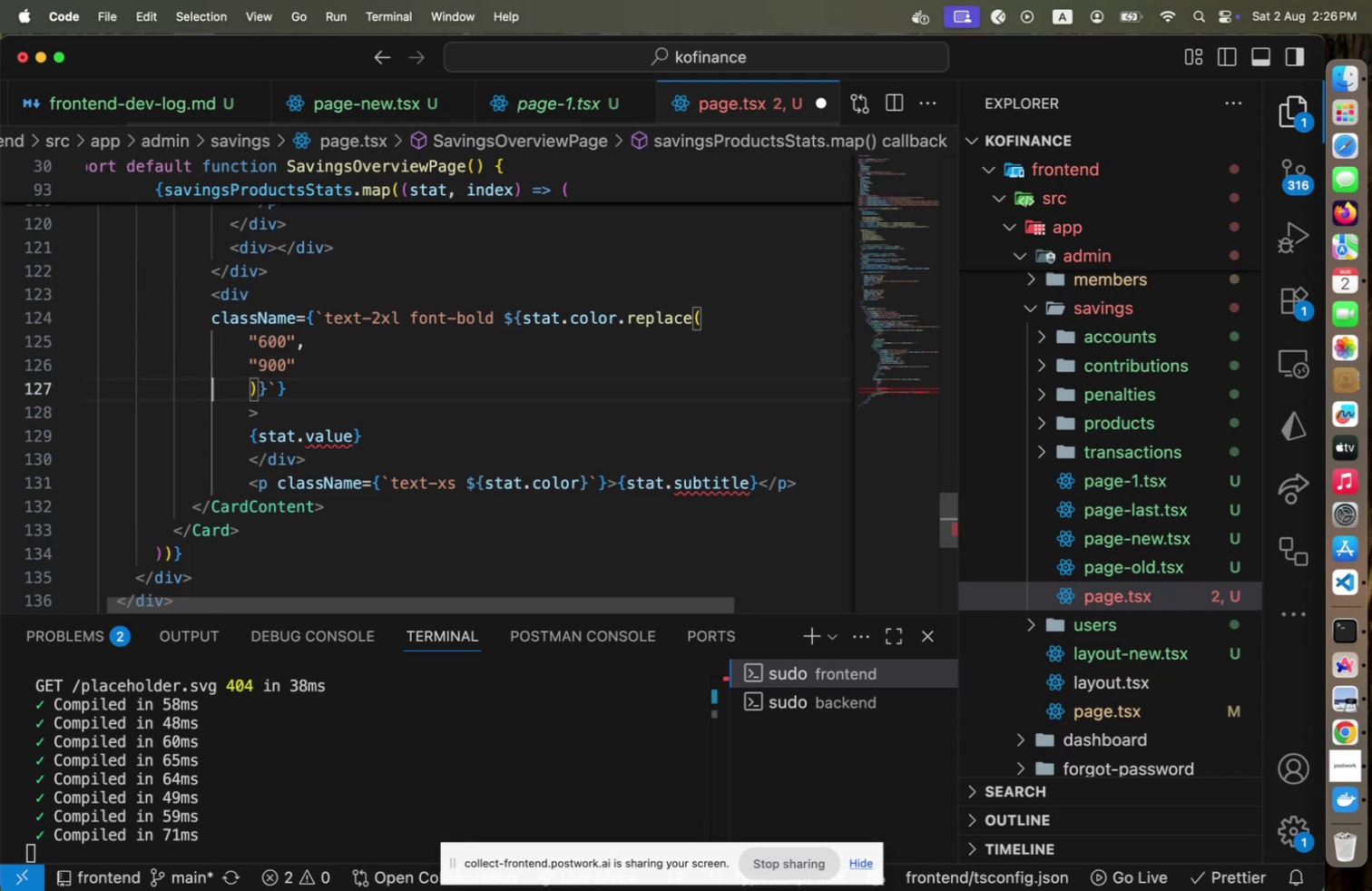 
key(ArrowDown)
 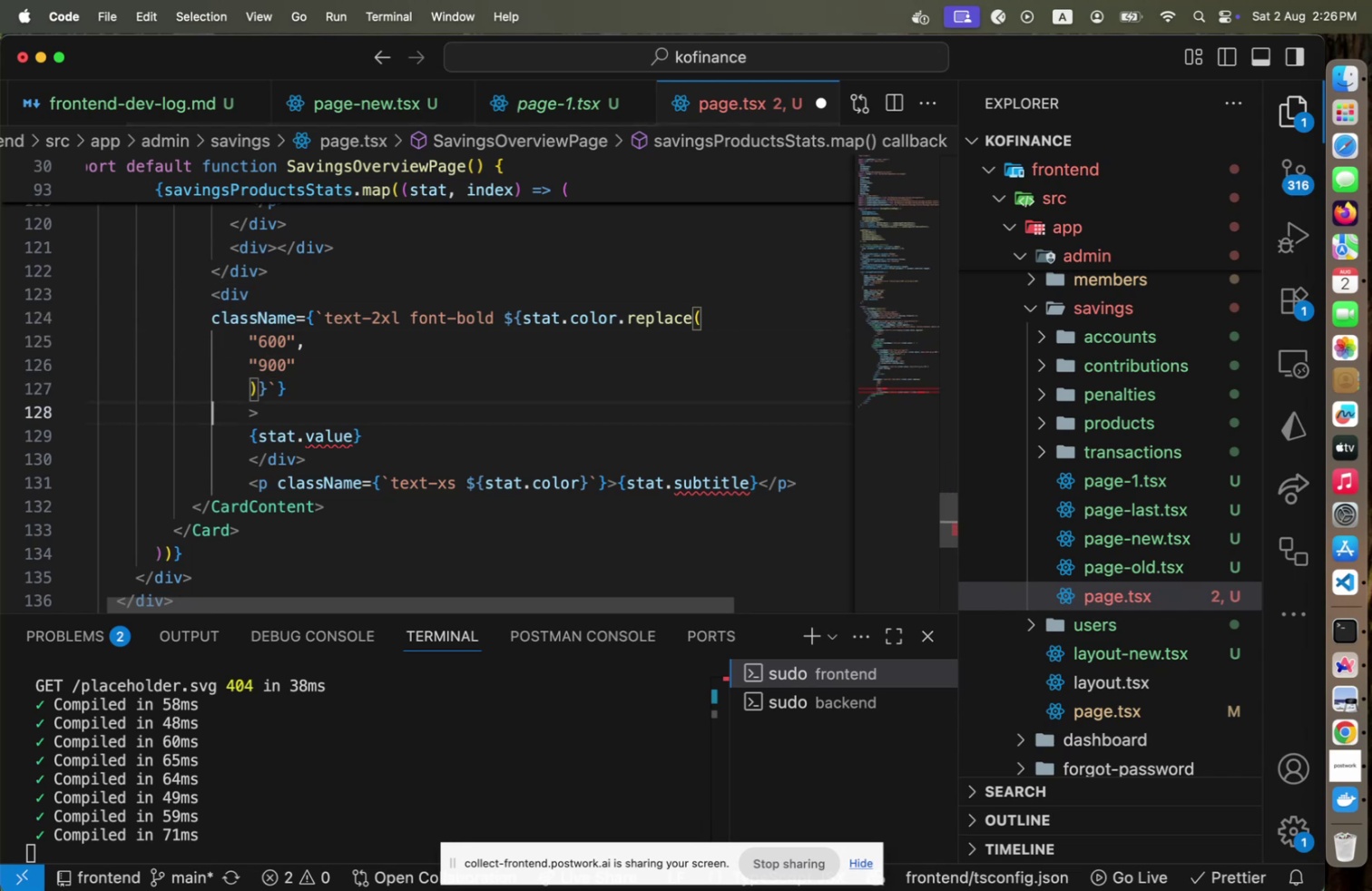 
key(ArrowDown)
 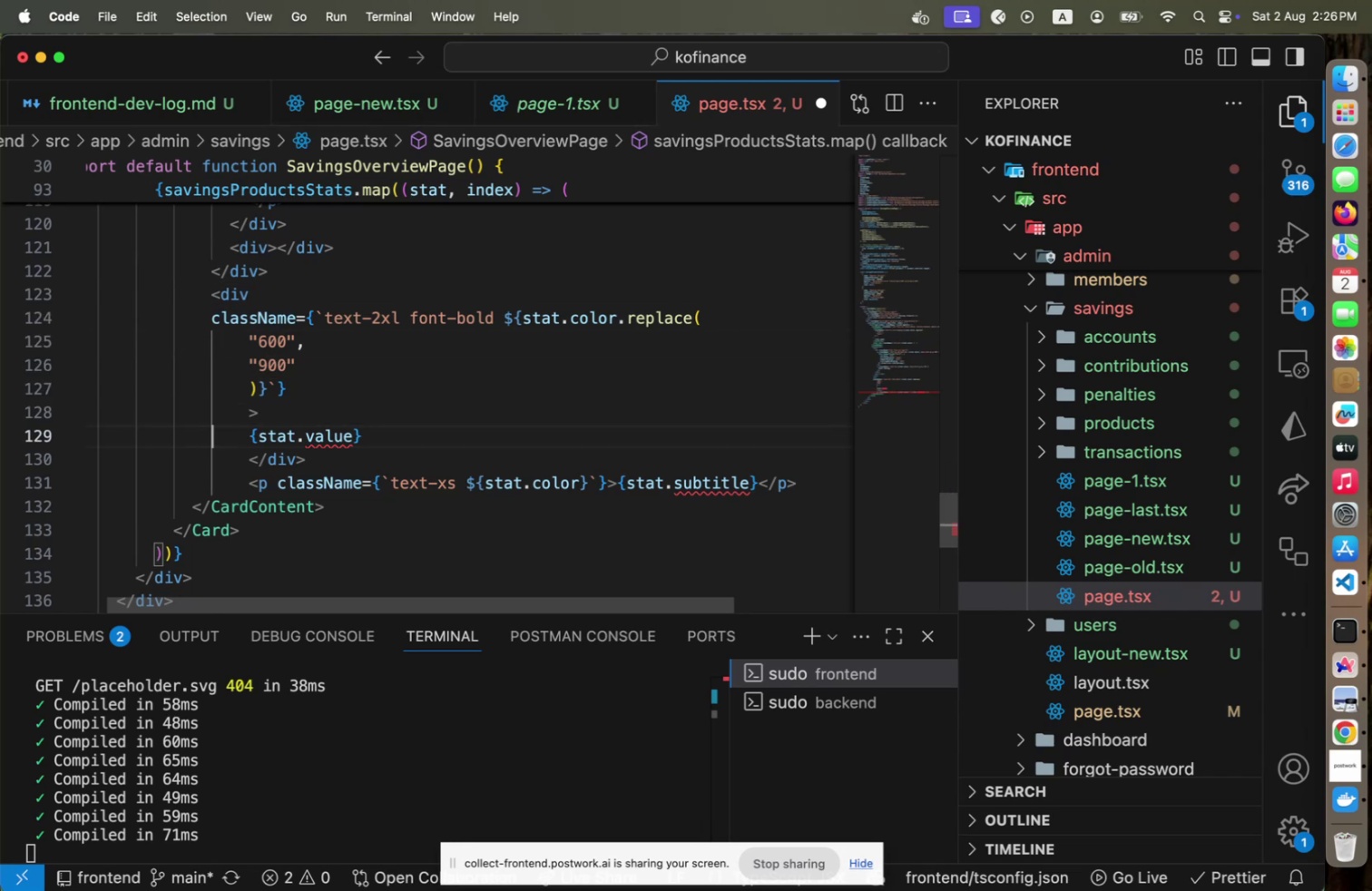 
key(End)
 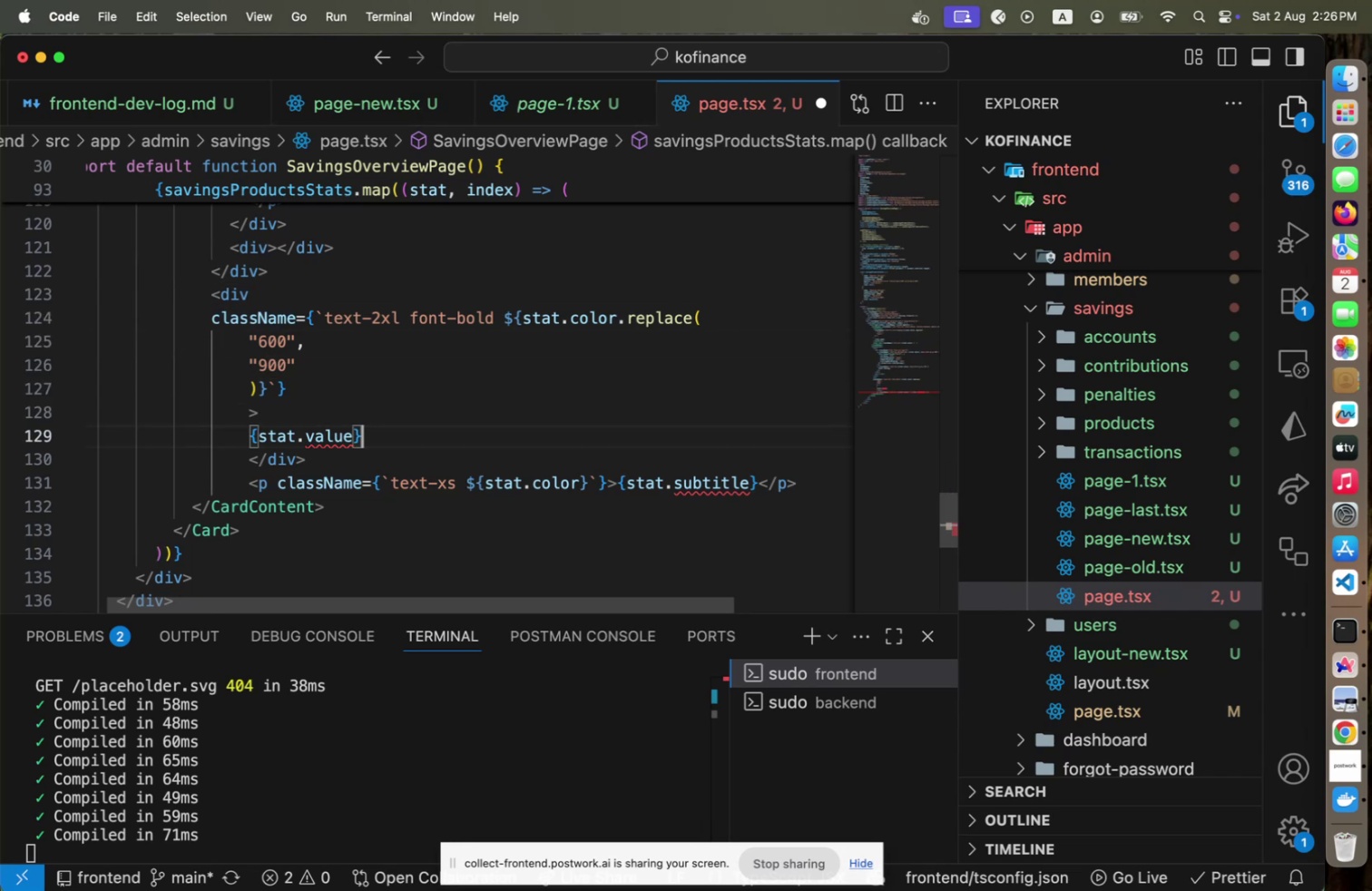 
key(ArrowLeft)
 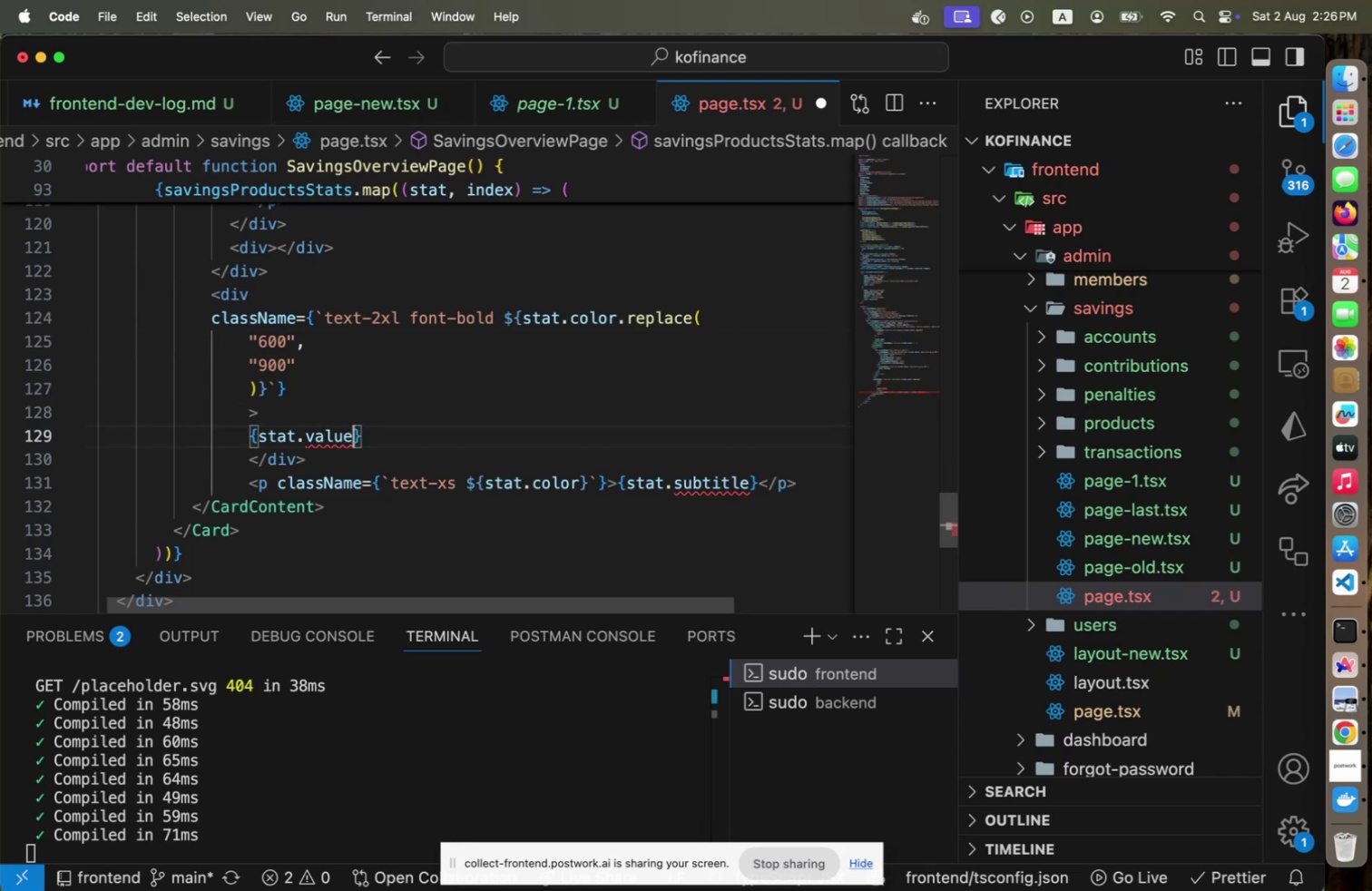 
key(Shift+ArrowLeft)
 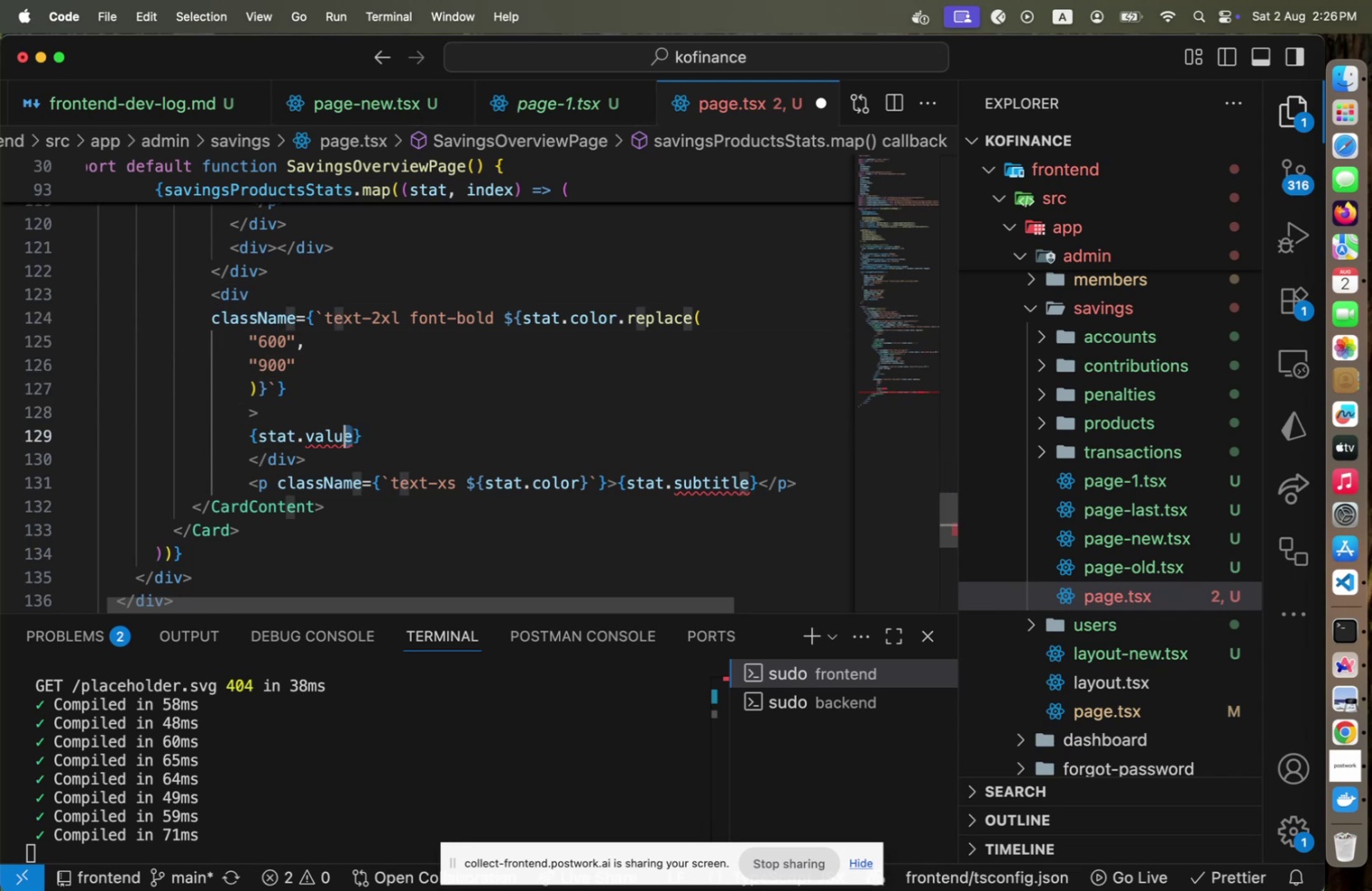 
key(Shift+ArrowLeft)
 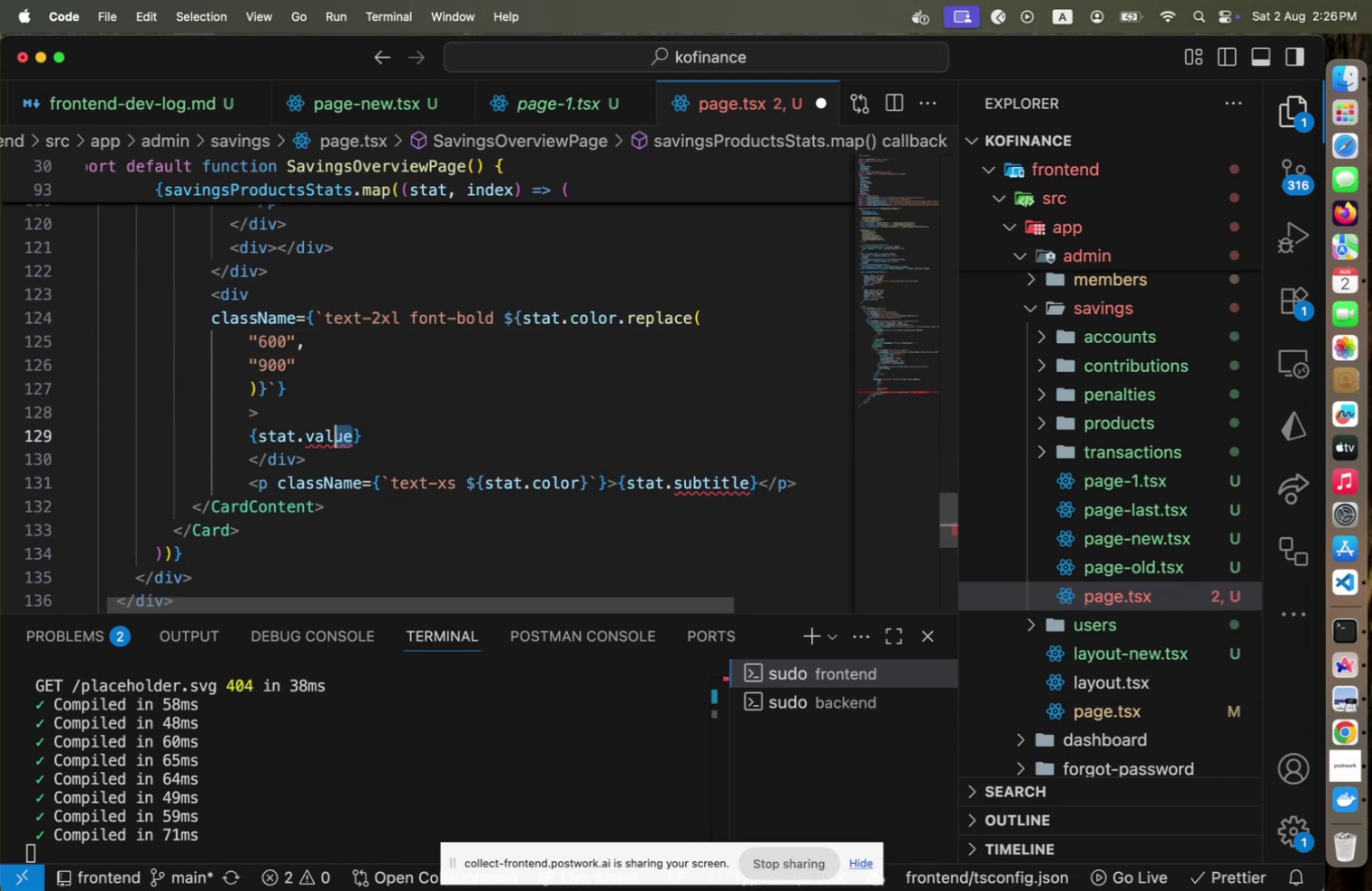 
key(Shift+ArrowLeft)
 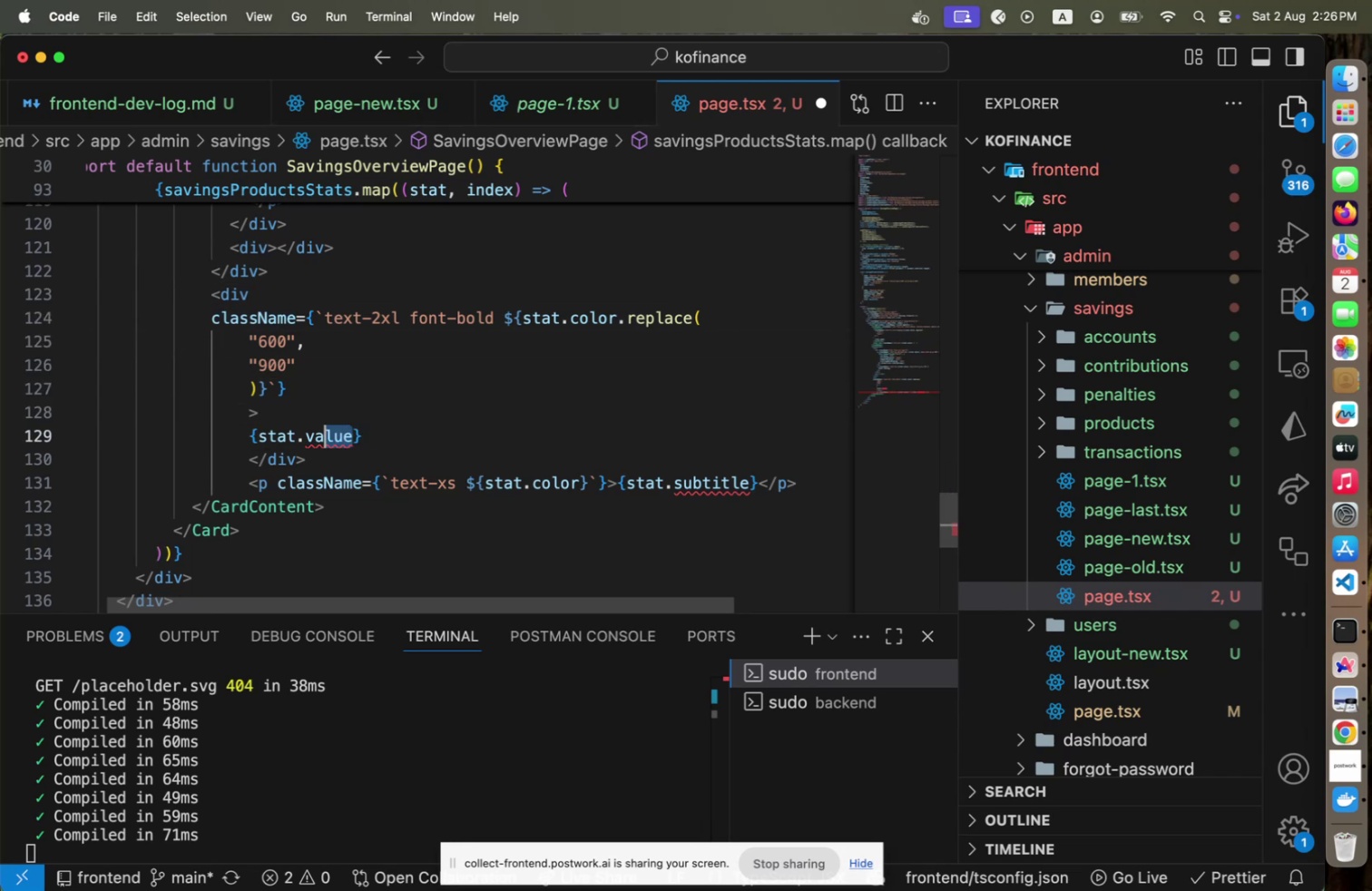 
key(Shift+ArrowLeft)
 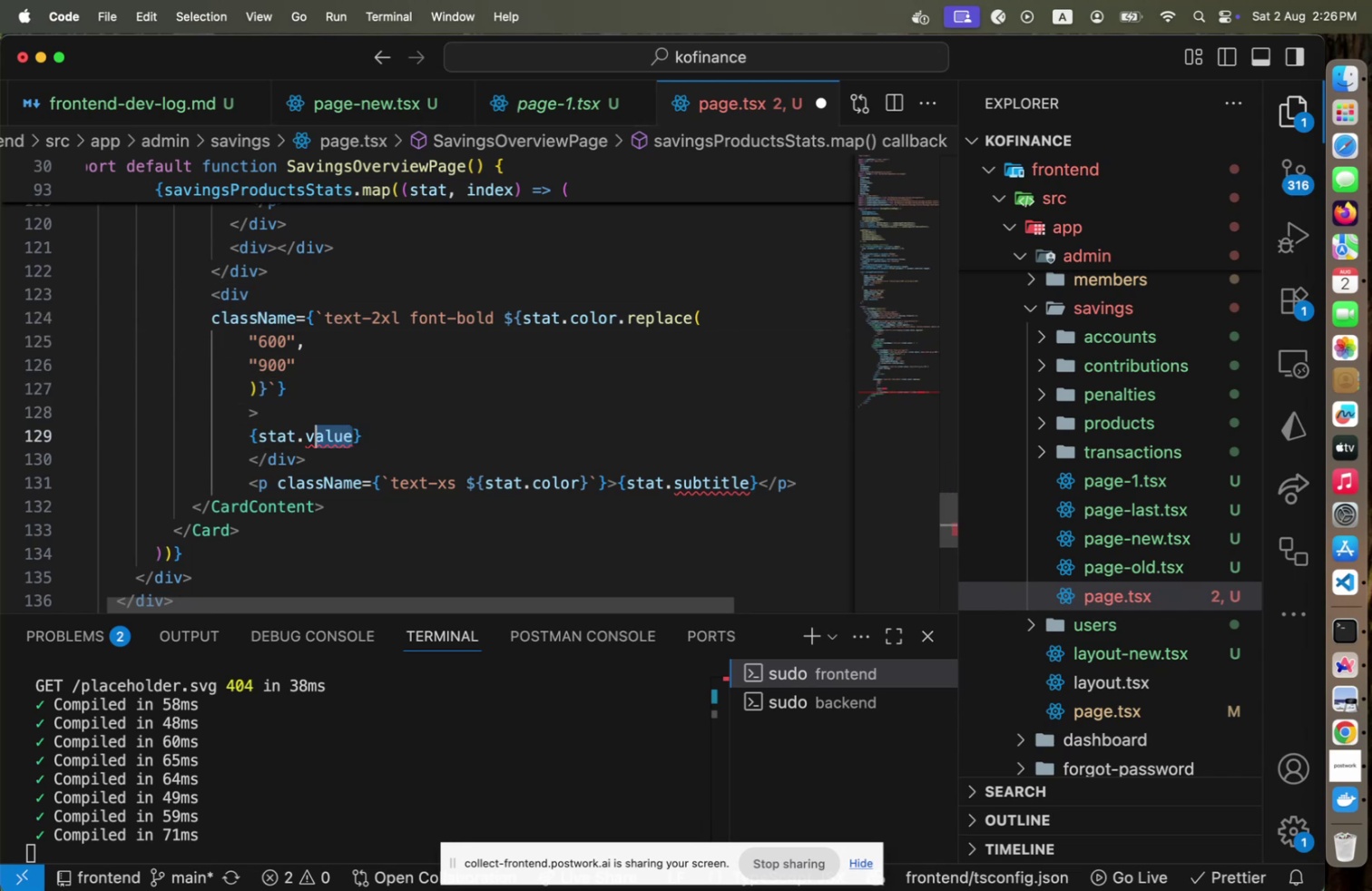 
key(Shift+ArrowLeft)
 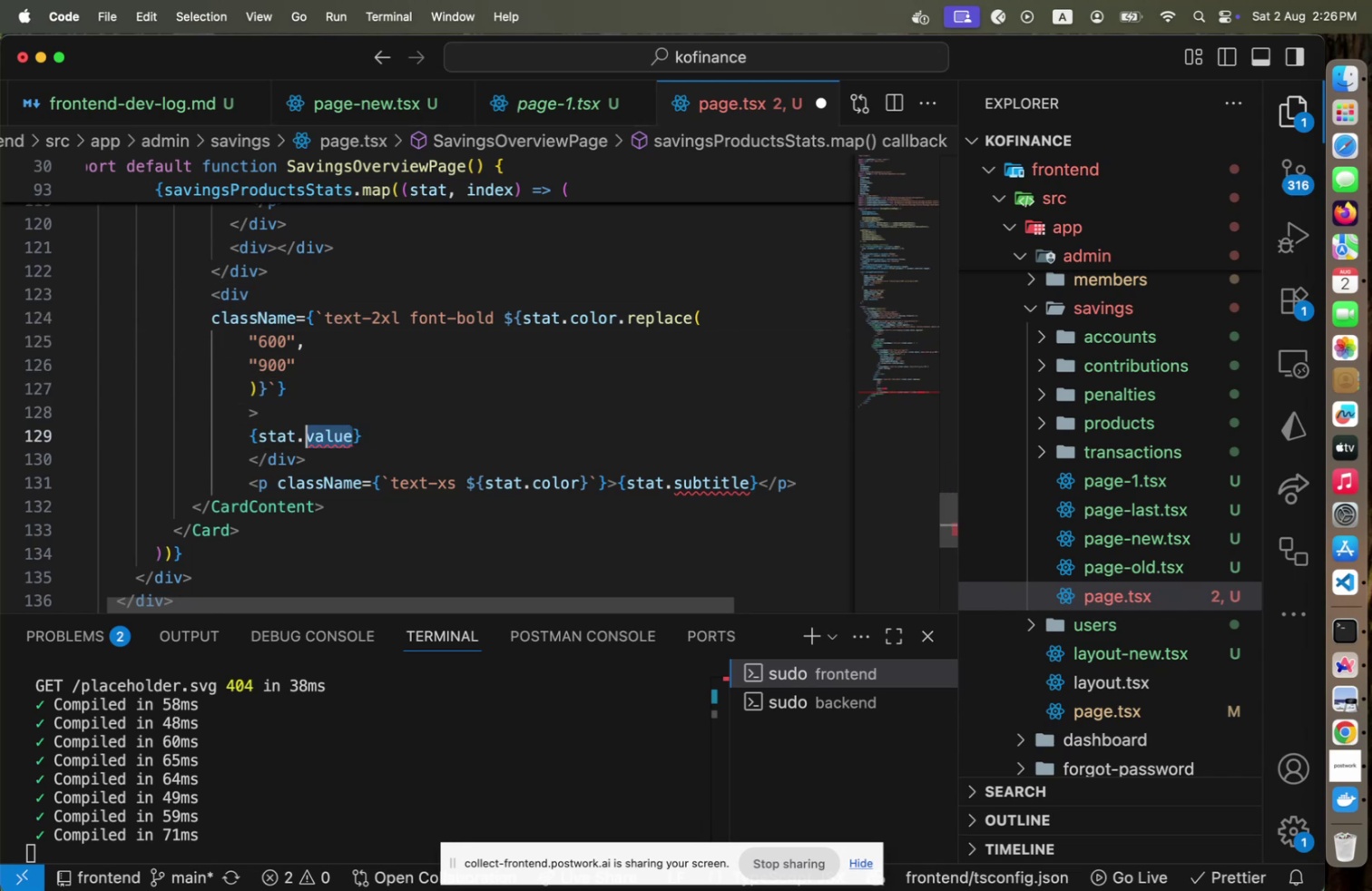 
type(tot)
 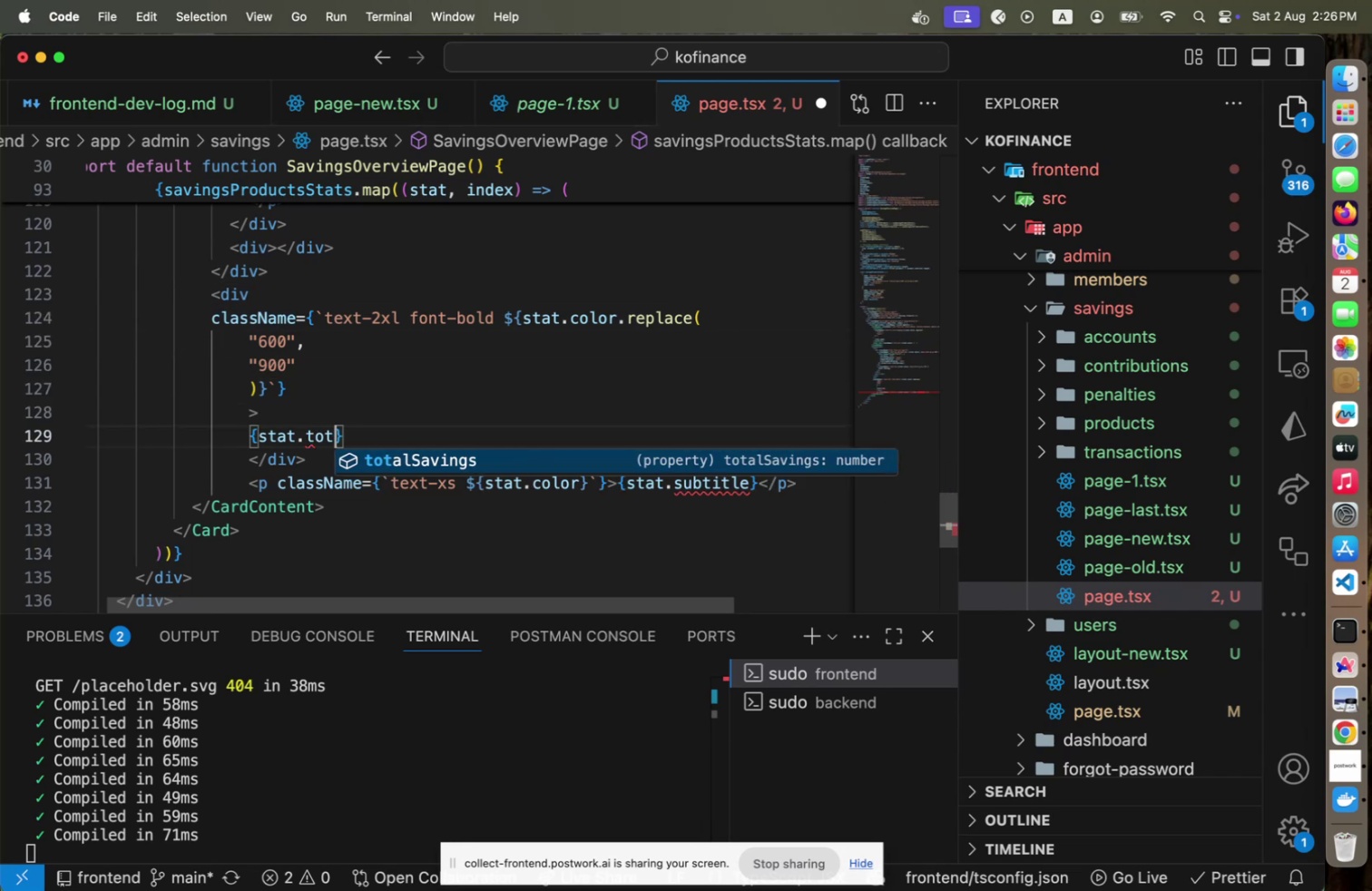 
key(Enter)
 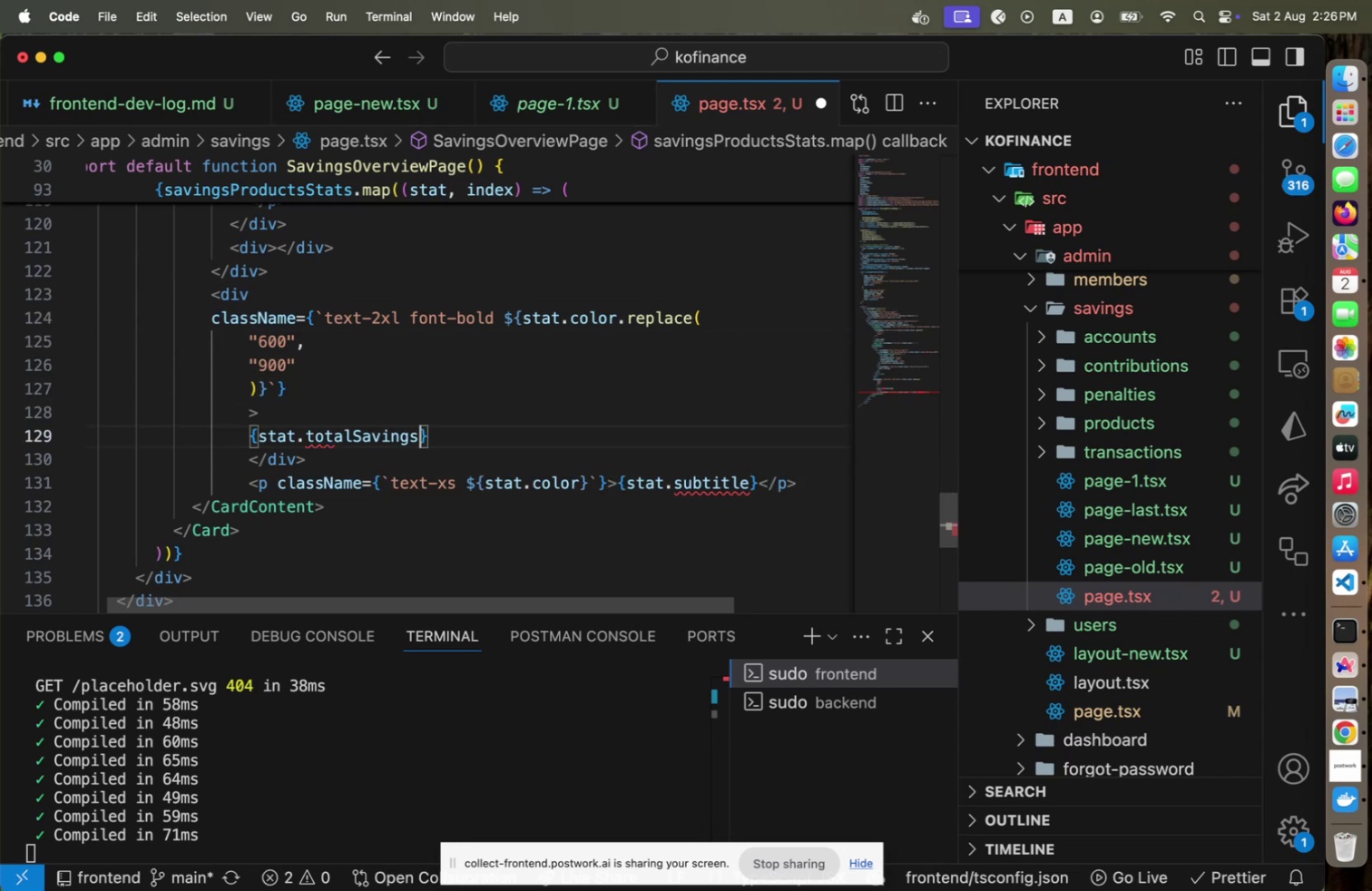 
key(ArrowDown)
 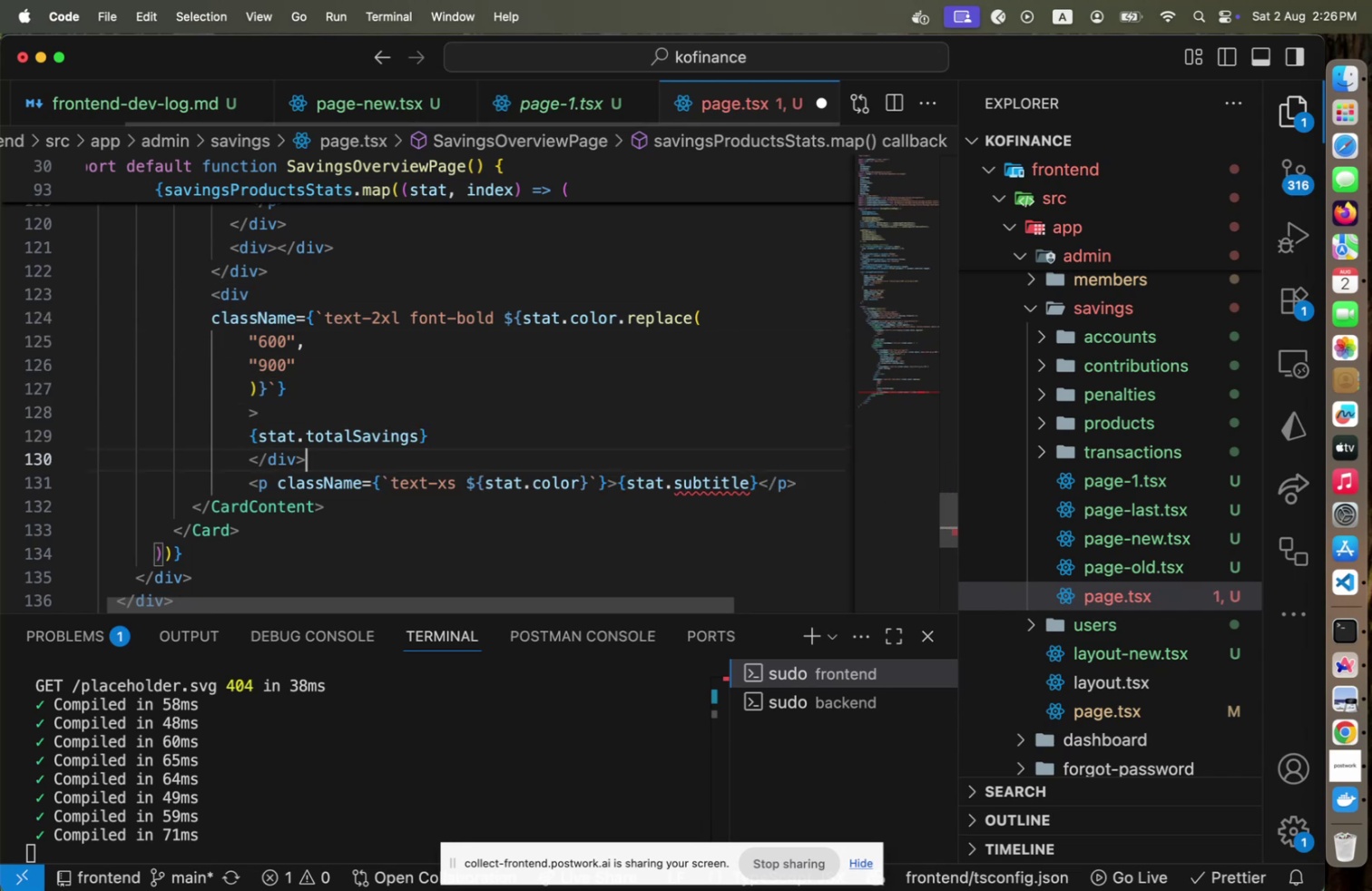 
key(End)
 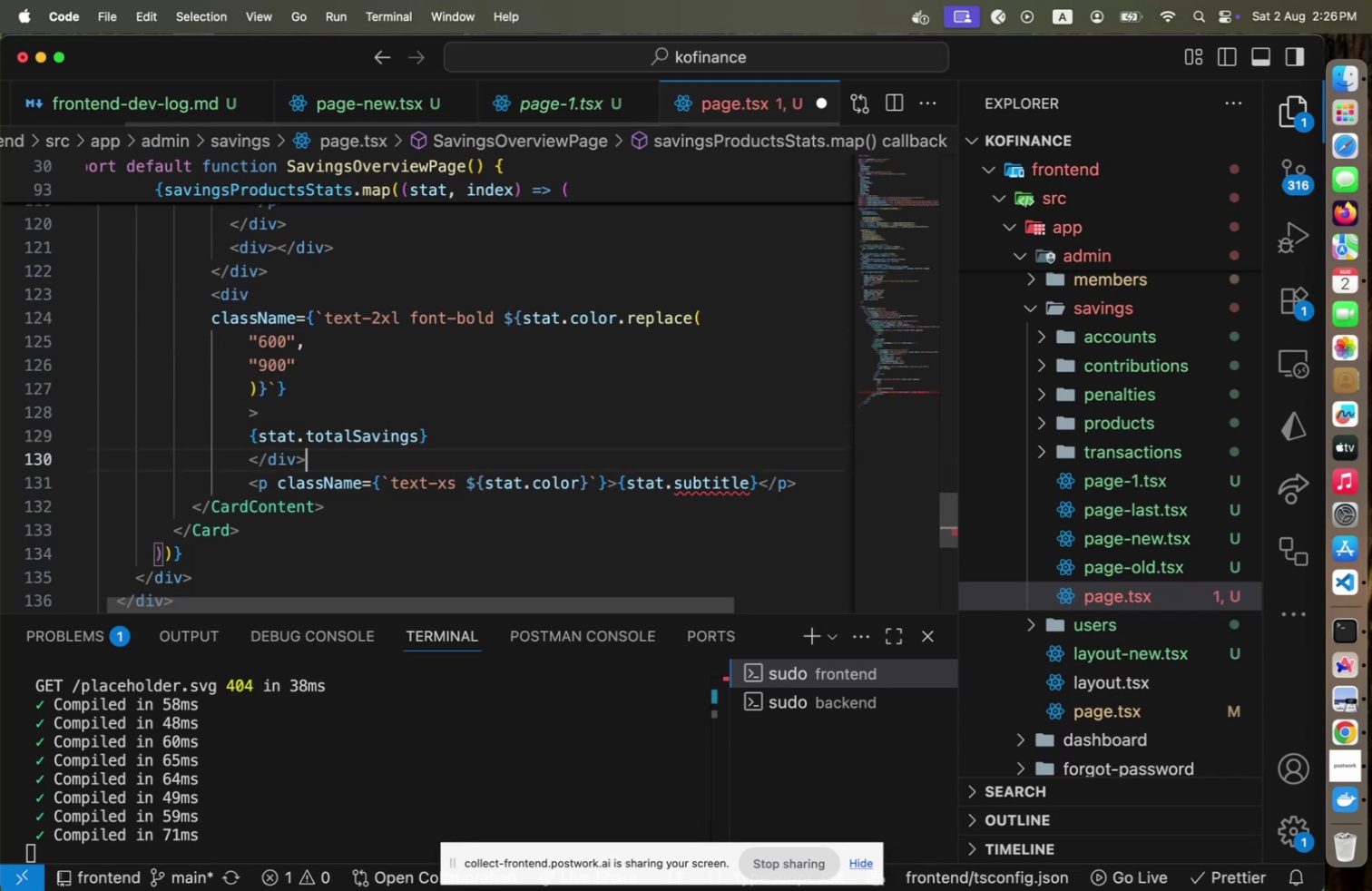 
key(ArrowDown)
 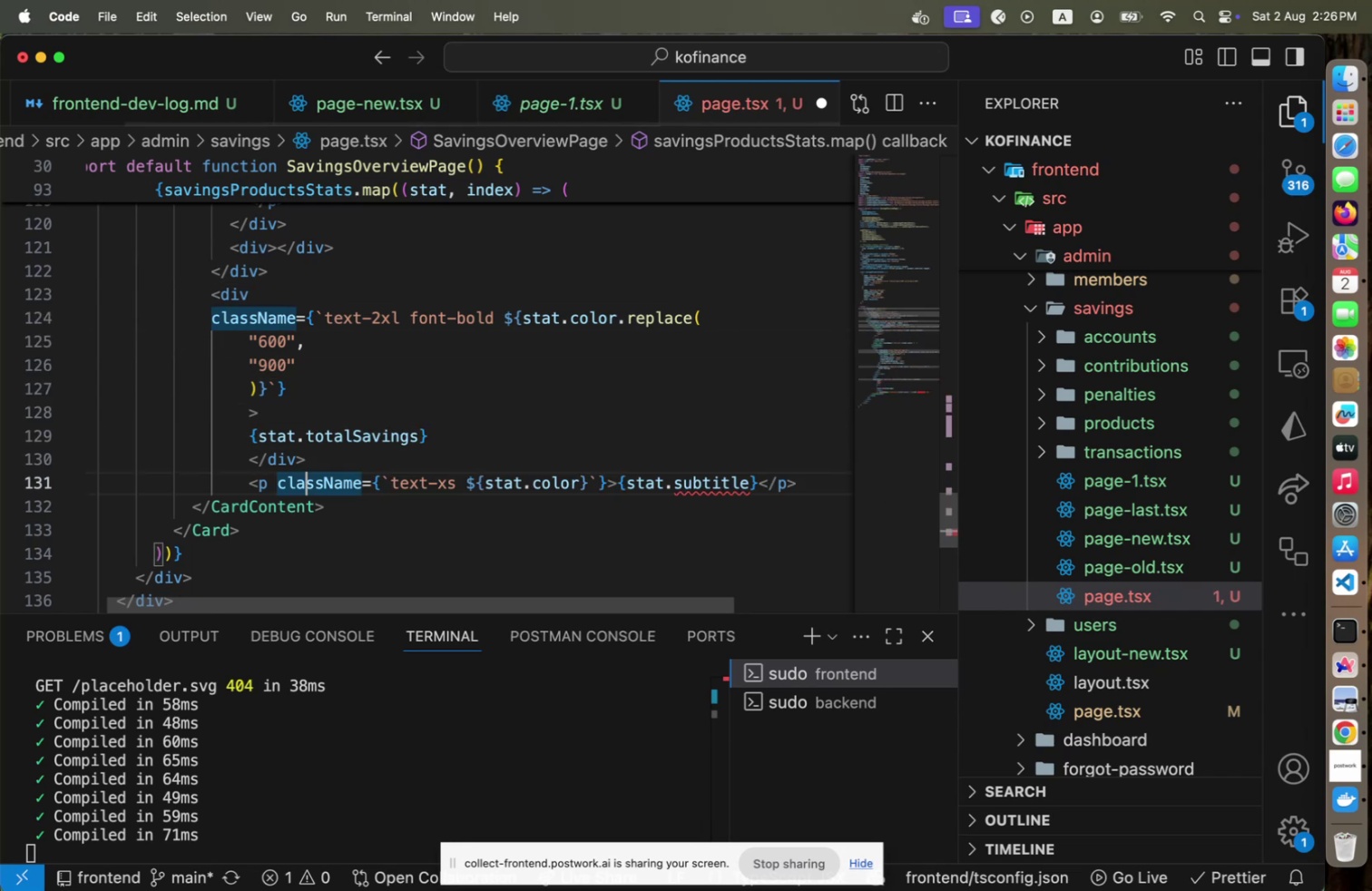 
key(End)
 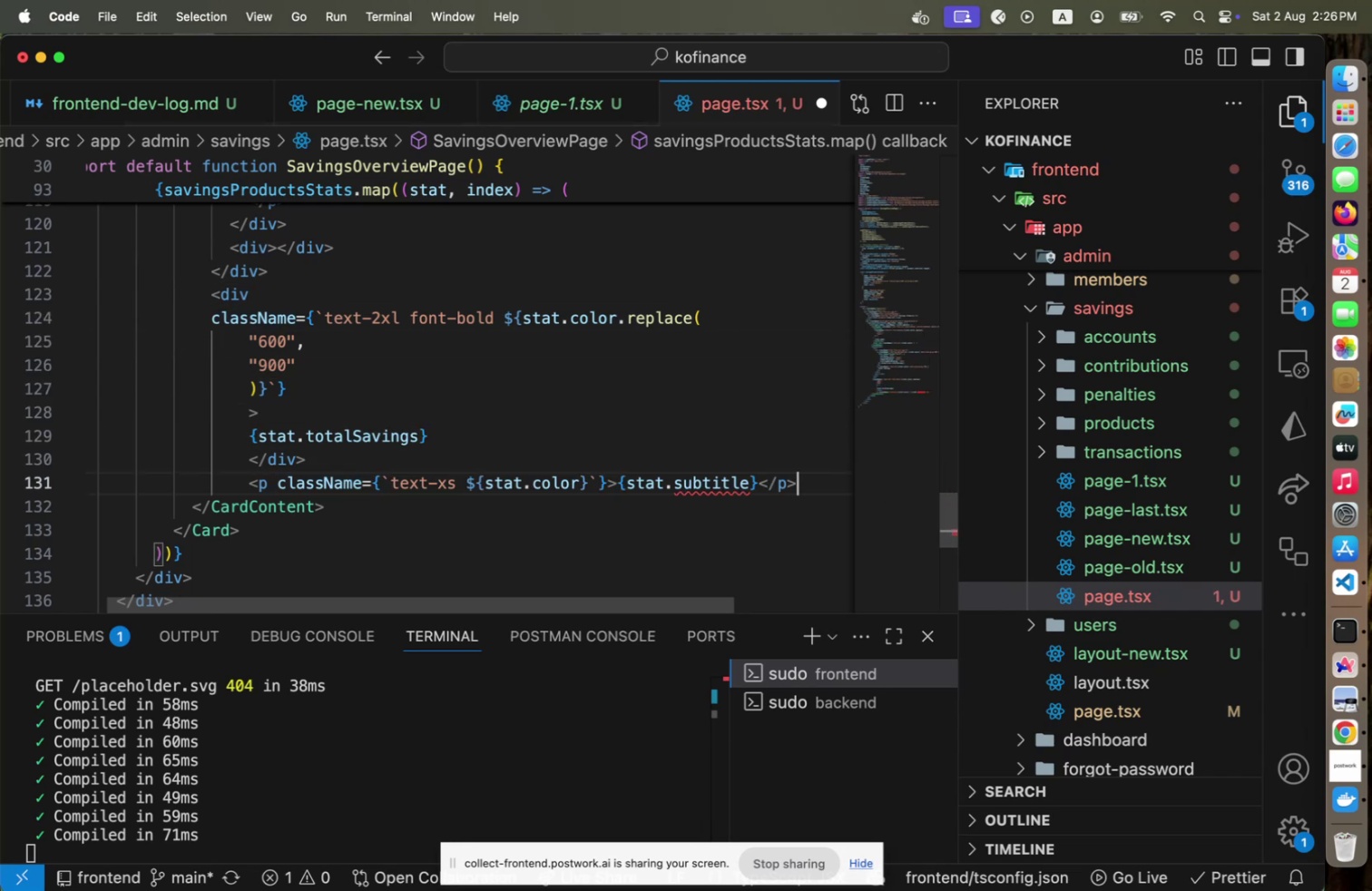 
hold_key(key=ArrowLeft, duration=0.81)
 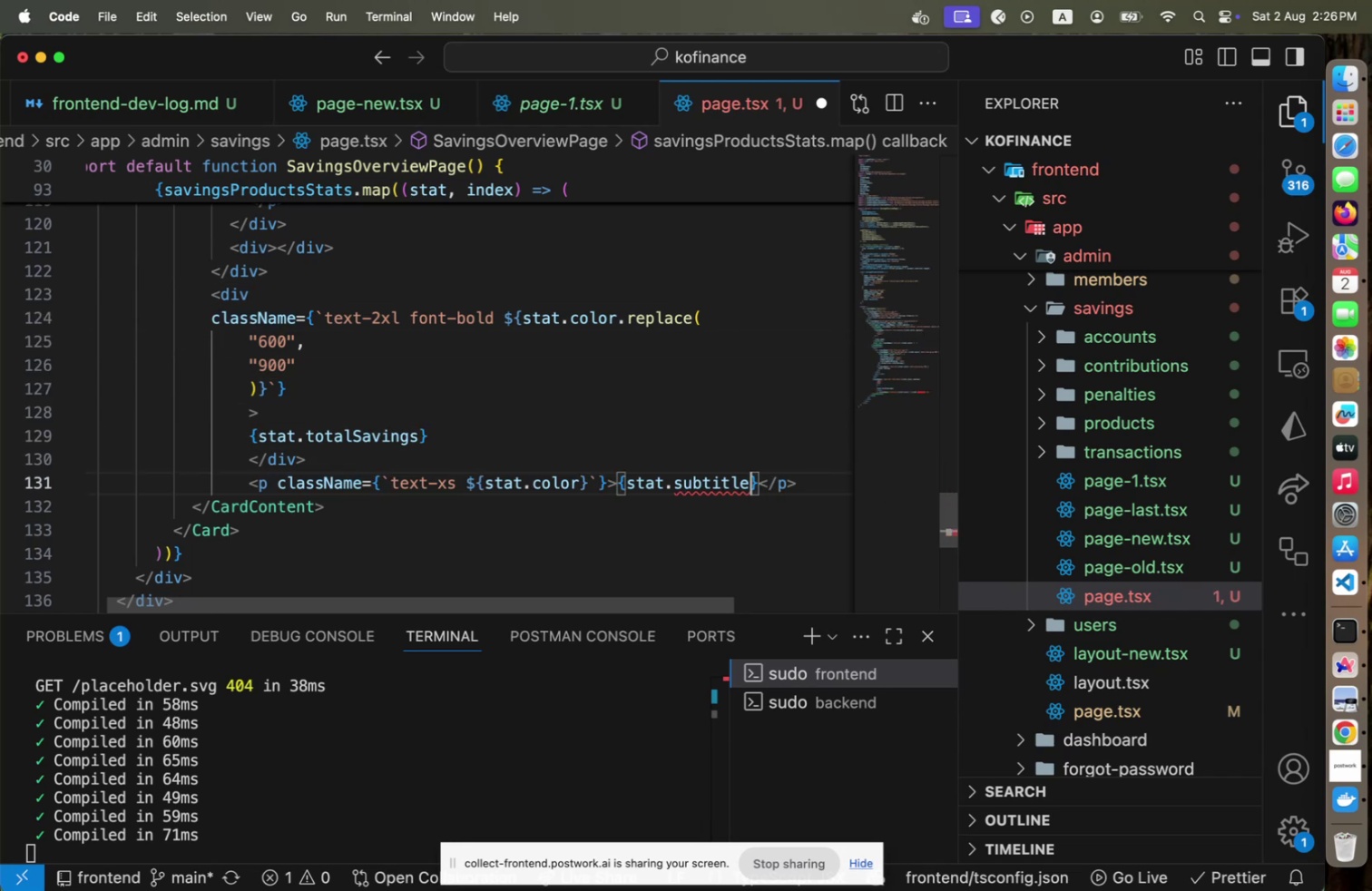 
hold_key(key=ArrowLeft, duration=0.97)
 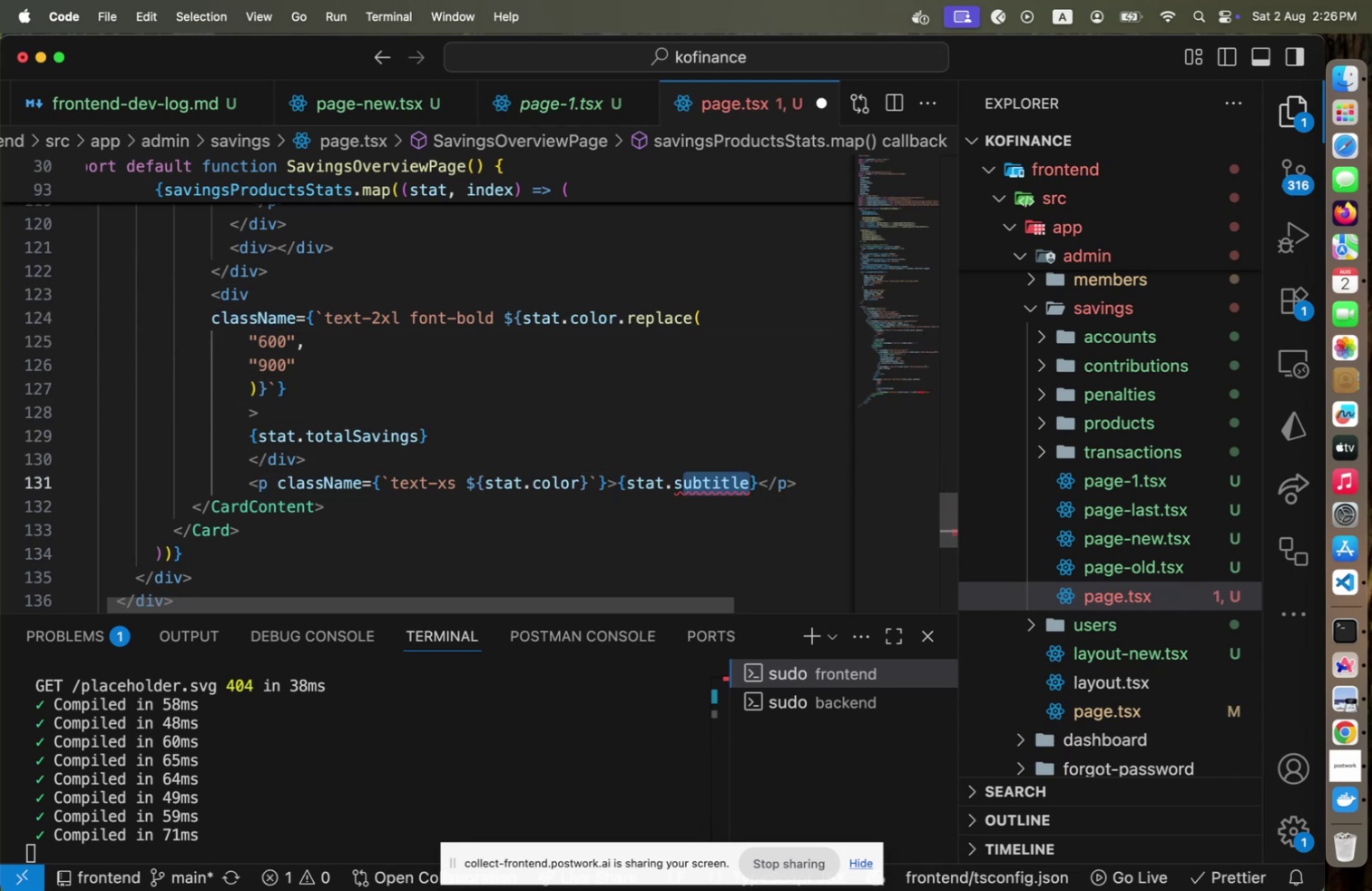 
key(Shift+ArrowLeft)
 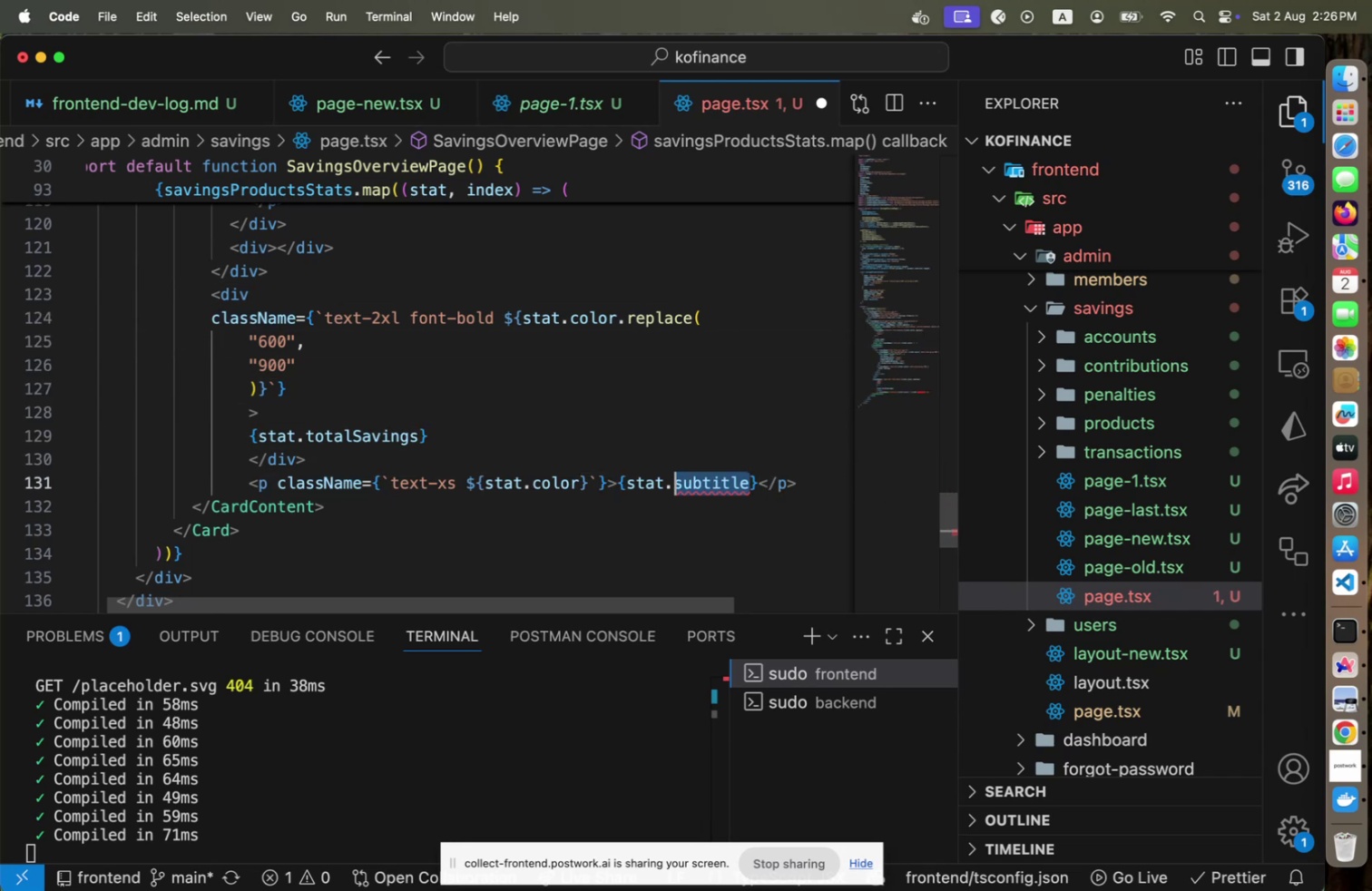 
key(Shift+ArrowLeft)
 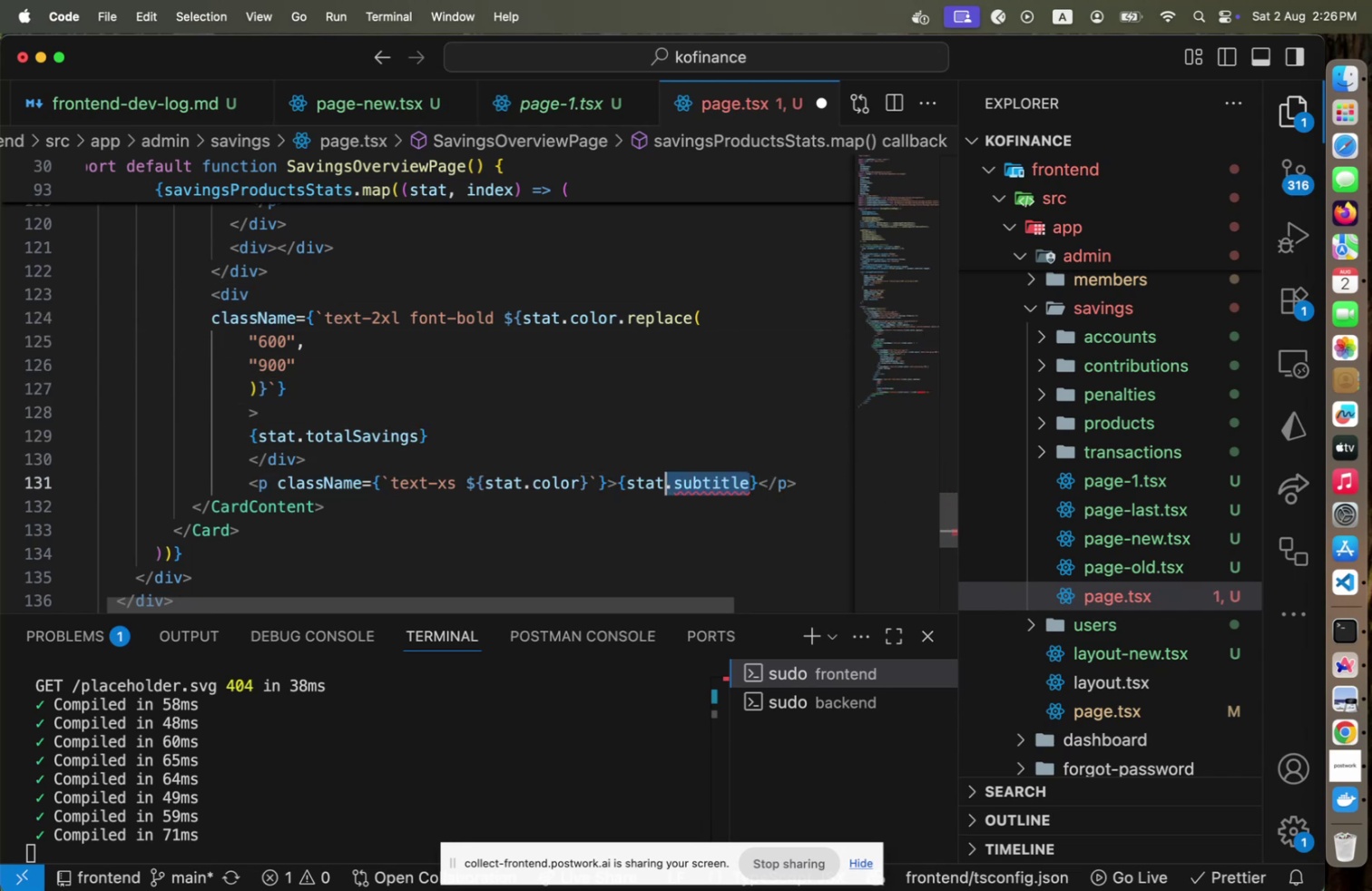 
key(Shift+ArrowRight)
 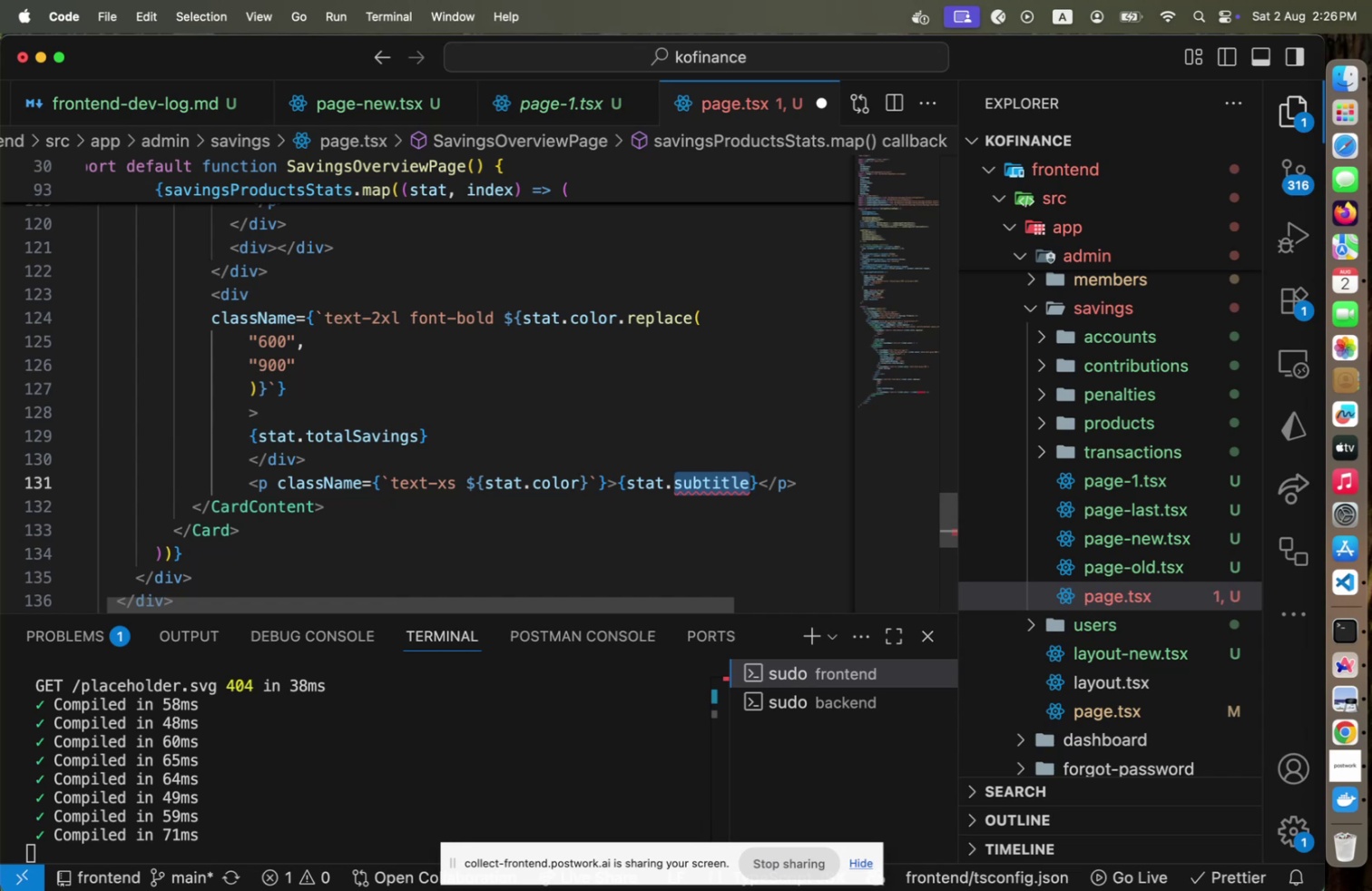 
key(Backspace)
 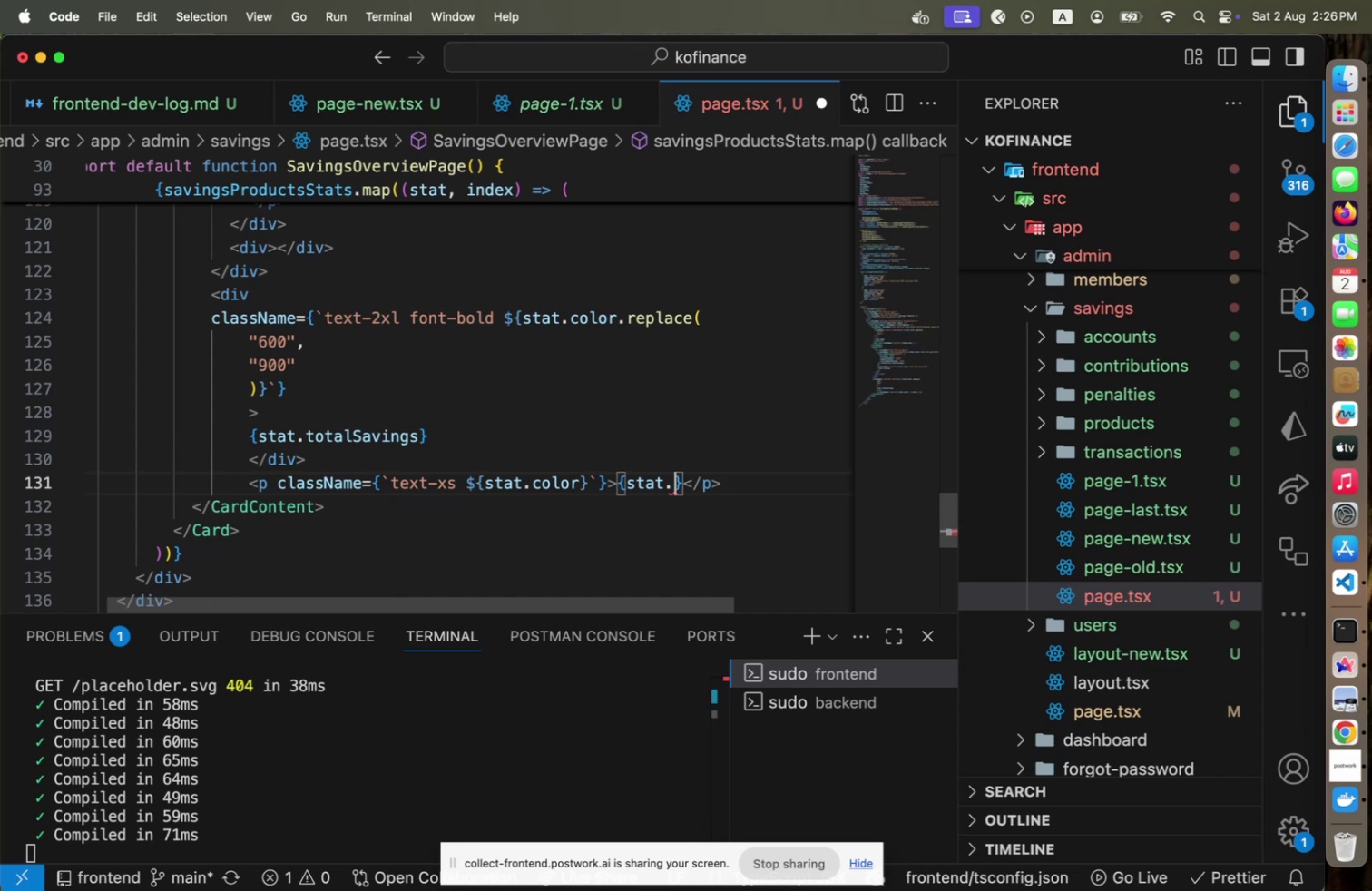 
key(Backspace)
 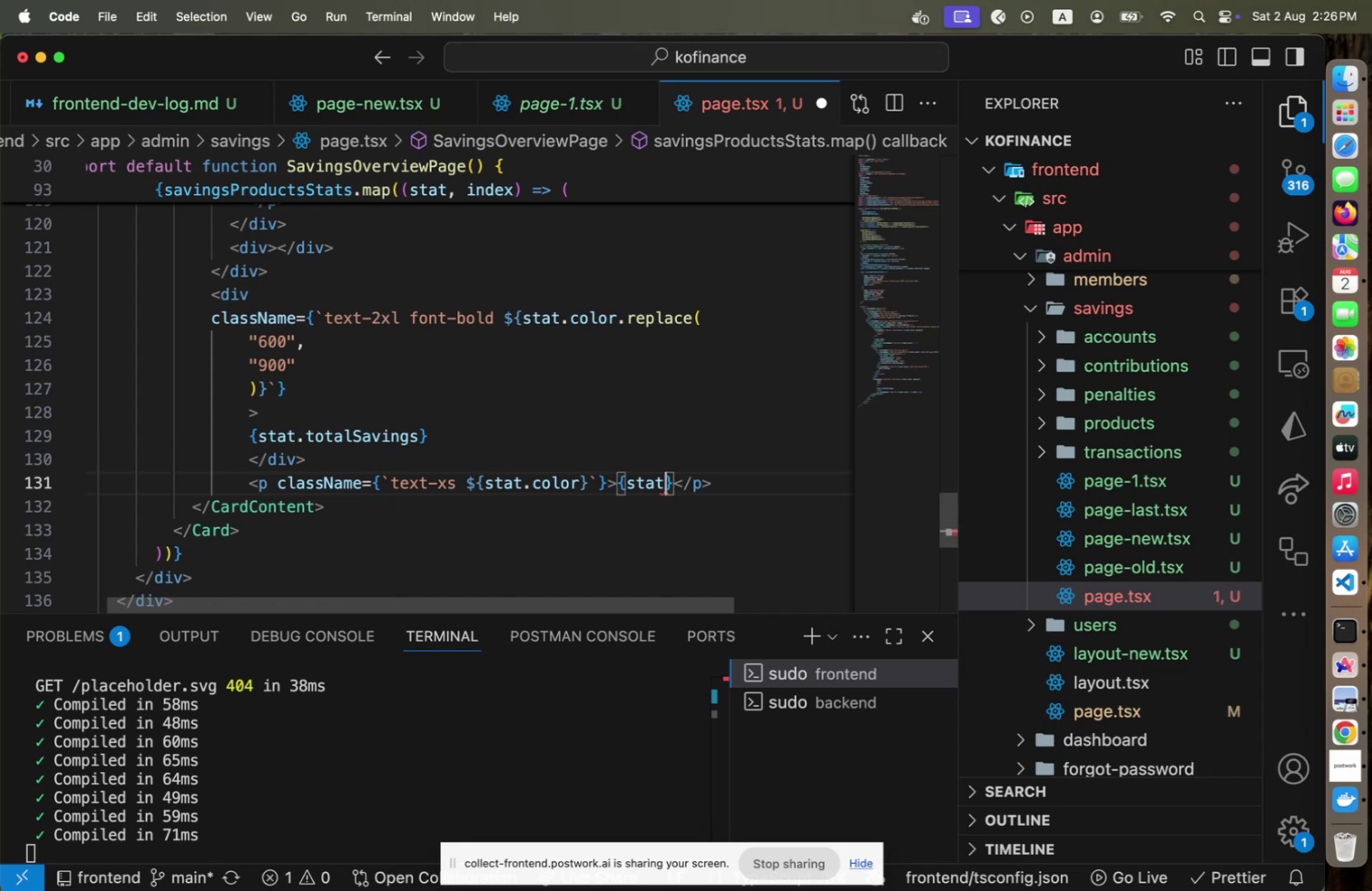 
key(Period)
 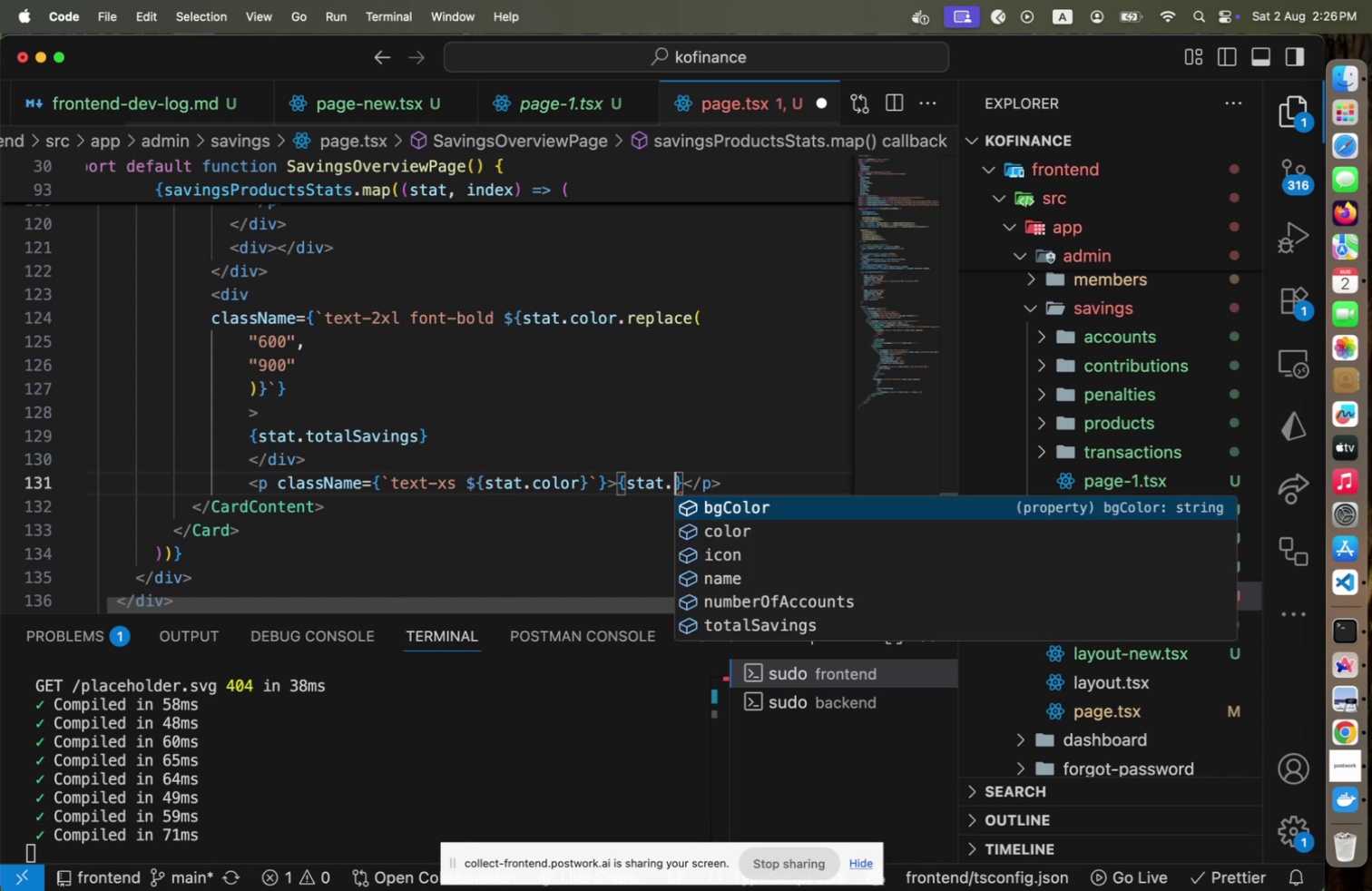 
key(A)
 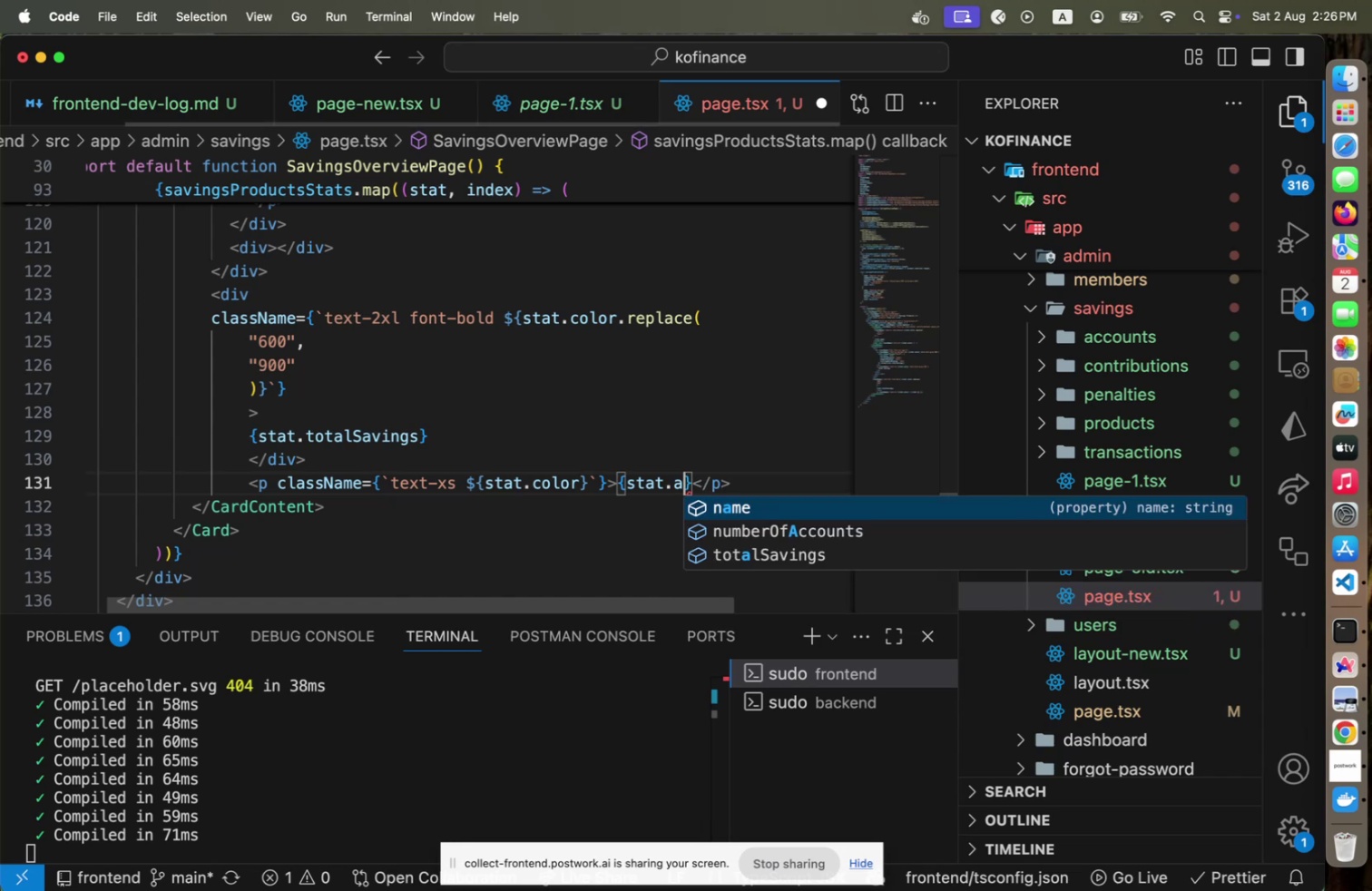 
key(ArrowDown)
 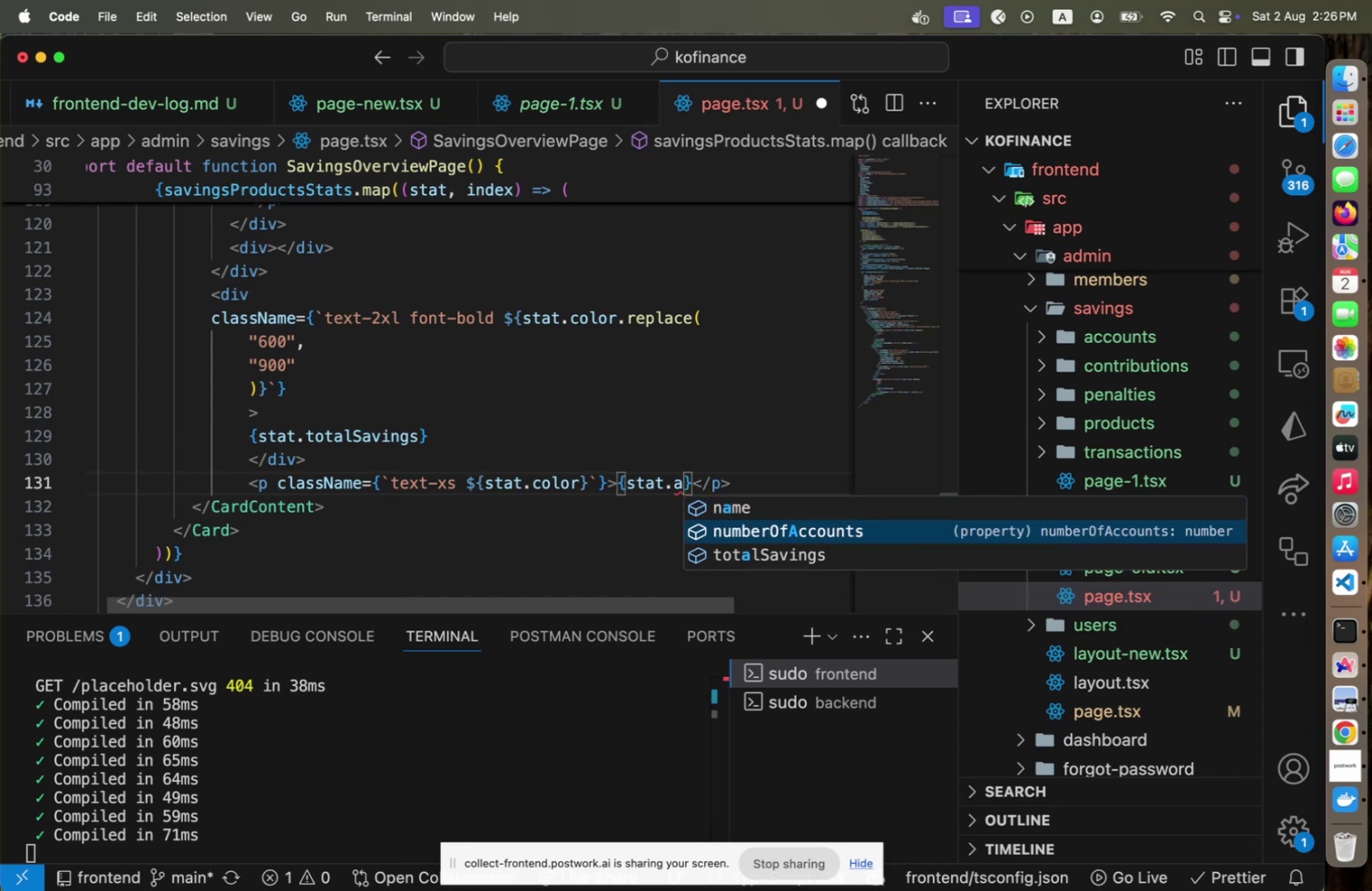 
key(Backspace)
 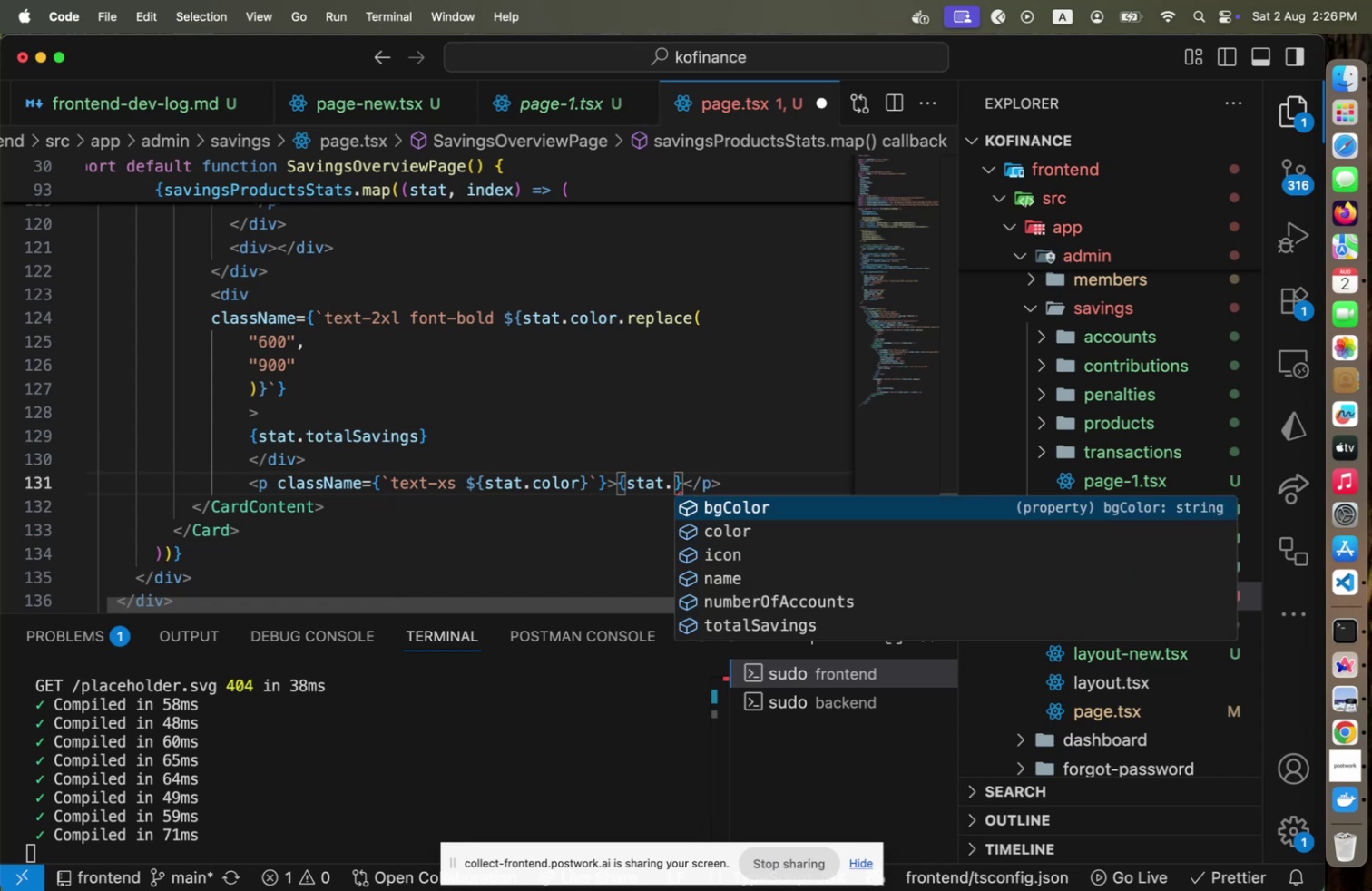 
key(ArrowDown)
 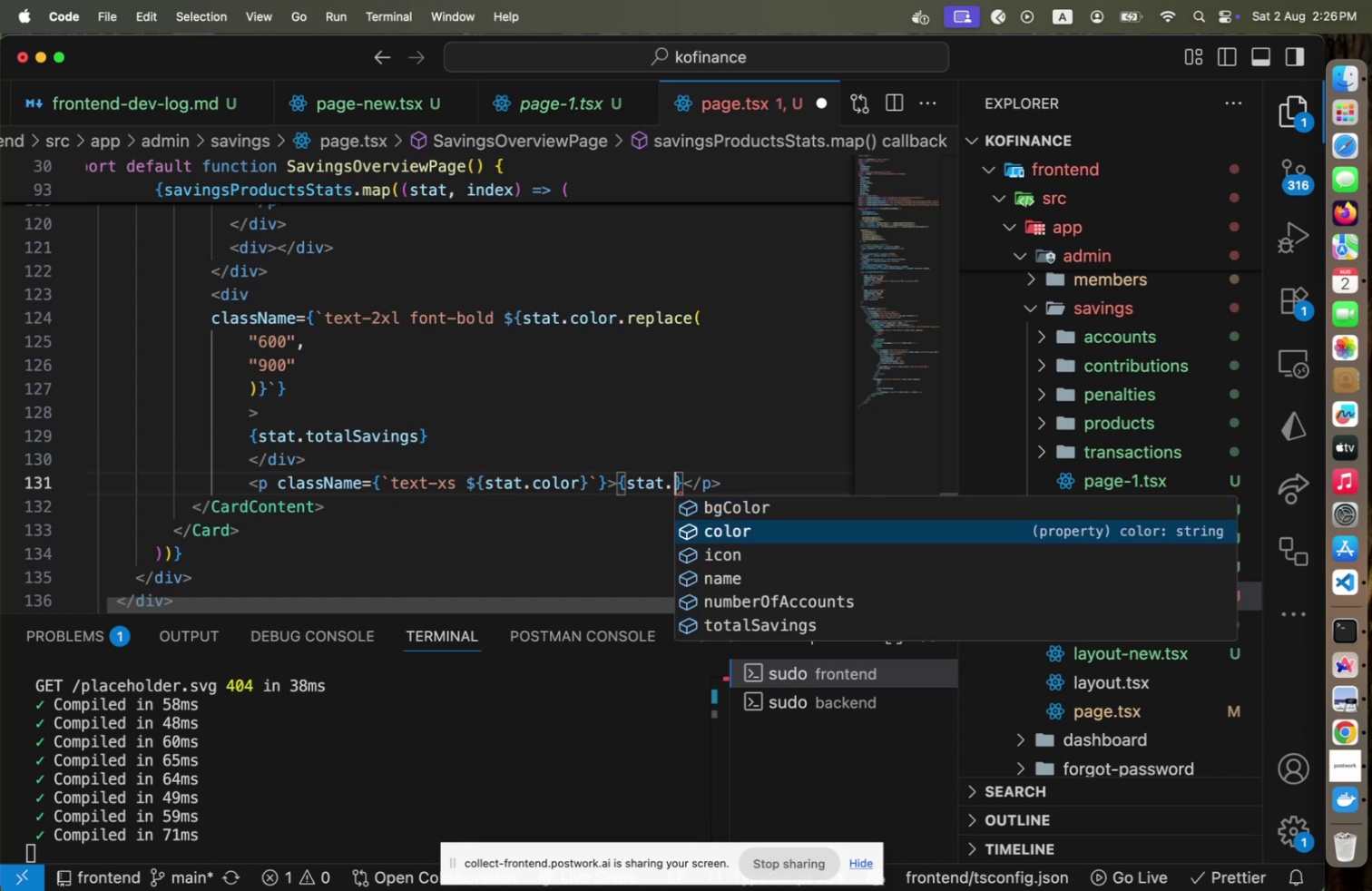 
key(ArrowDown)
 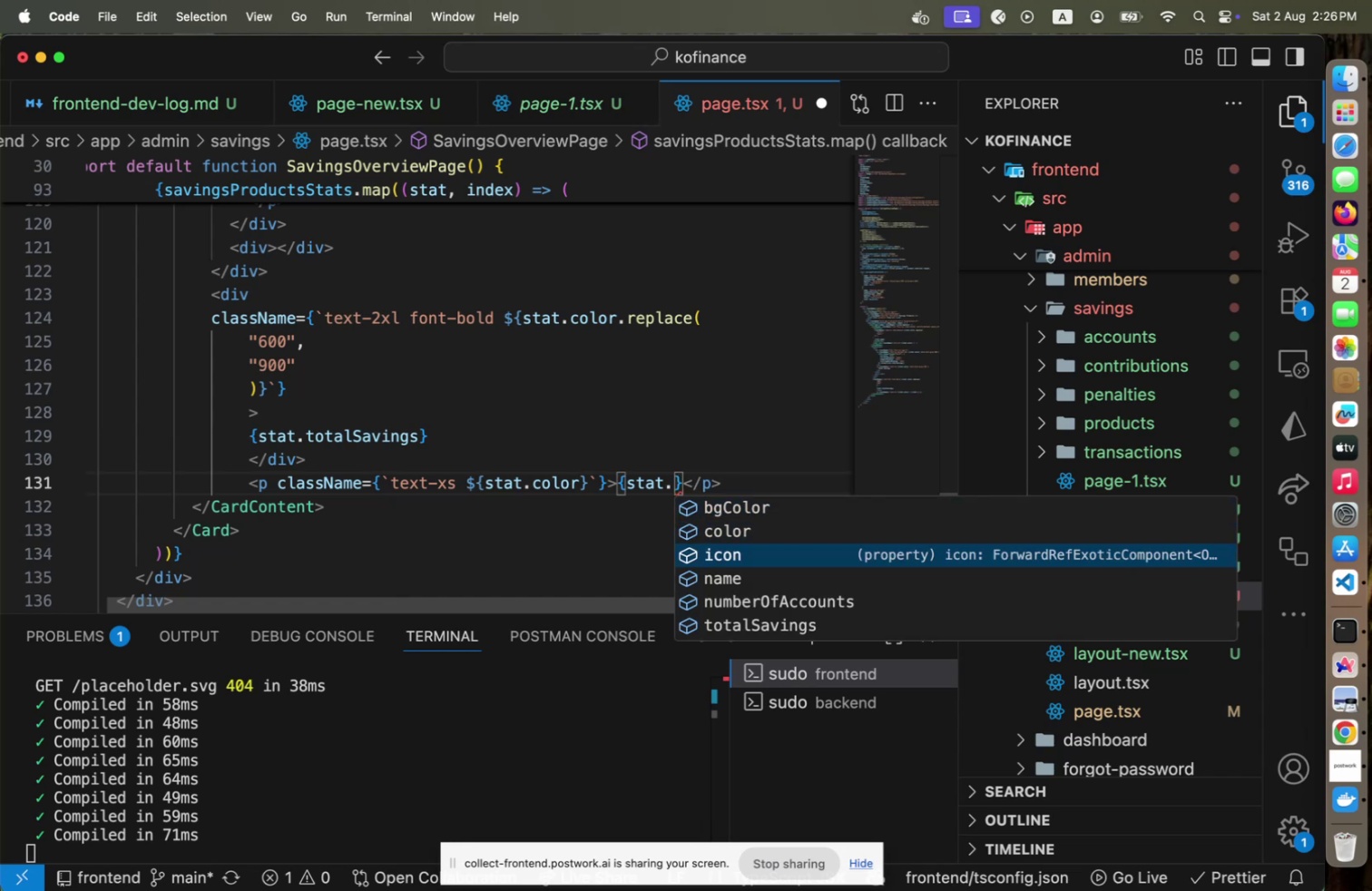 
key(ArrowDown)
 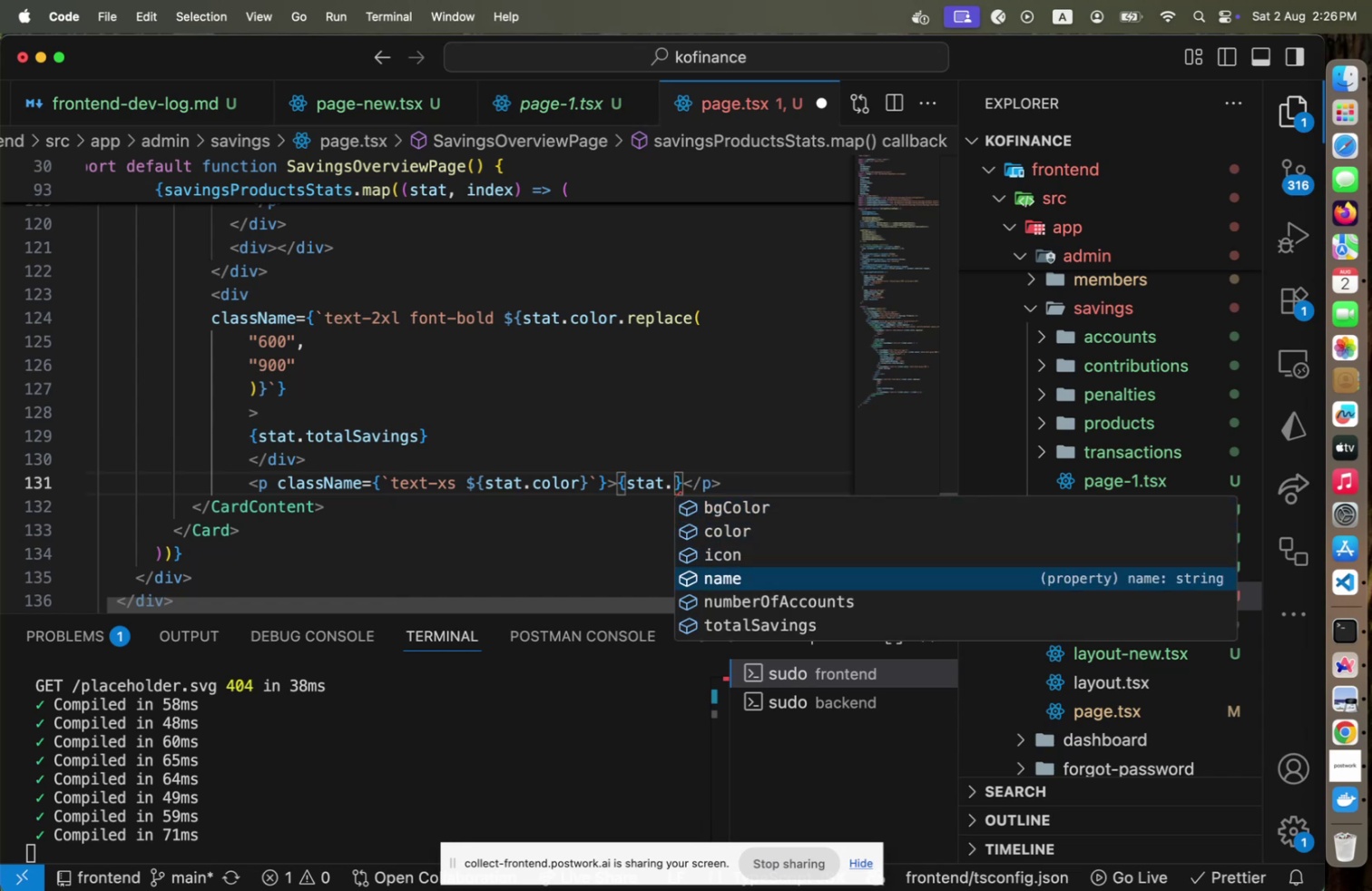 
key(Backspace)
key(Backspace)
key(Backspace)
key(Backspace)
key(Backspace)
type('Tota Savinlgs)
 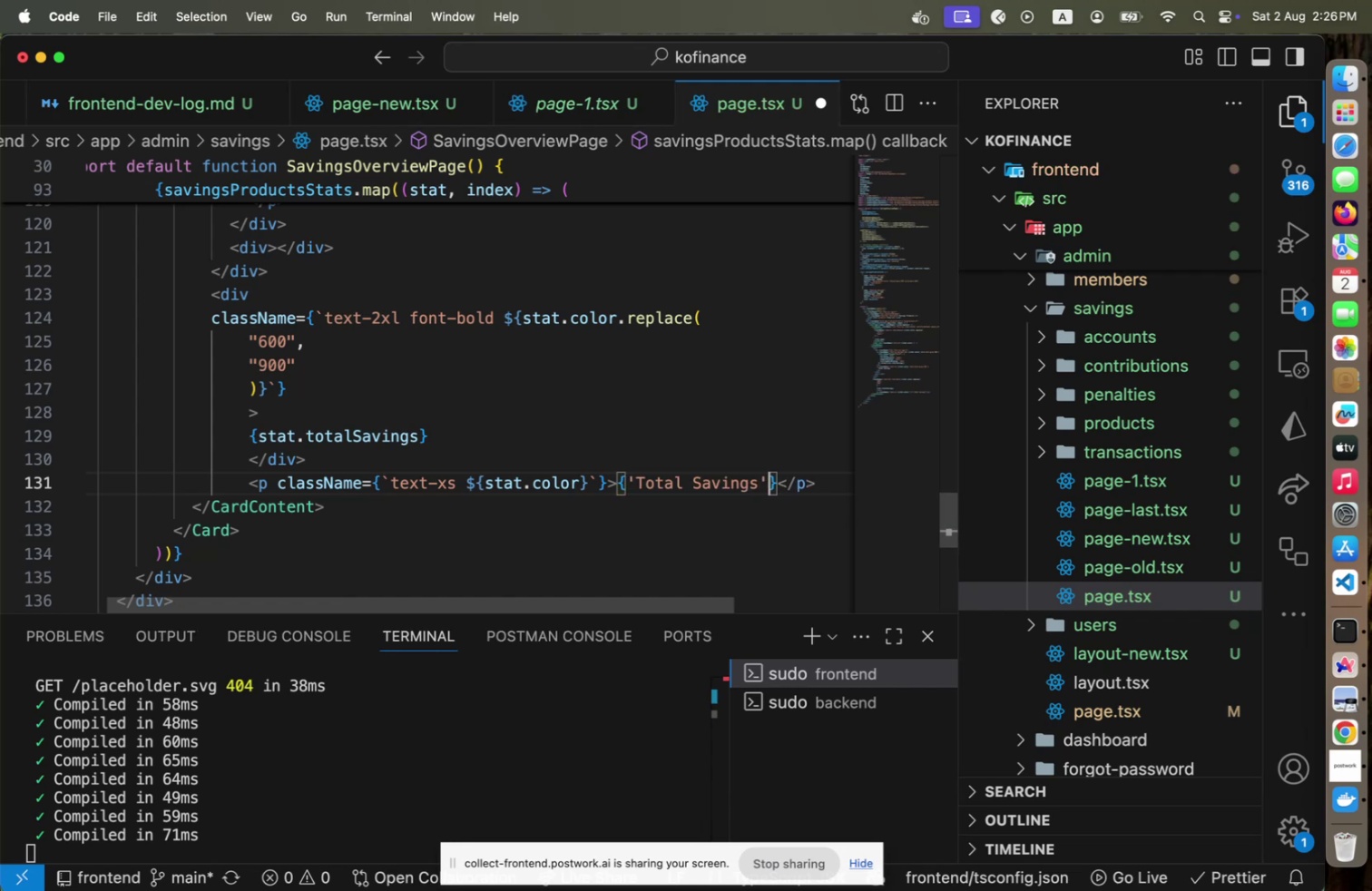 
hold_key(key=ArrowLeft, duration=0.88)
 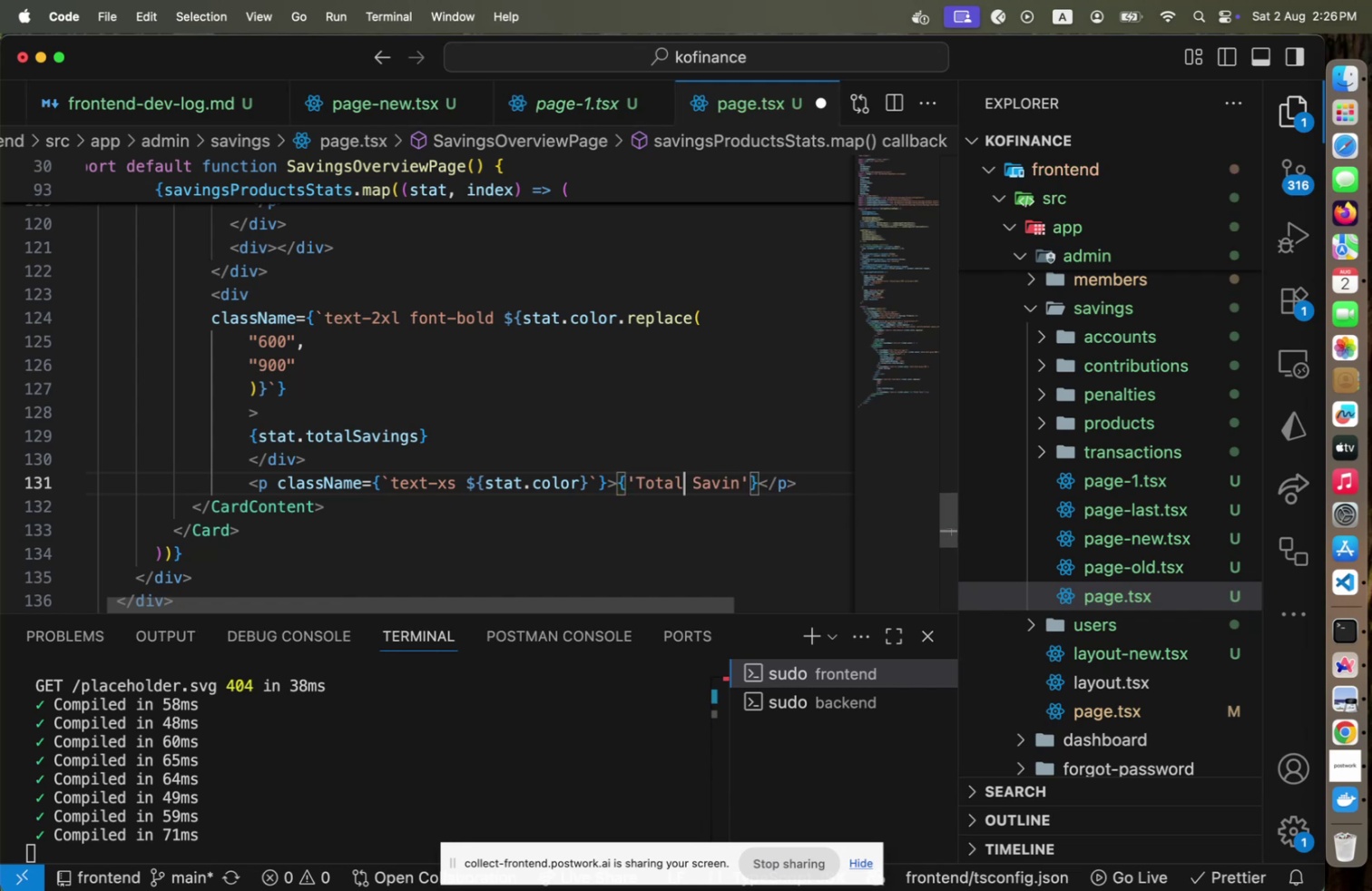 
hold_key(key=ArrowRight, duration=0.84)
 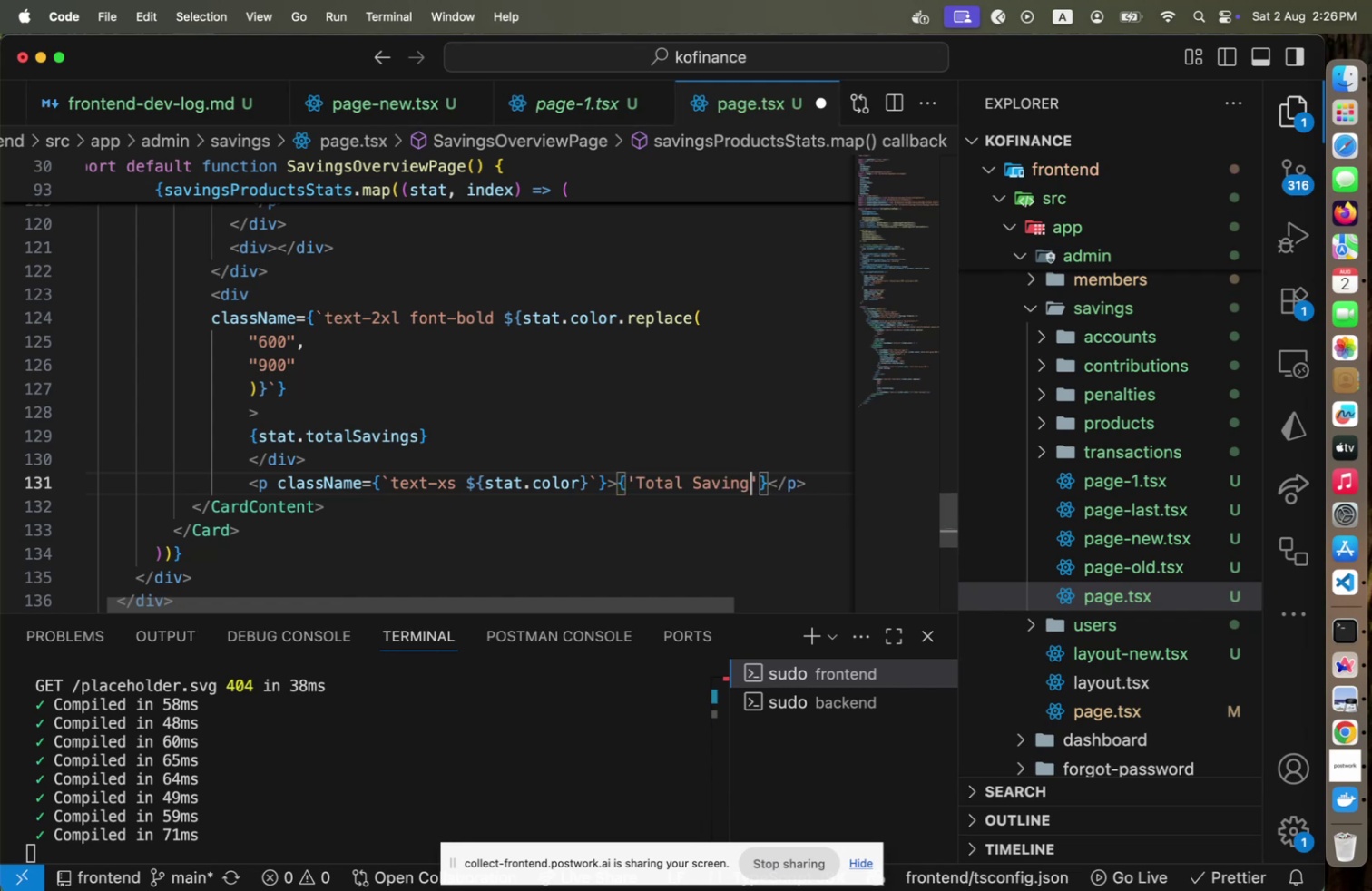 
key(ArrowRight)
 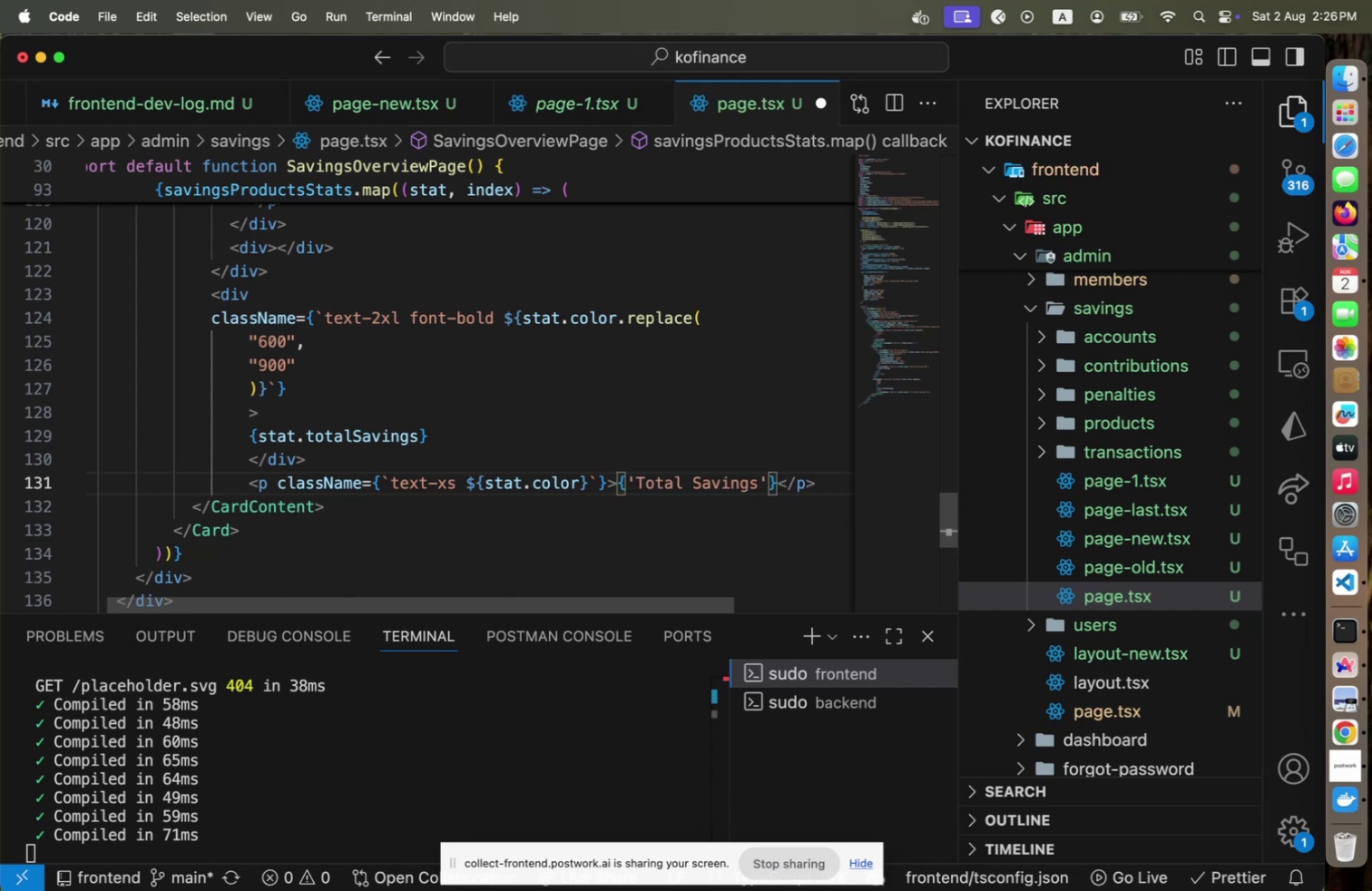 
key(Alt+Shift+F)
 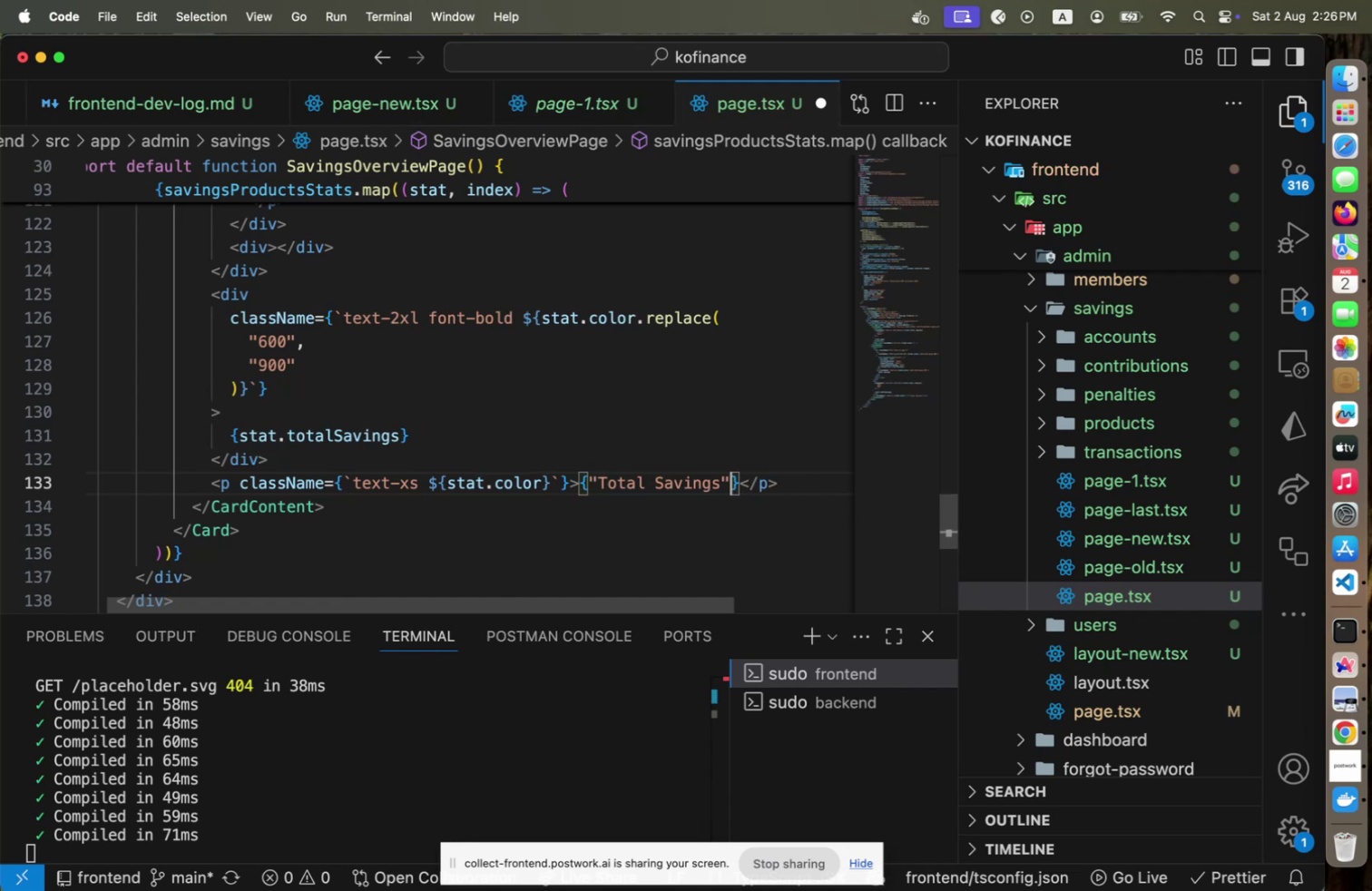 
key(Meta+CommandLeft)
 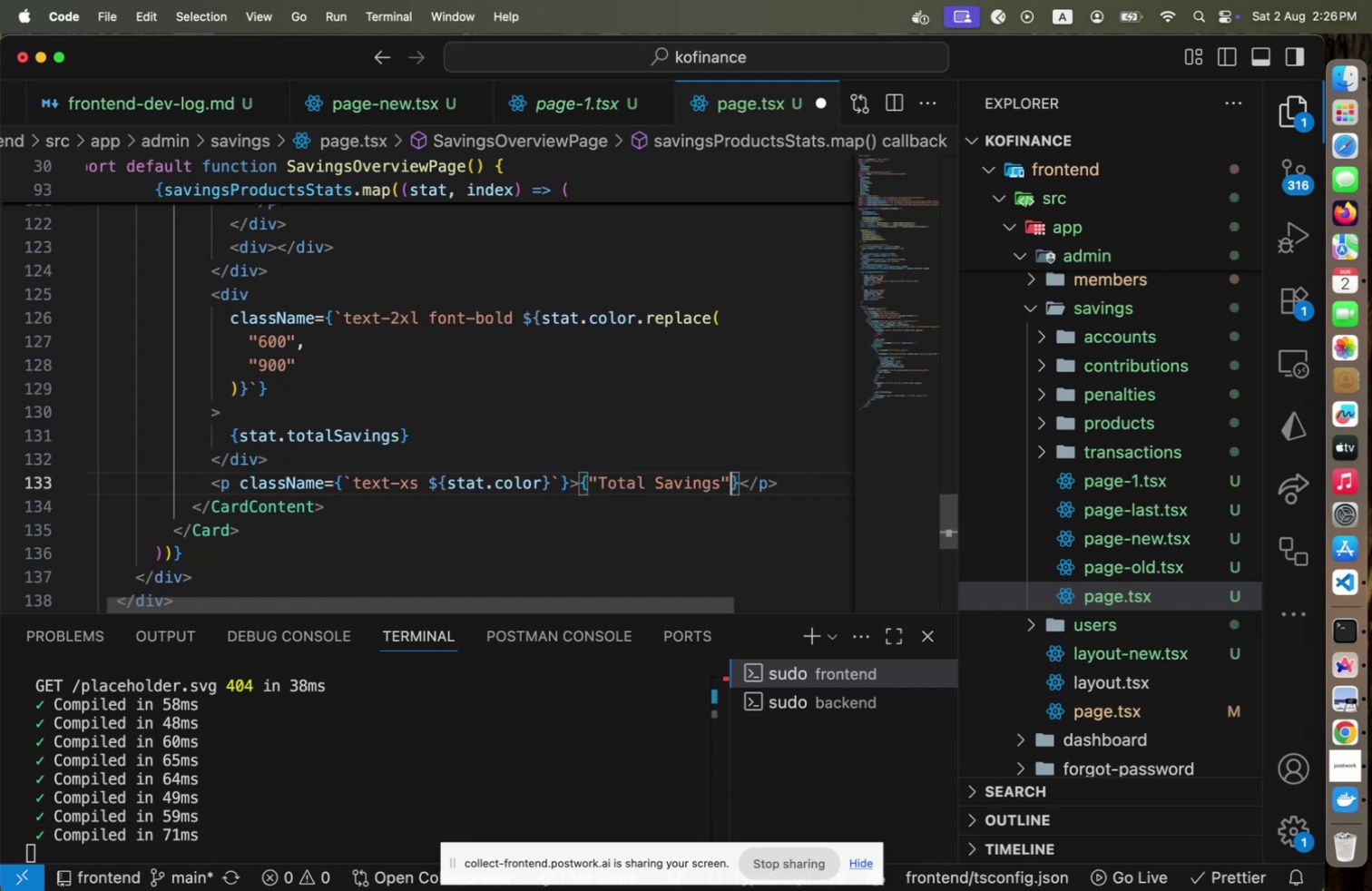 
key(Meta+S)
 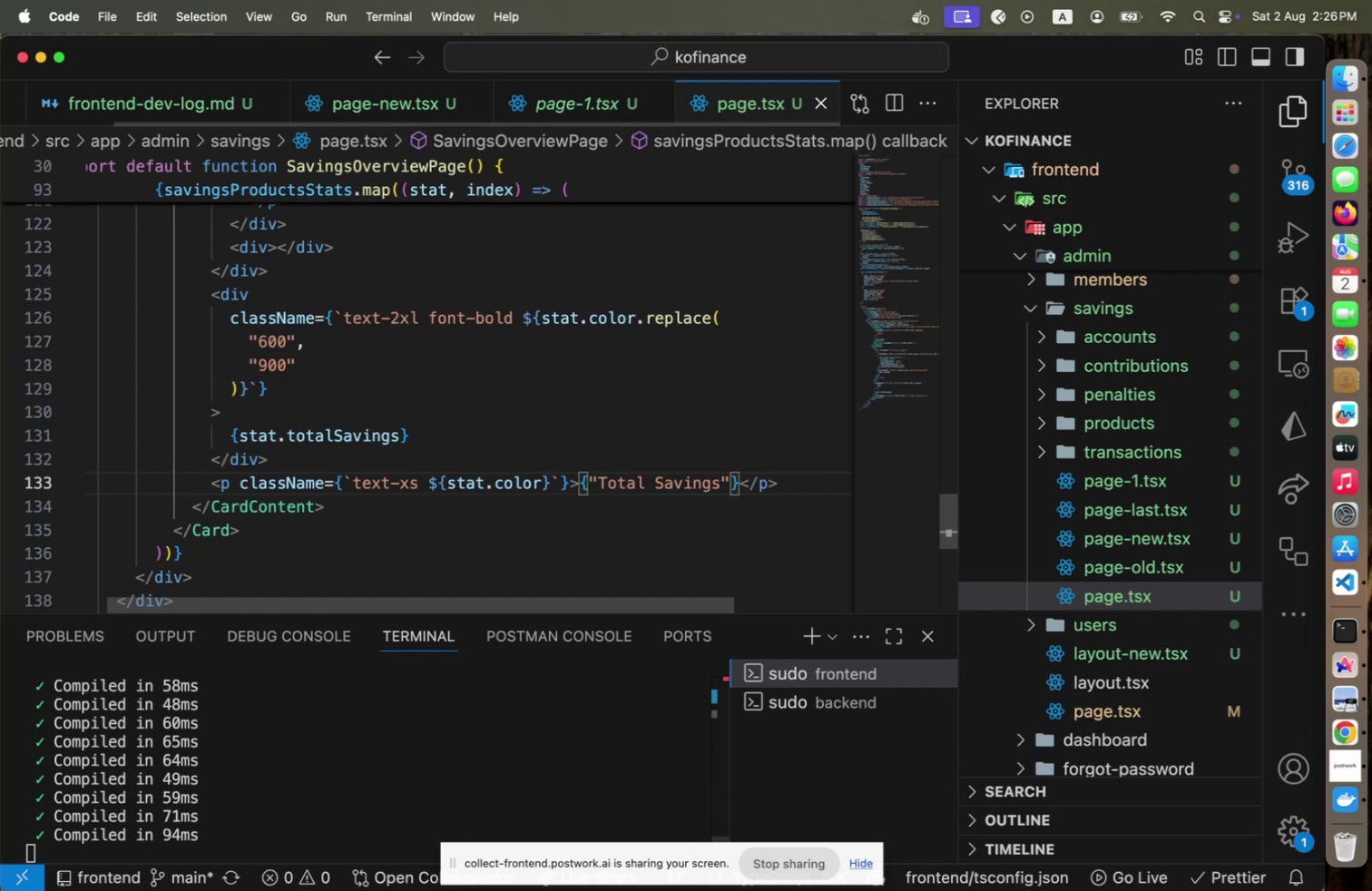 
key(Meta+CommandLeft)
 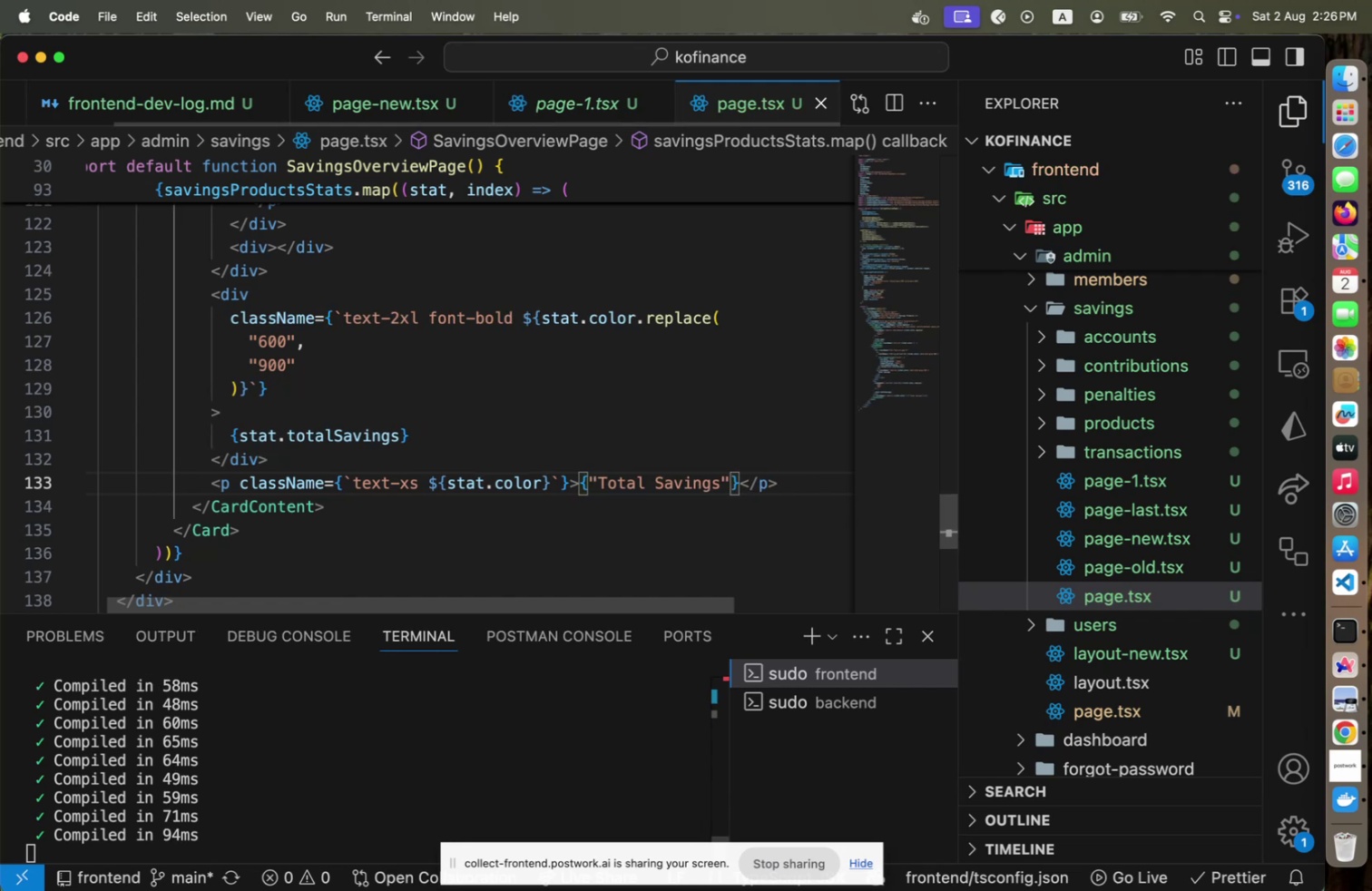 
key(Meta+Tab)
 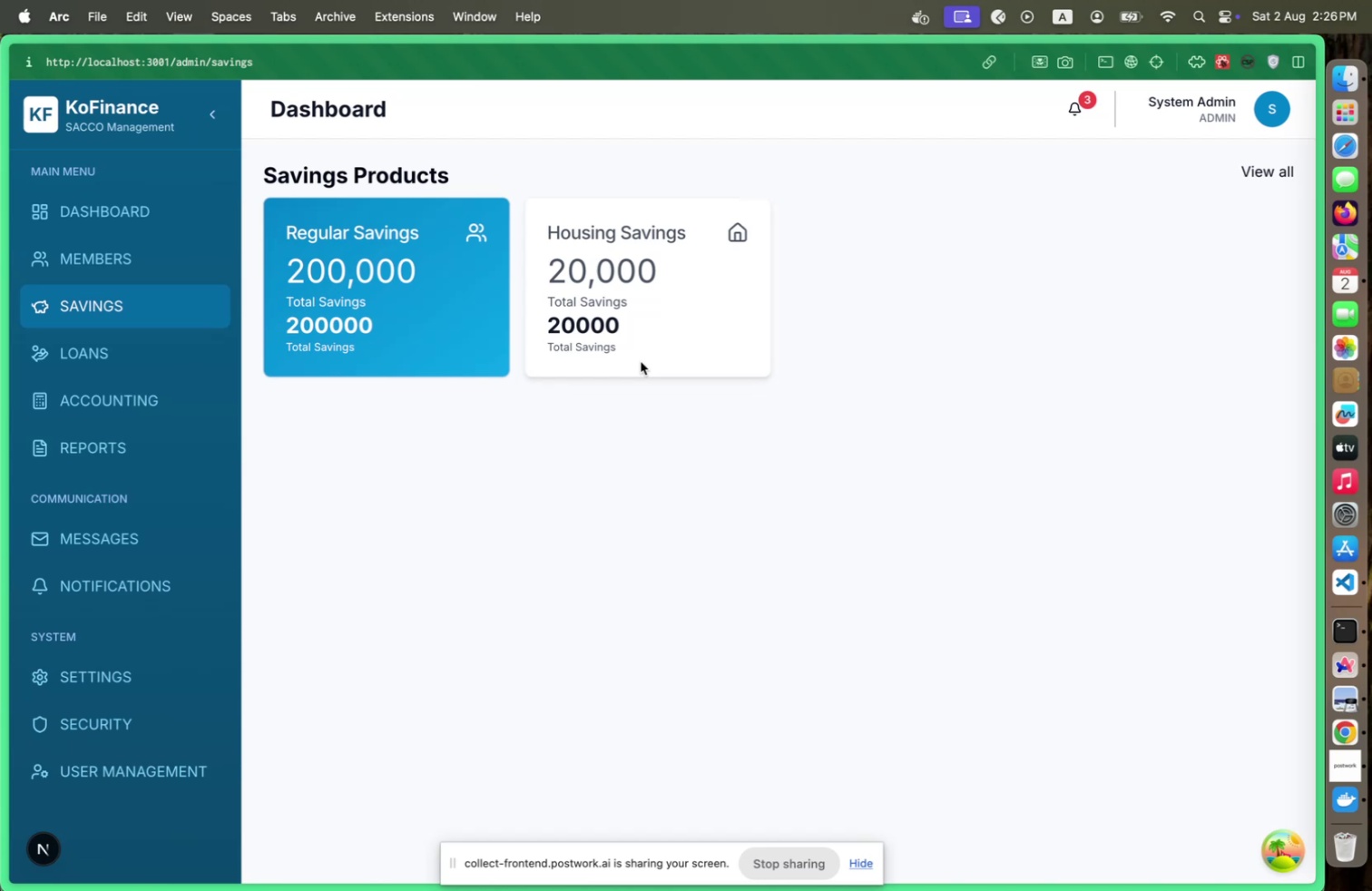 
key(Meta+CommandLeft)
 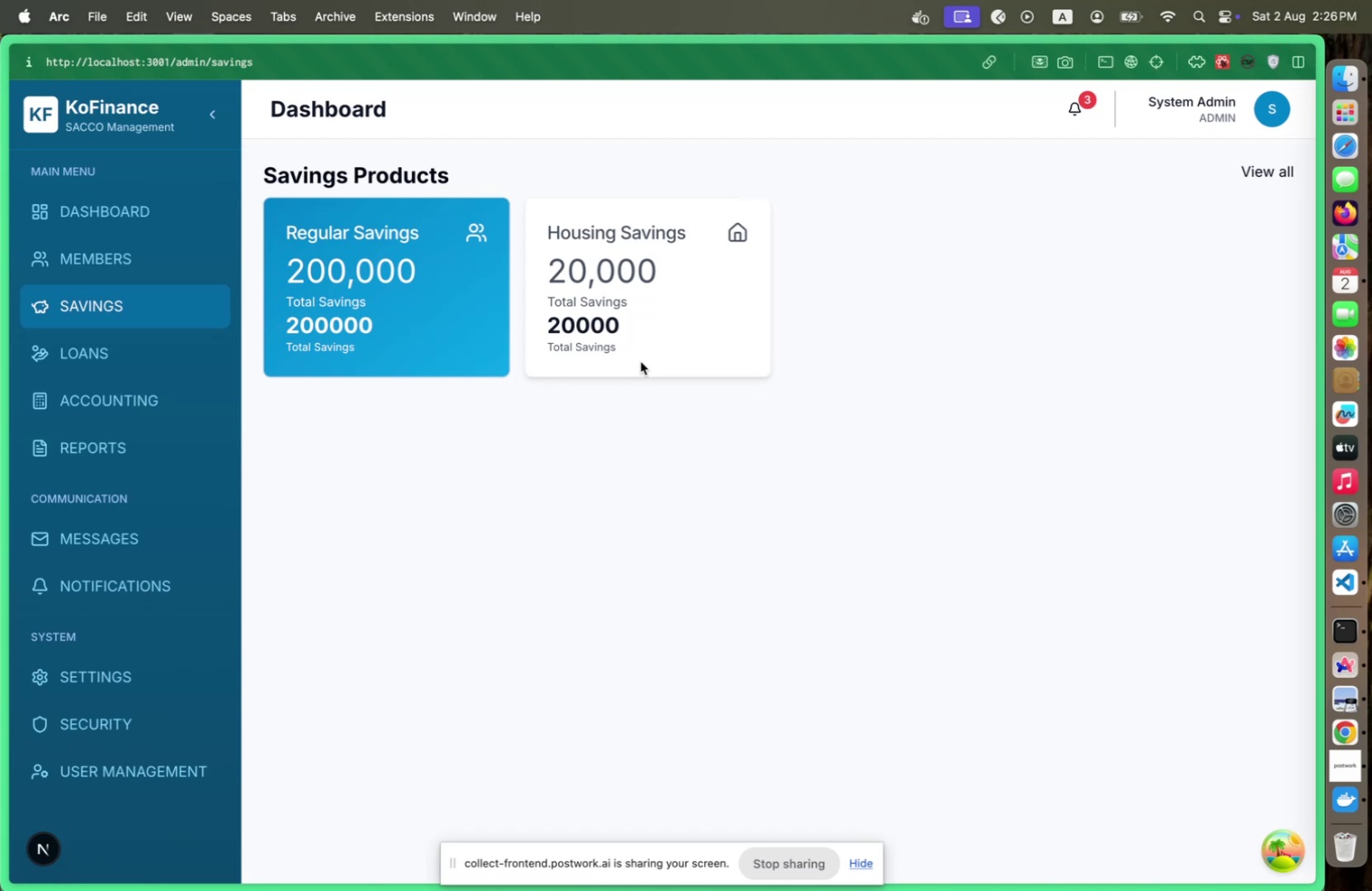 
key(Meta+Tab)
 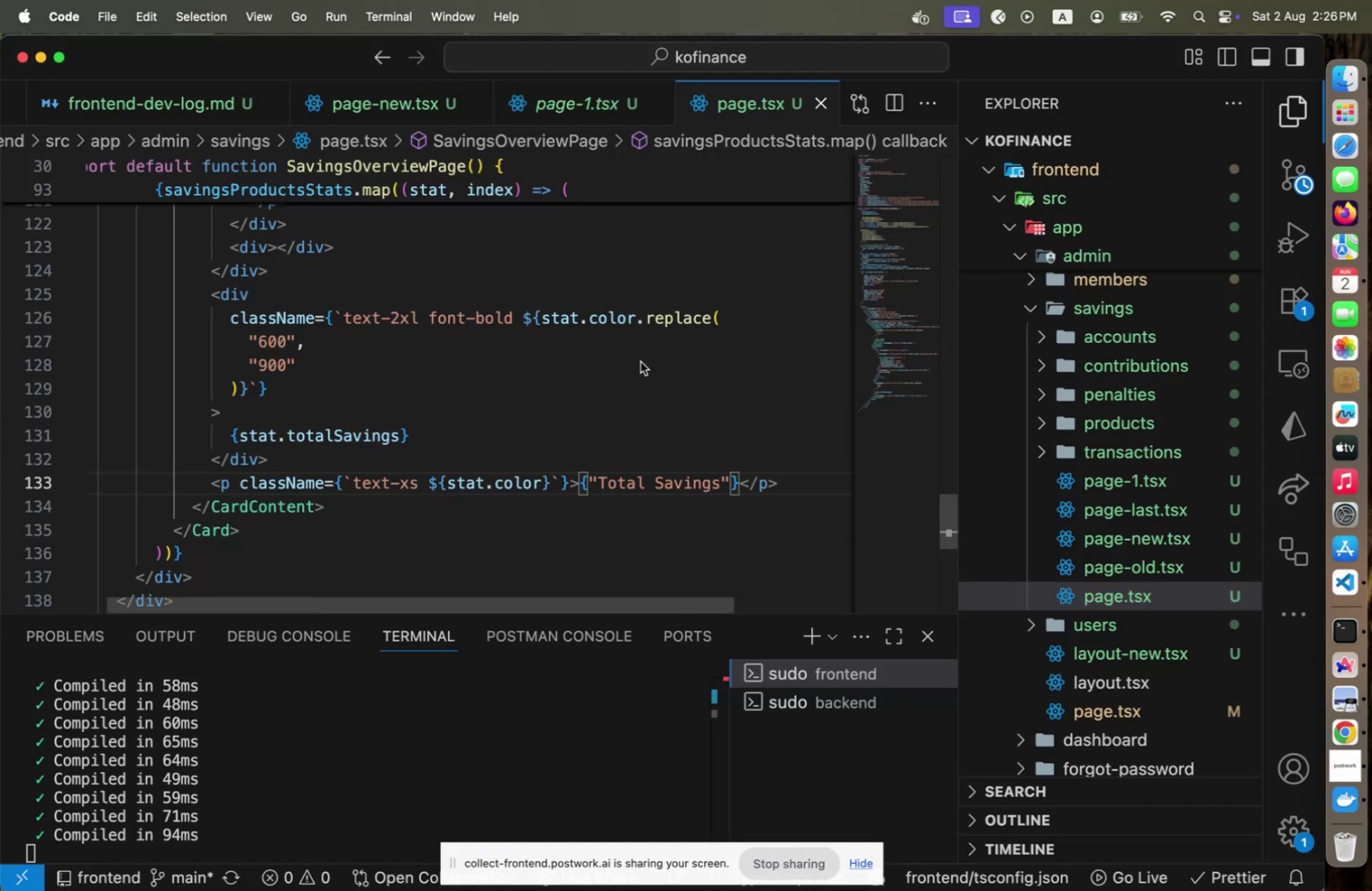 
key(ArrowUp)
 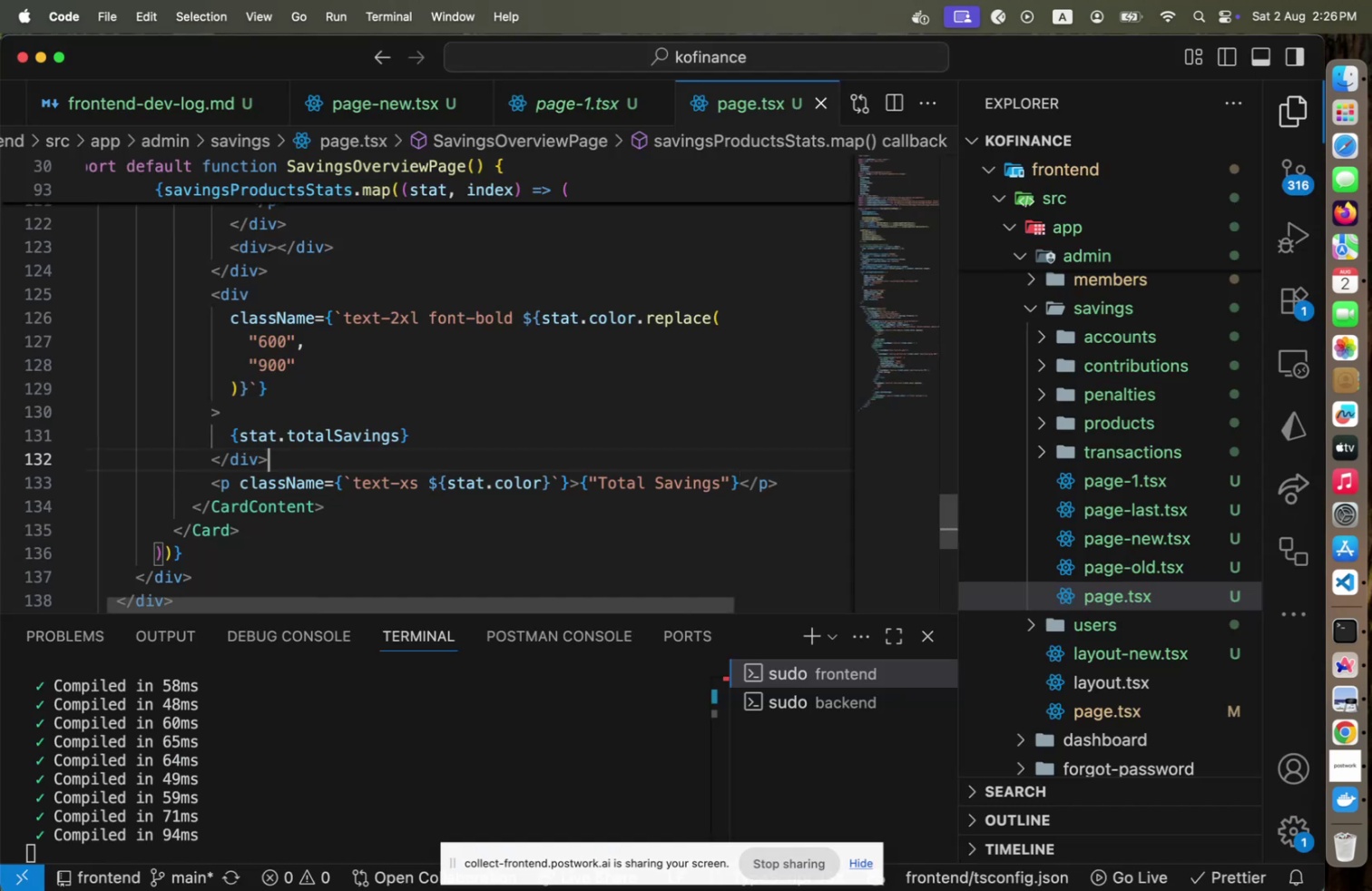 
key(Meta+CommandLeft)
 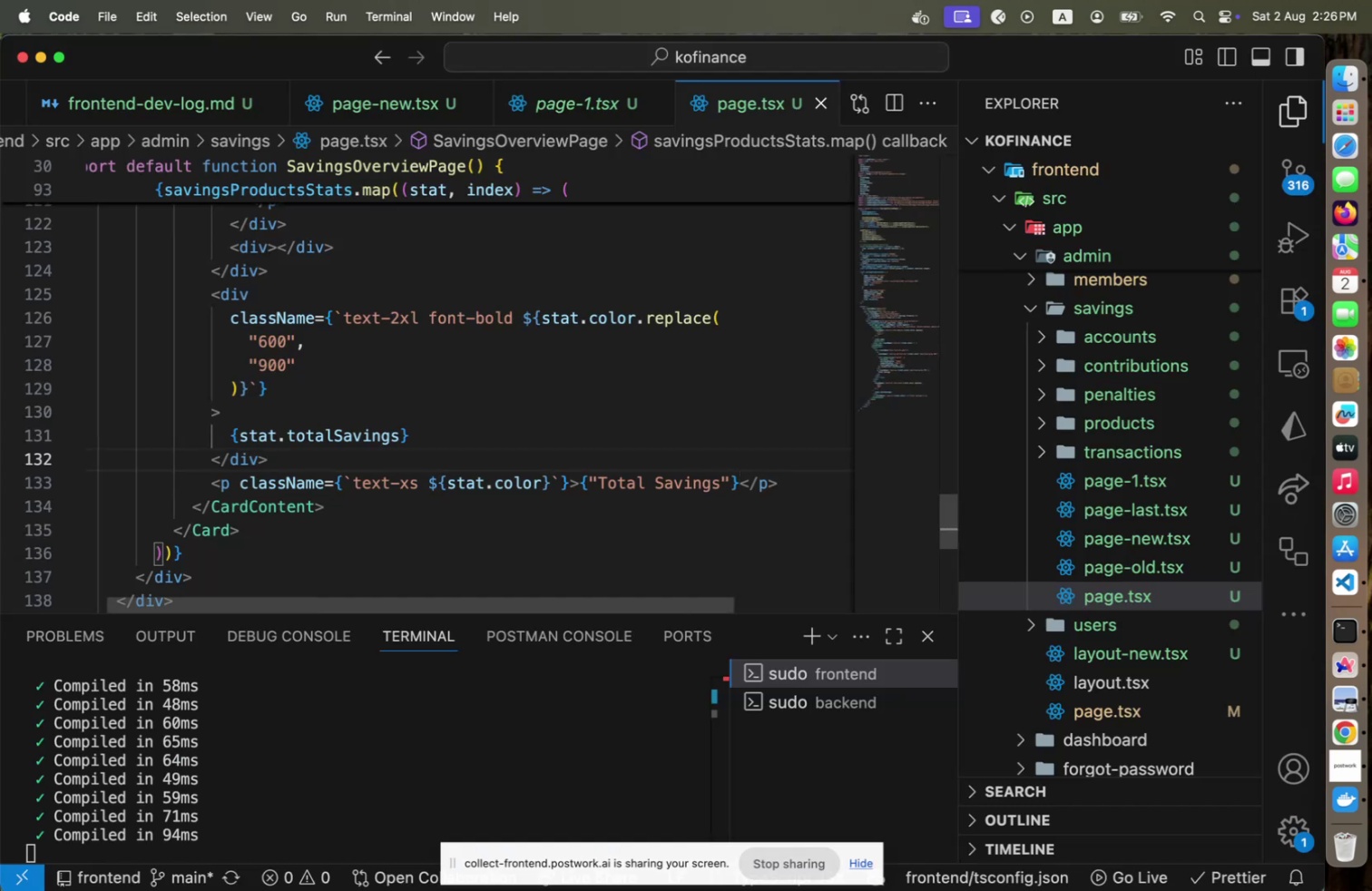 
key(Meta+Tab)
 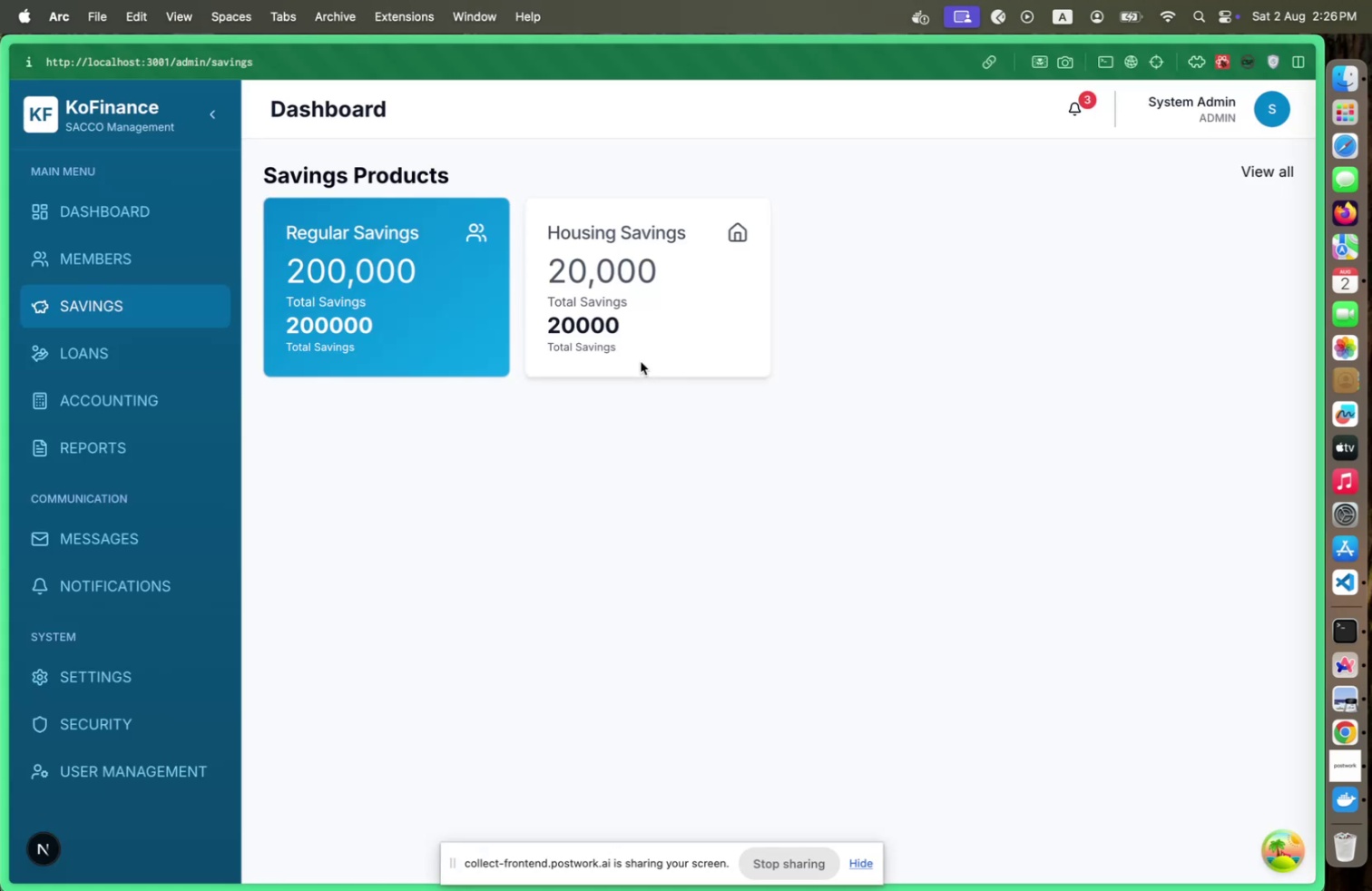 
key(ArrowUp)
 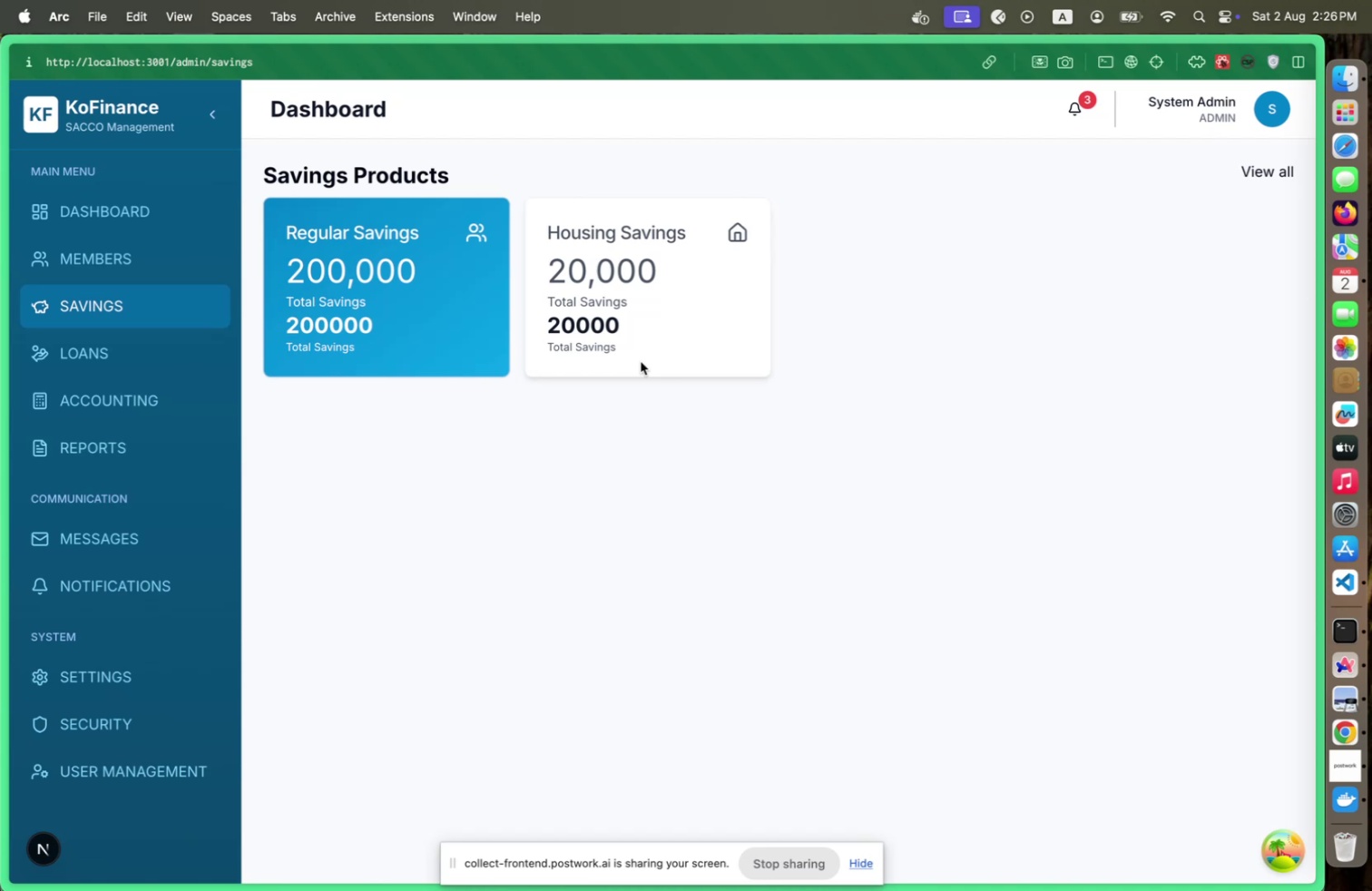 
wait(5.87)
 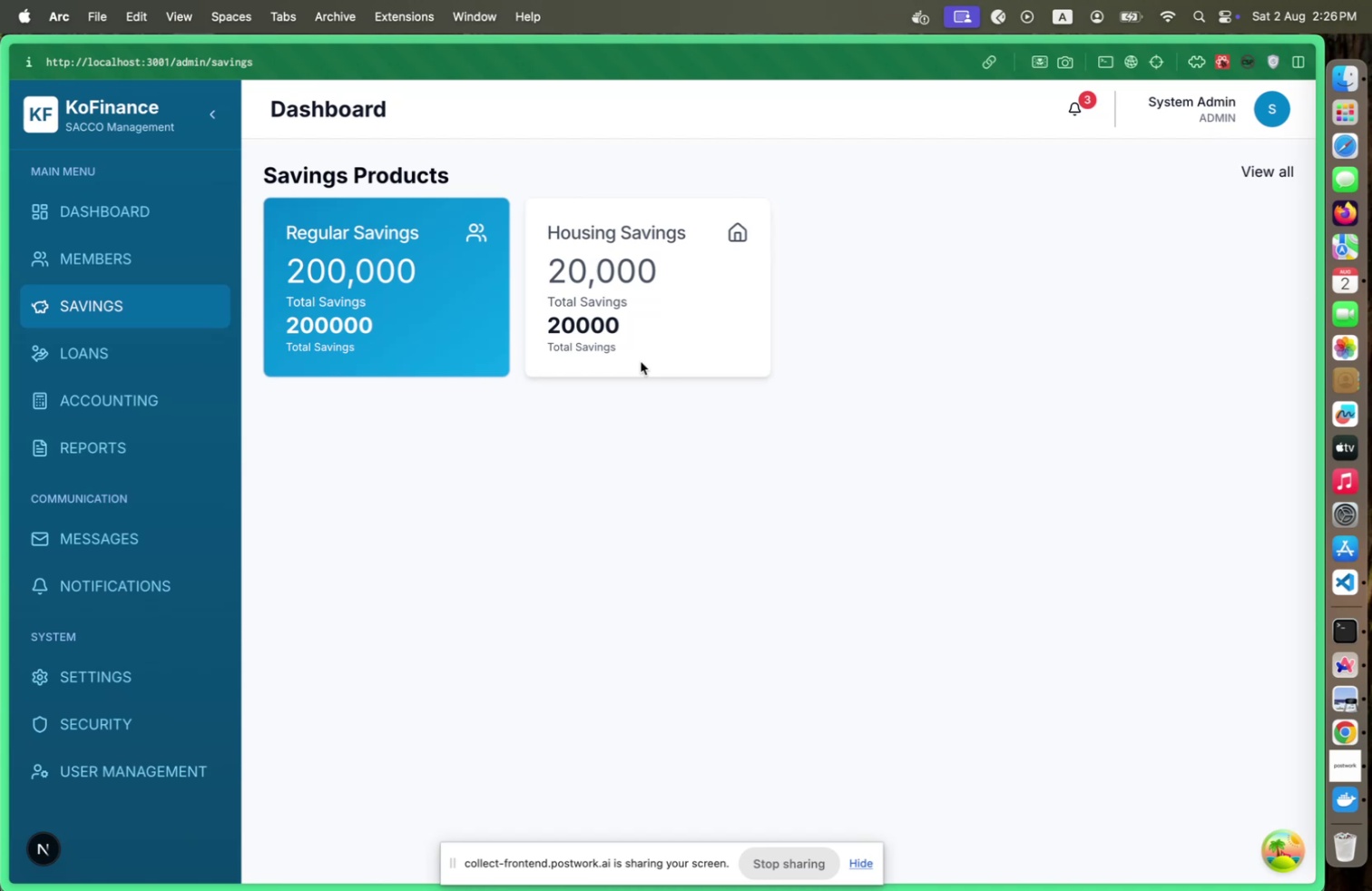 
key(Meta+CommandLeft)
 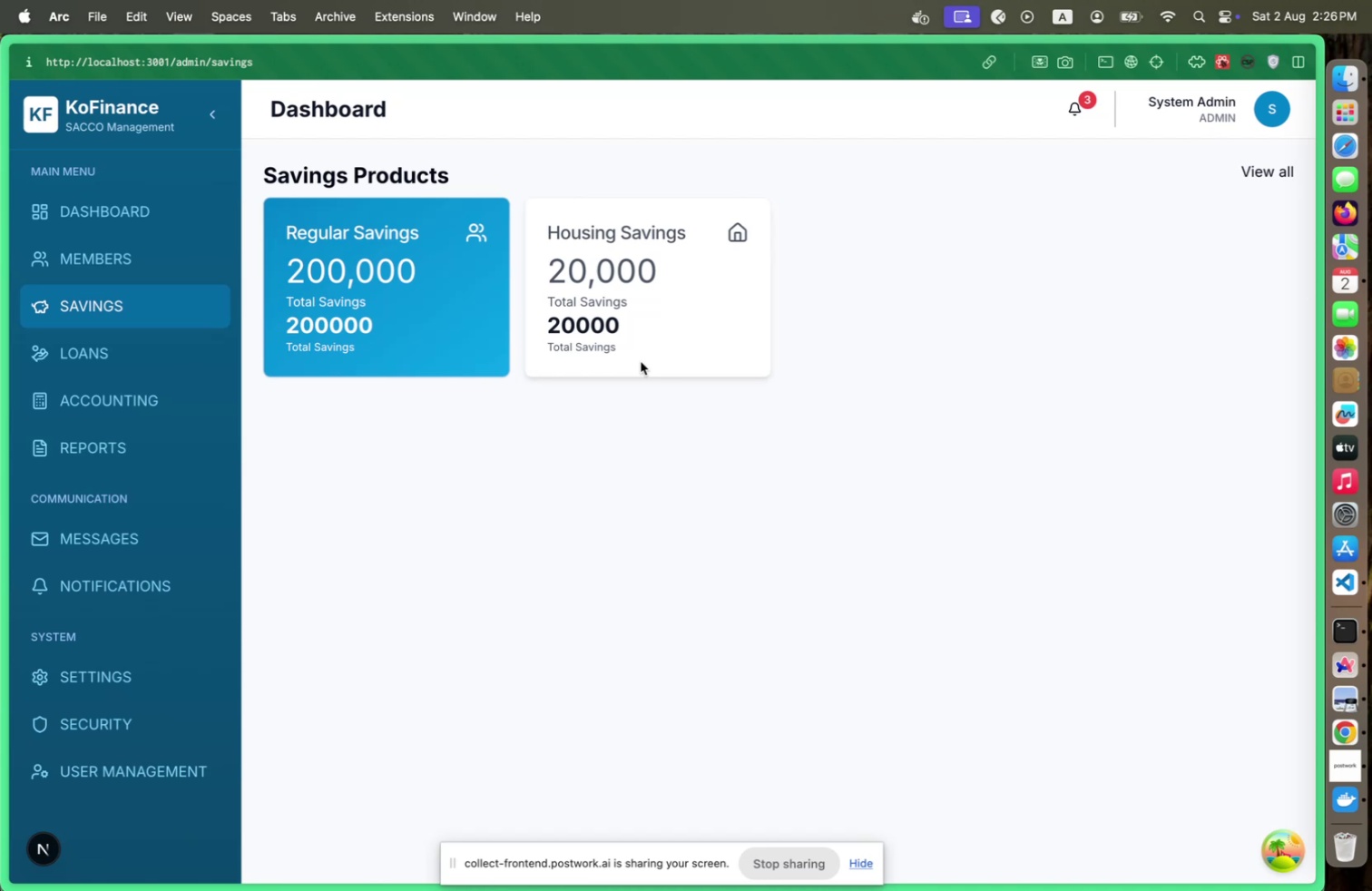 
key(Meta+Tab)
 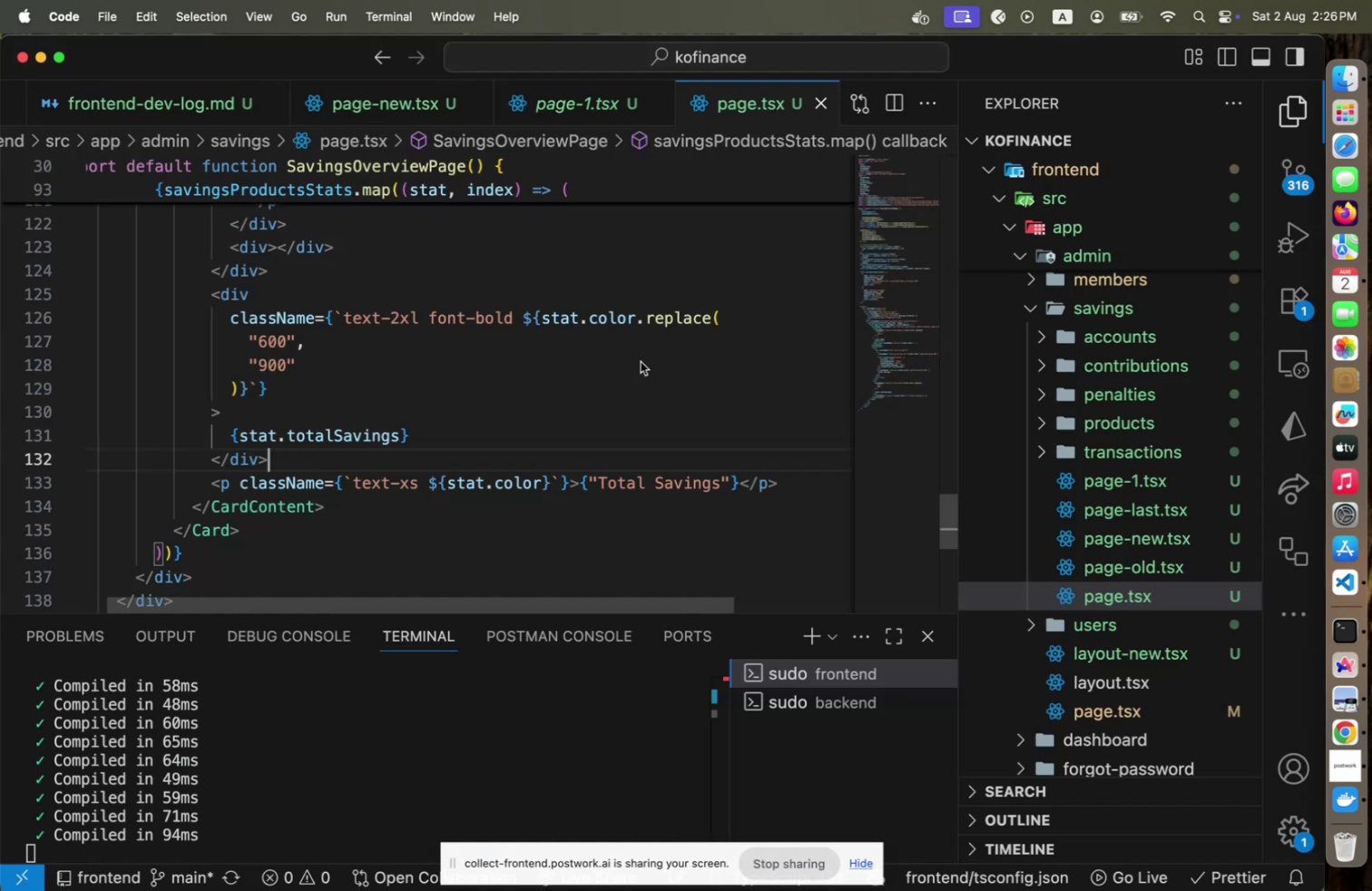 
key(ArrowUp)
 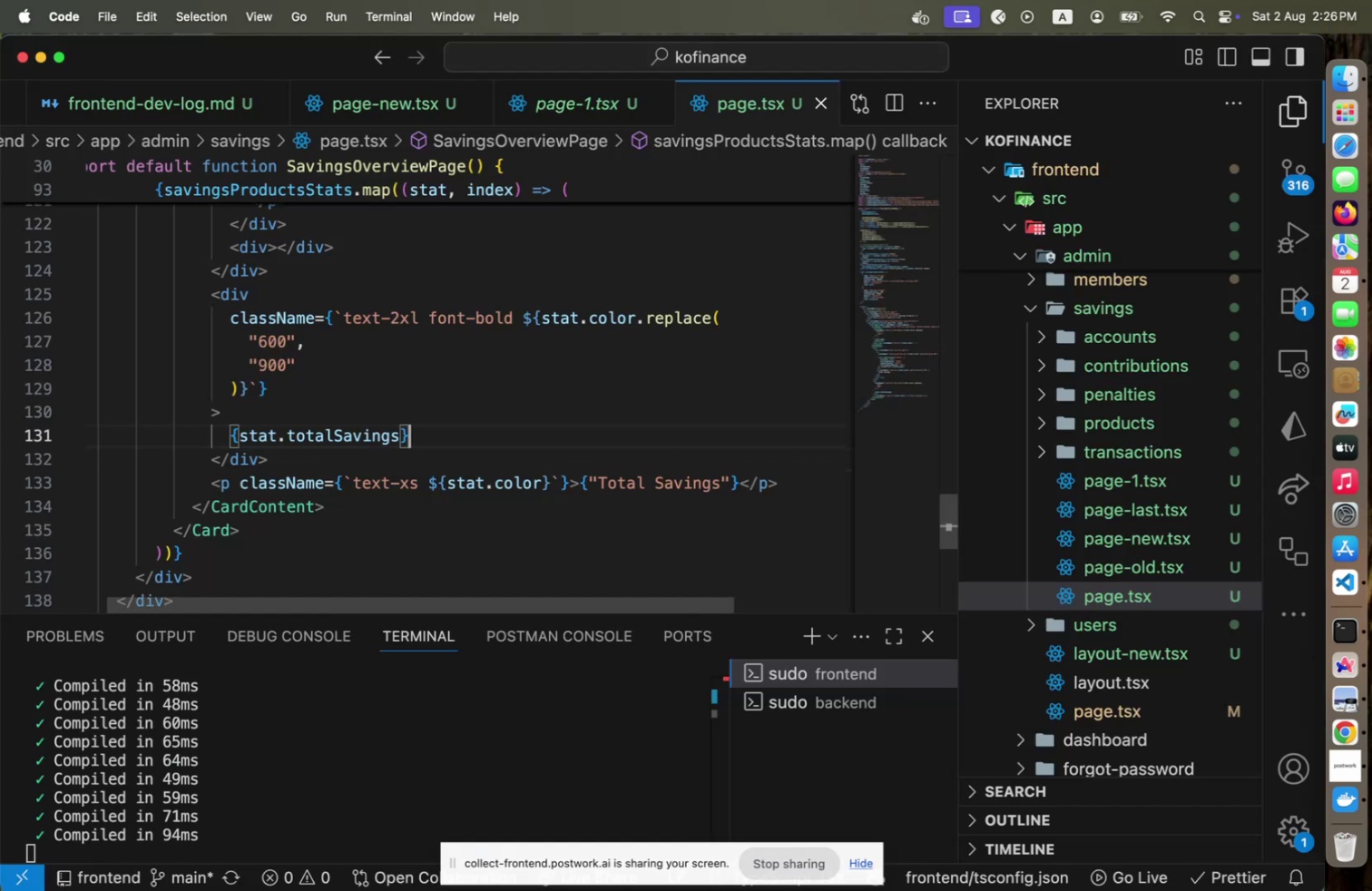 
key(ArrowUp)
 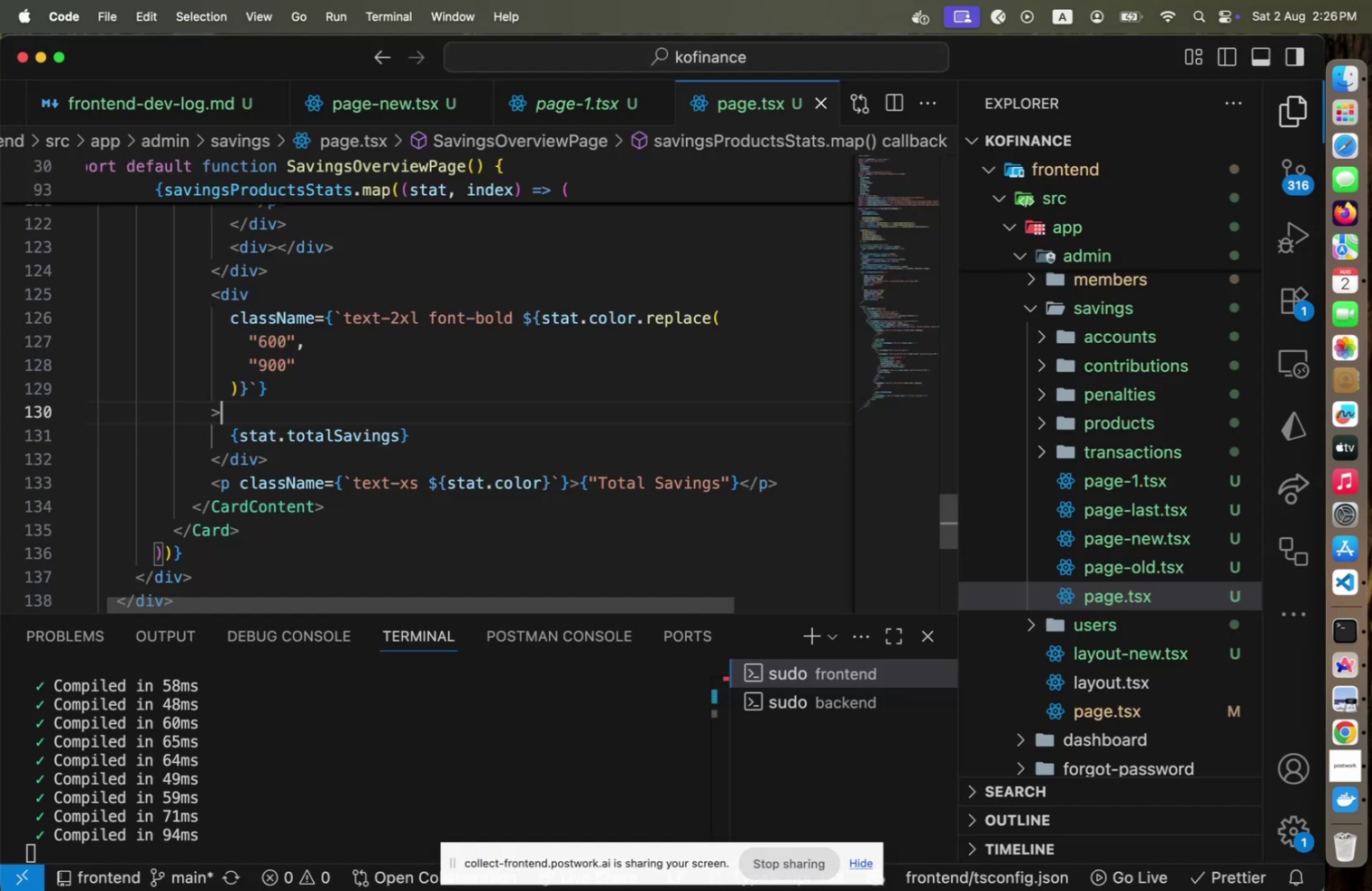 
hold_key(key=ArrowUp, duration=0.85)
 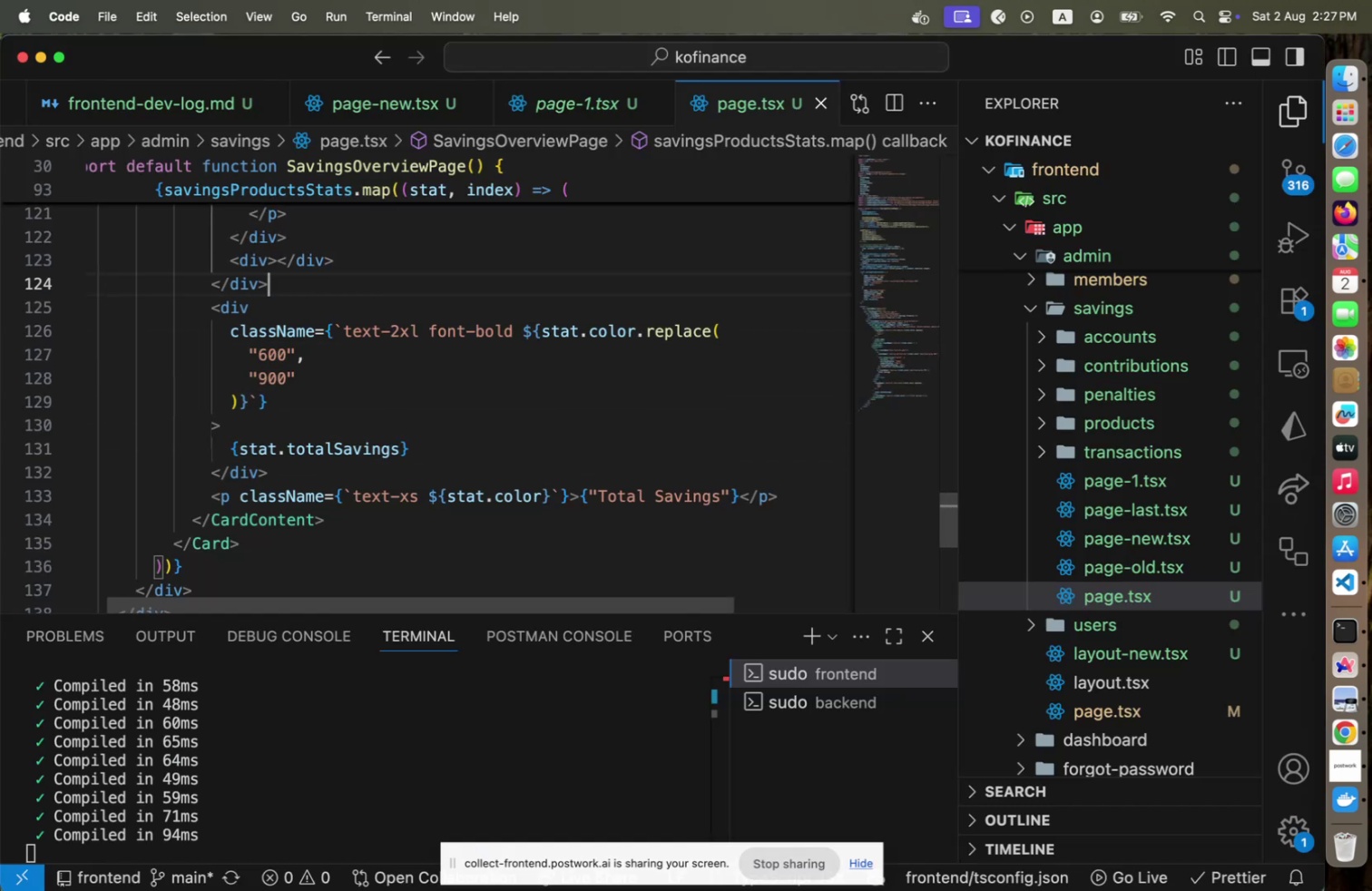 
hold_key(key=ArrowUp, duration=0.61)
 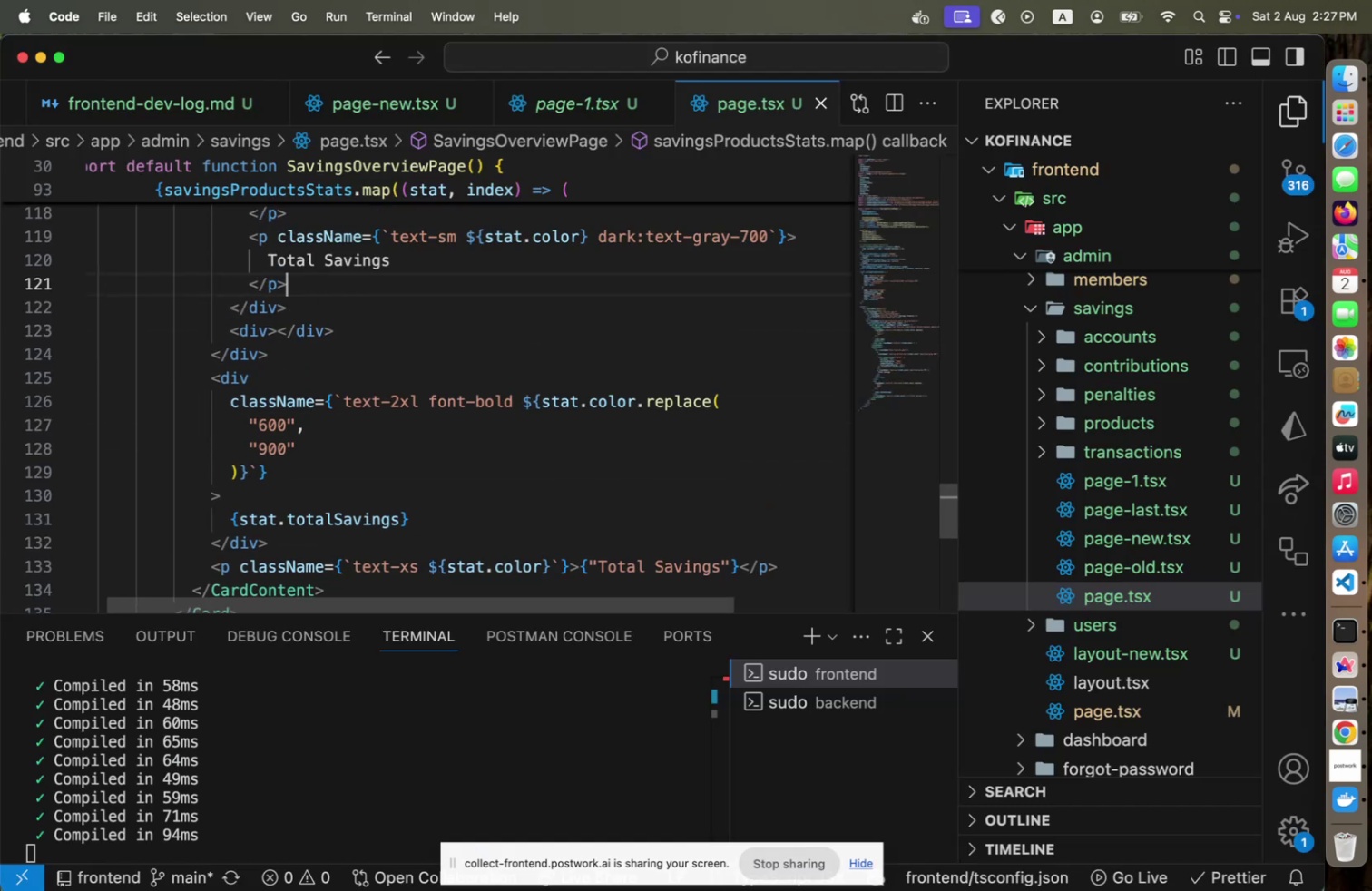 
hold_key(key=ArrowUp, duration=1.47)
 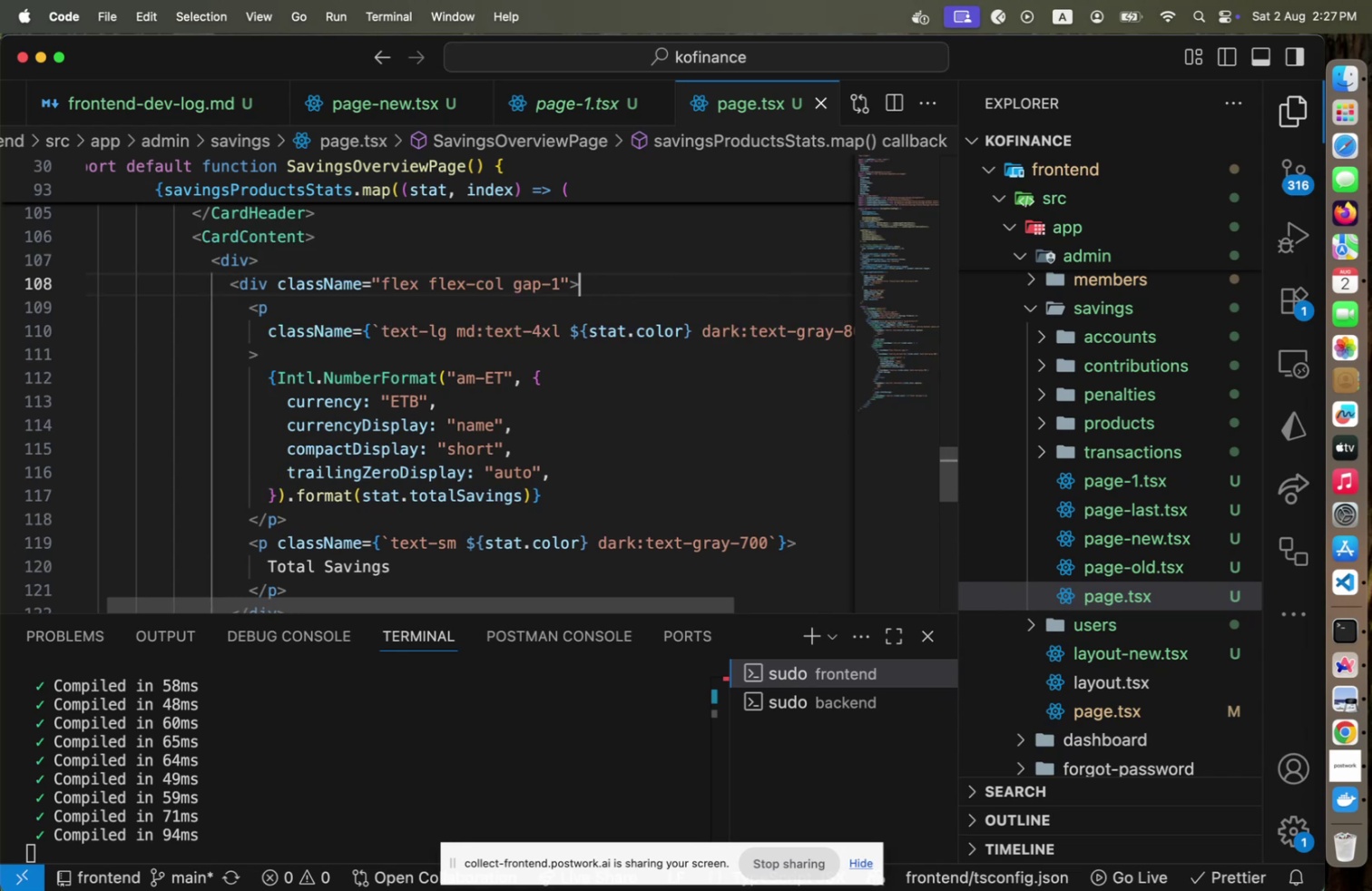 
key(ArrowUp)
 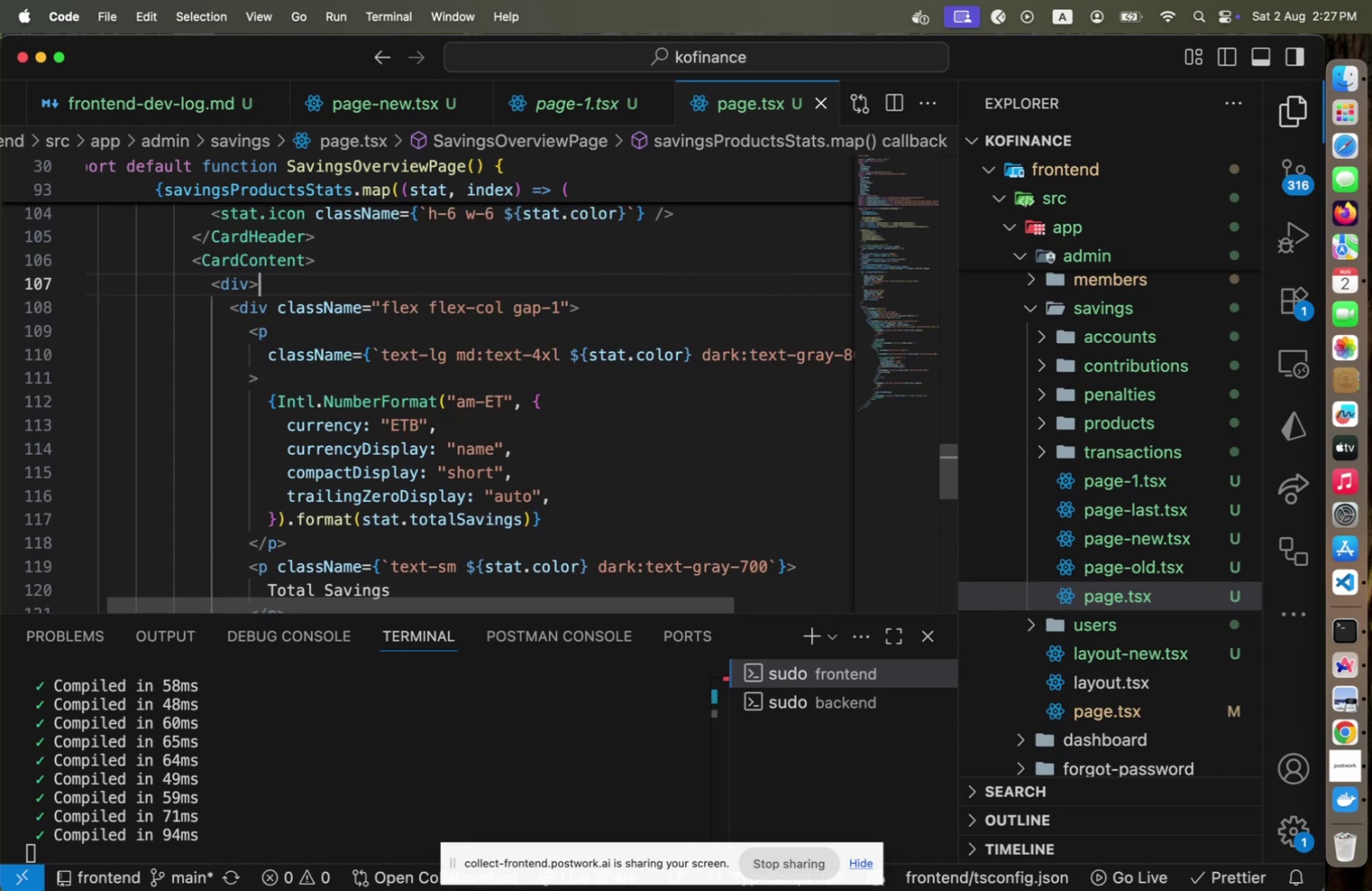 
key(ArrowDown)
 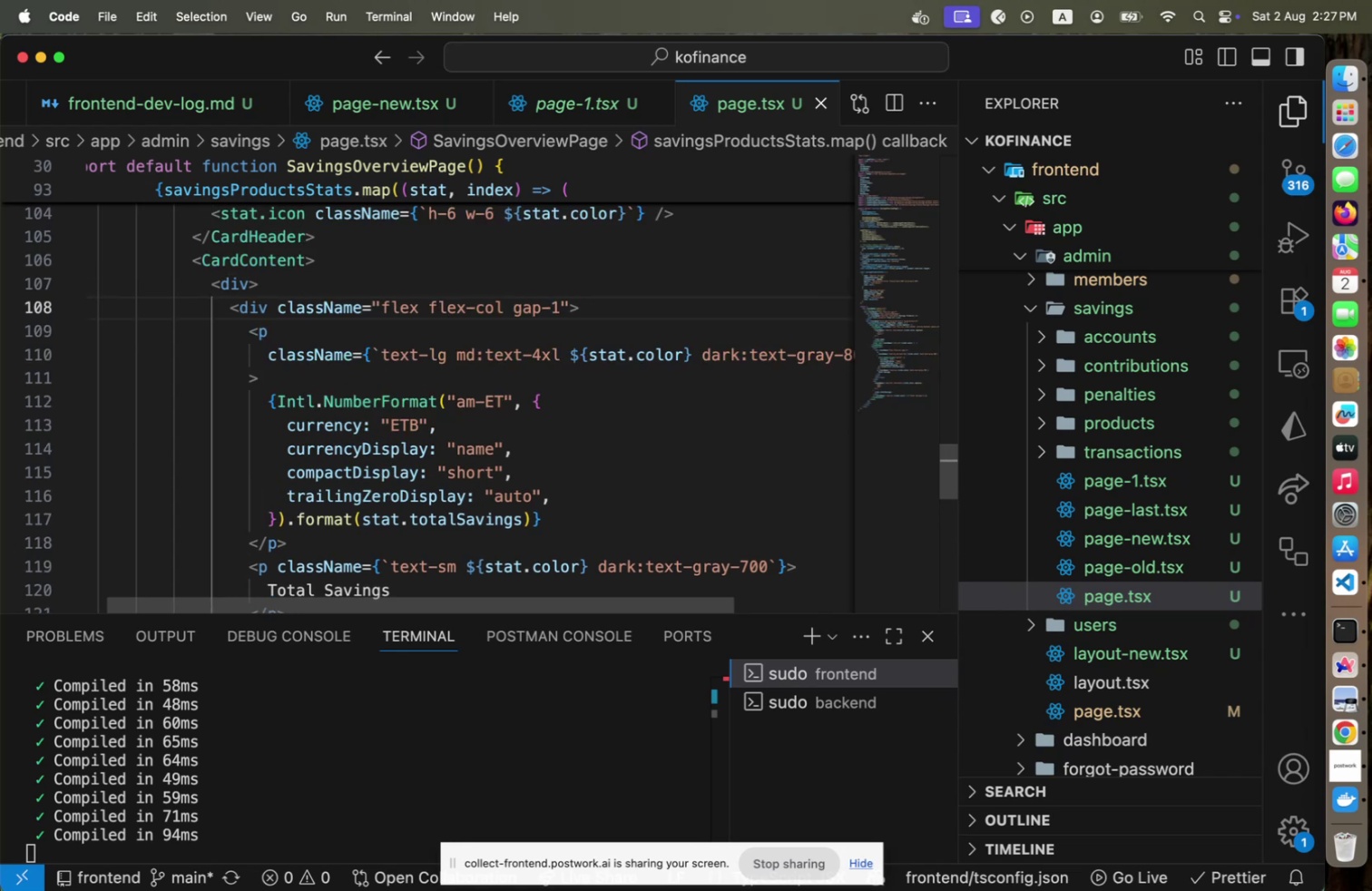 
key(ArrowDown)
 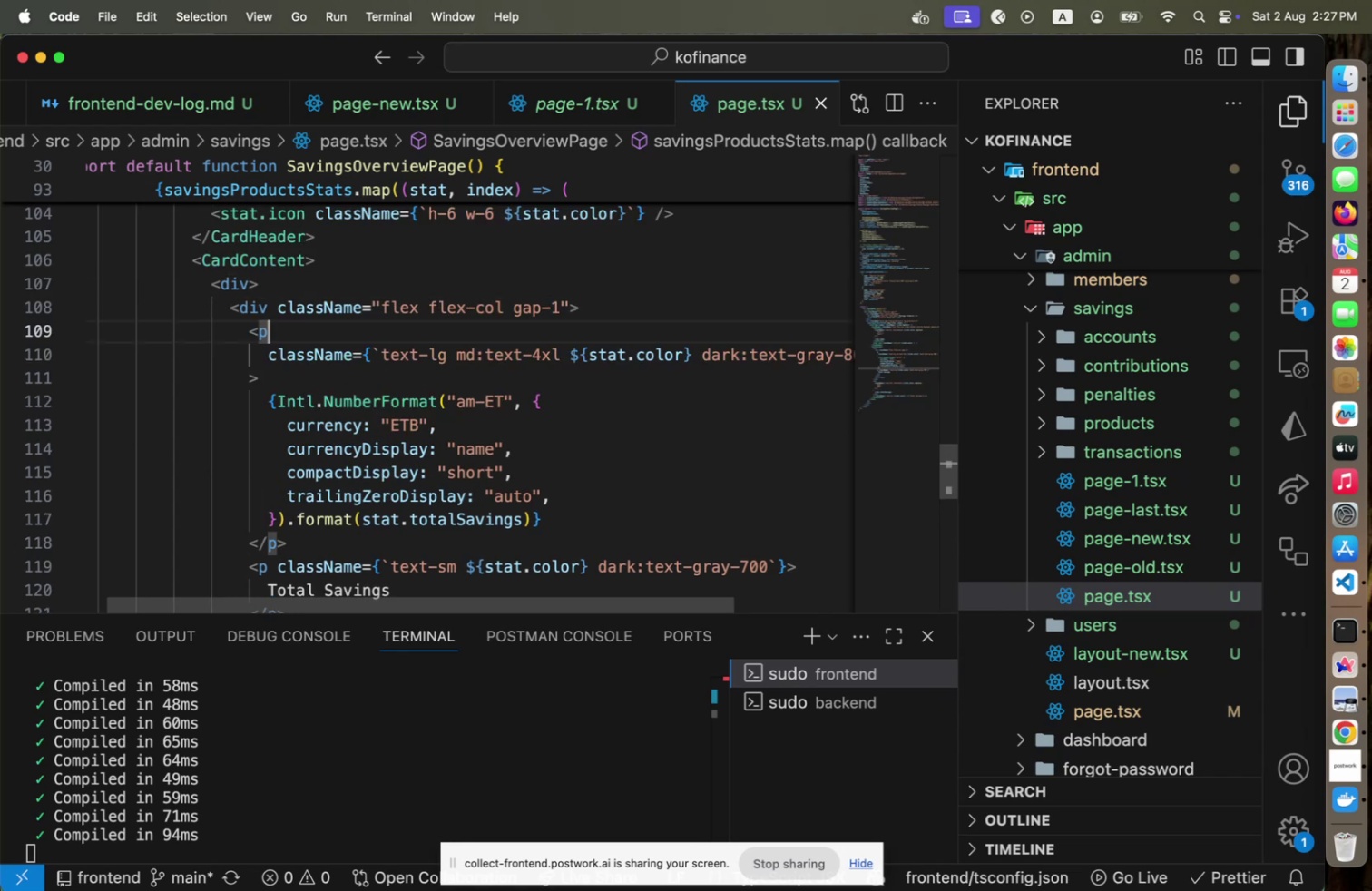 
key(ArrowDown)
 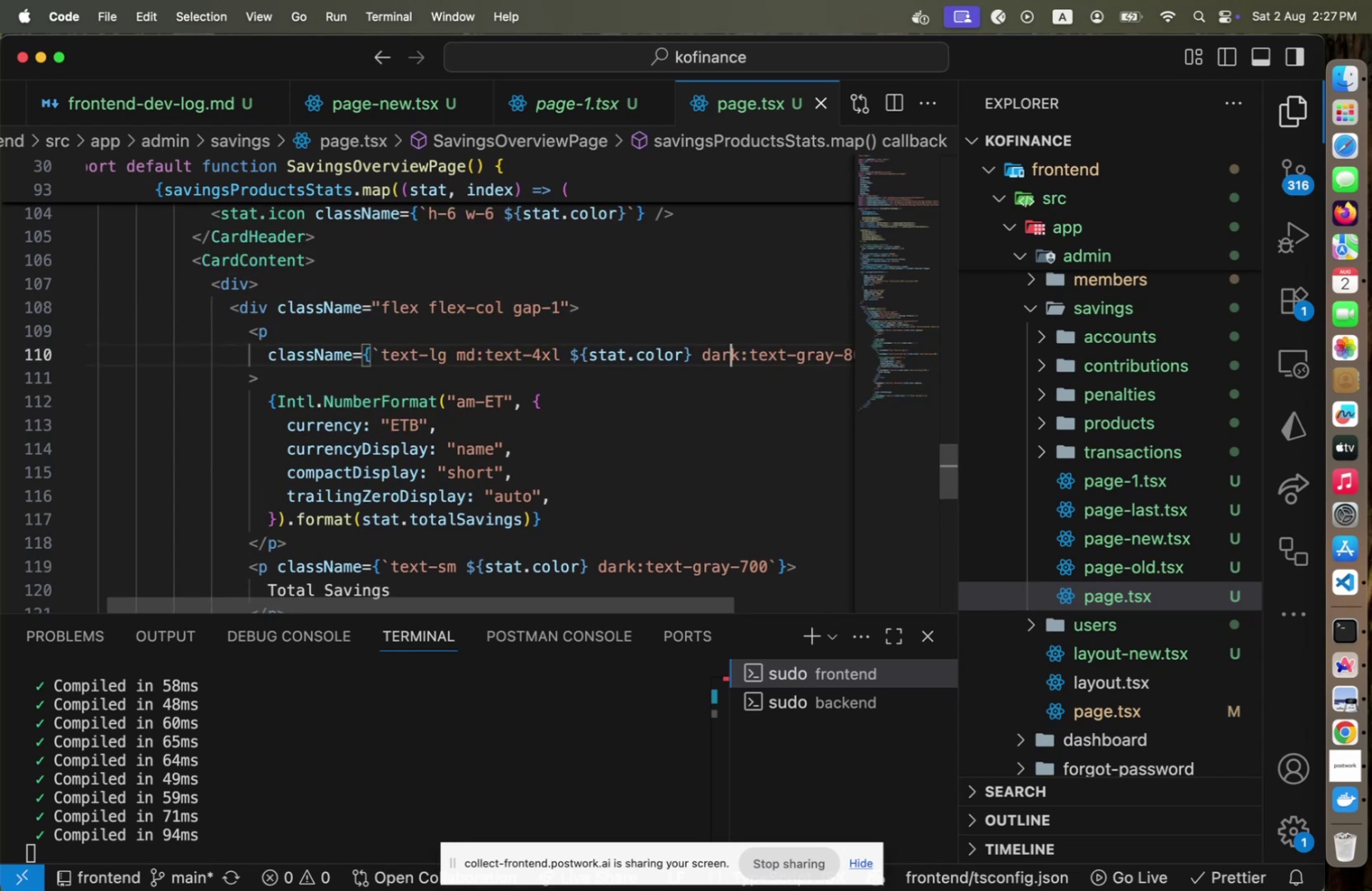 
key(ArrowDown)
 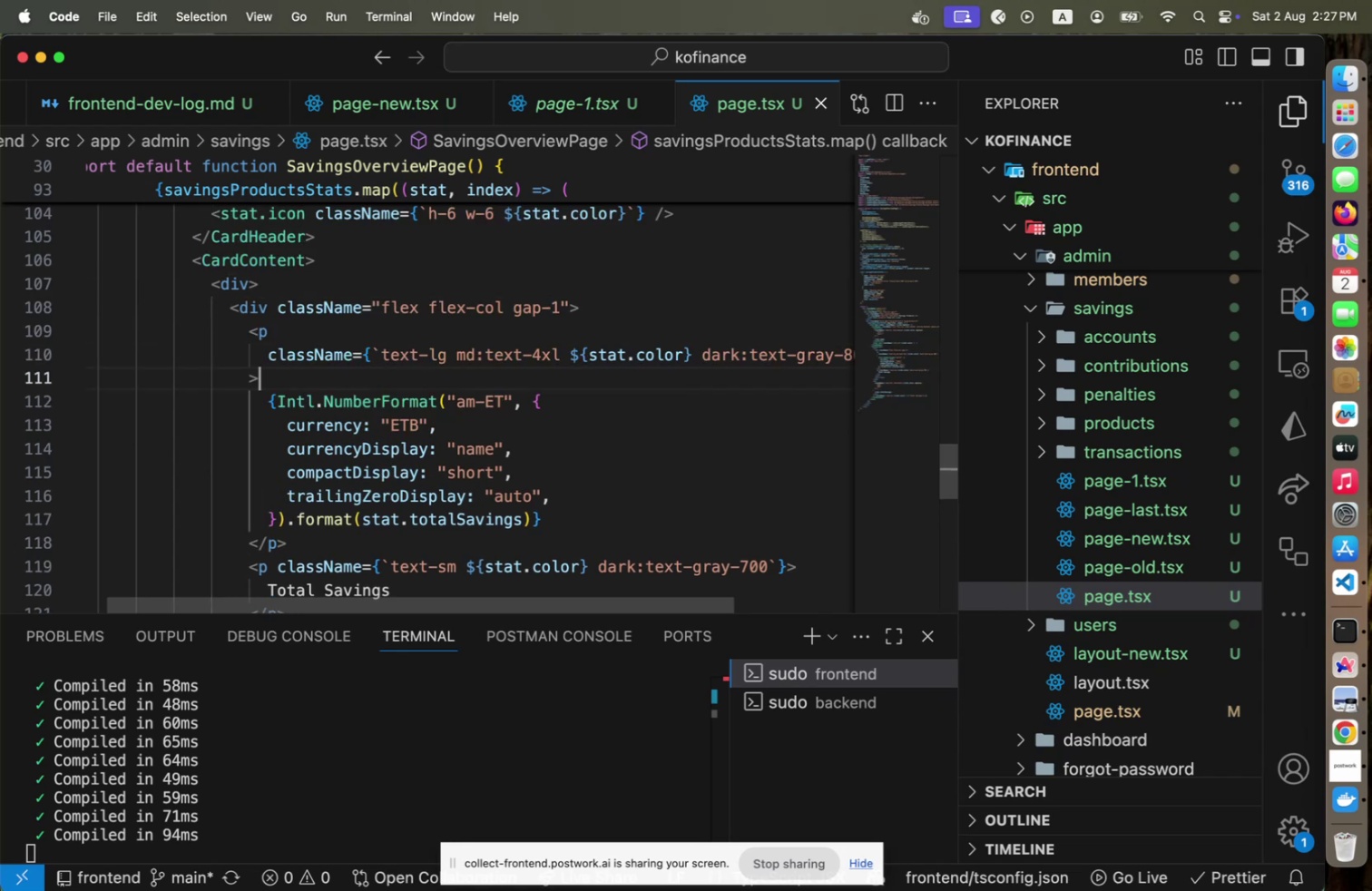 
key(ArrowDown)
 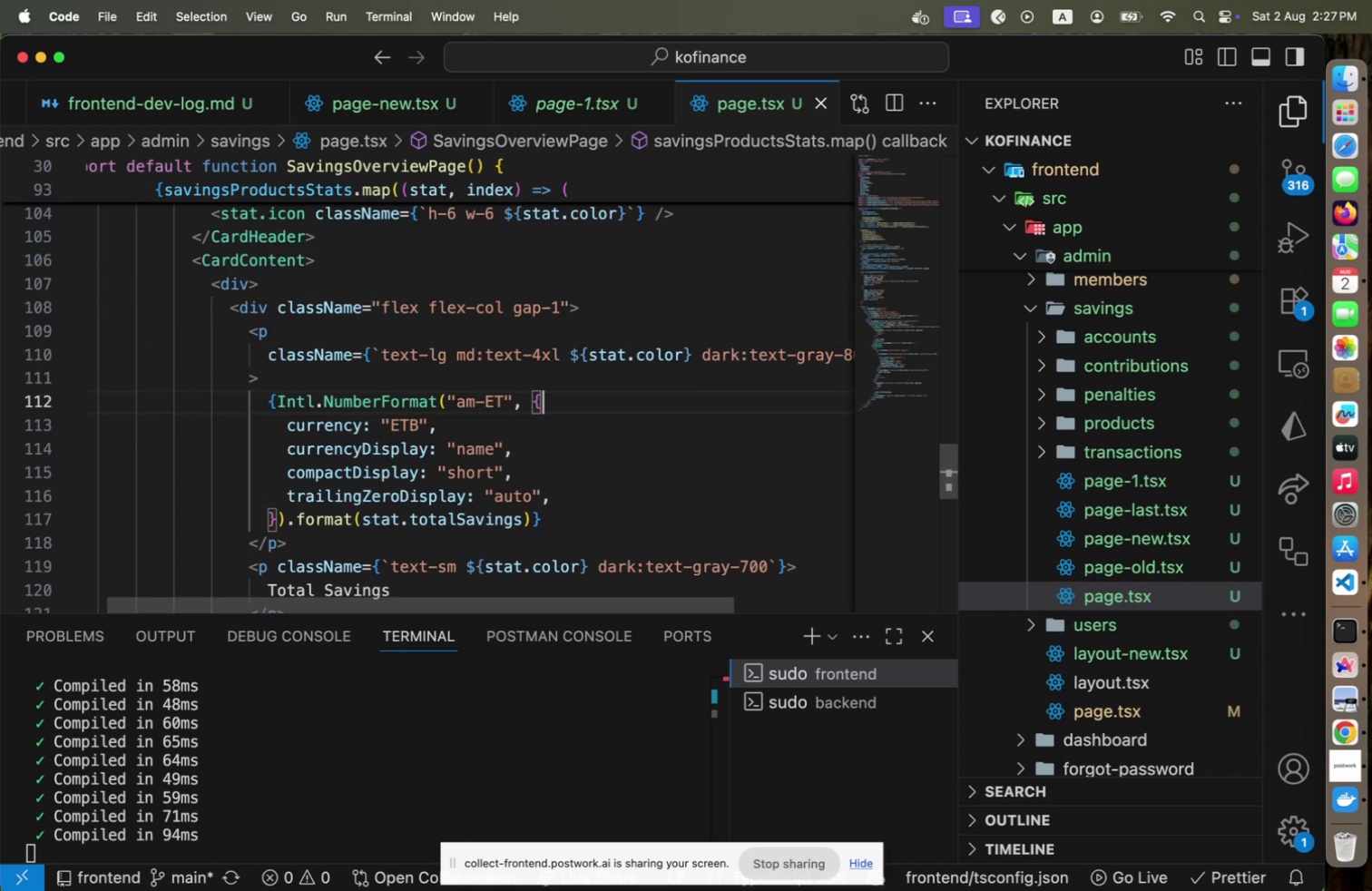 
key(Home)
 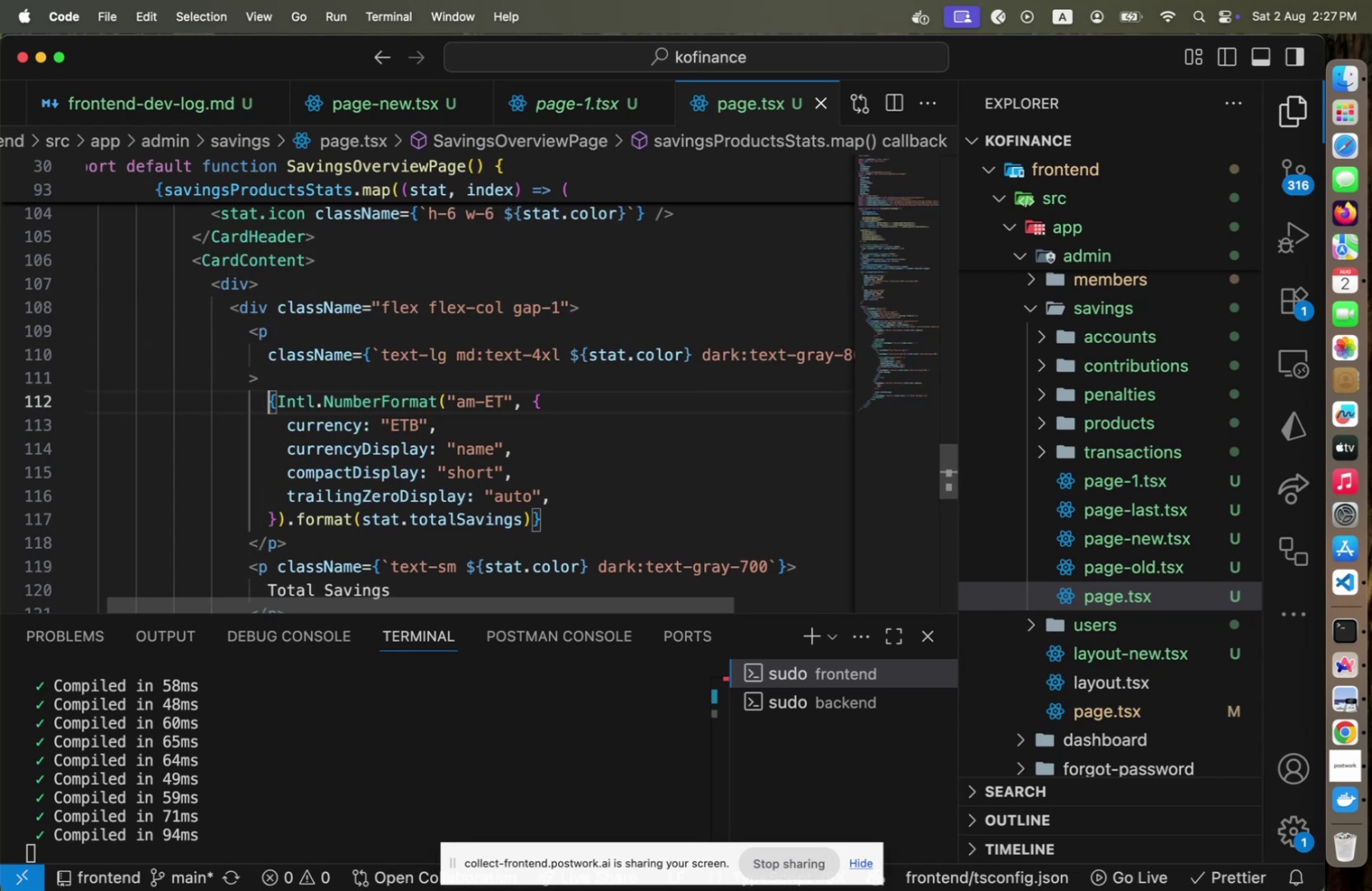 
hold_key(key=ArrowDown, duration=0.77)
 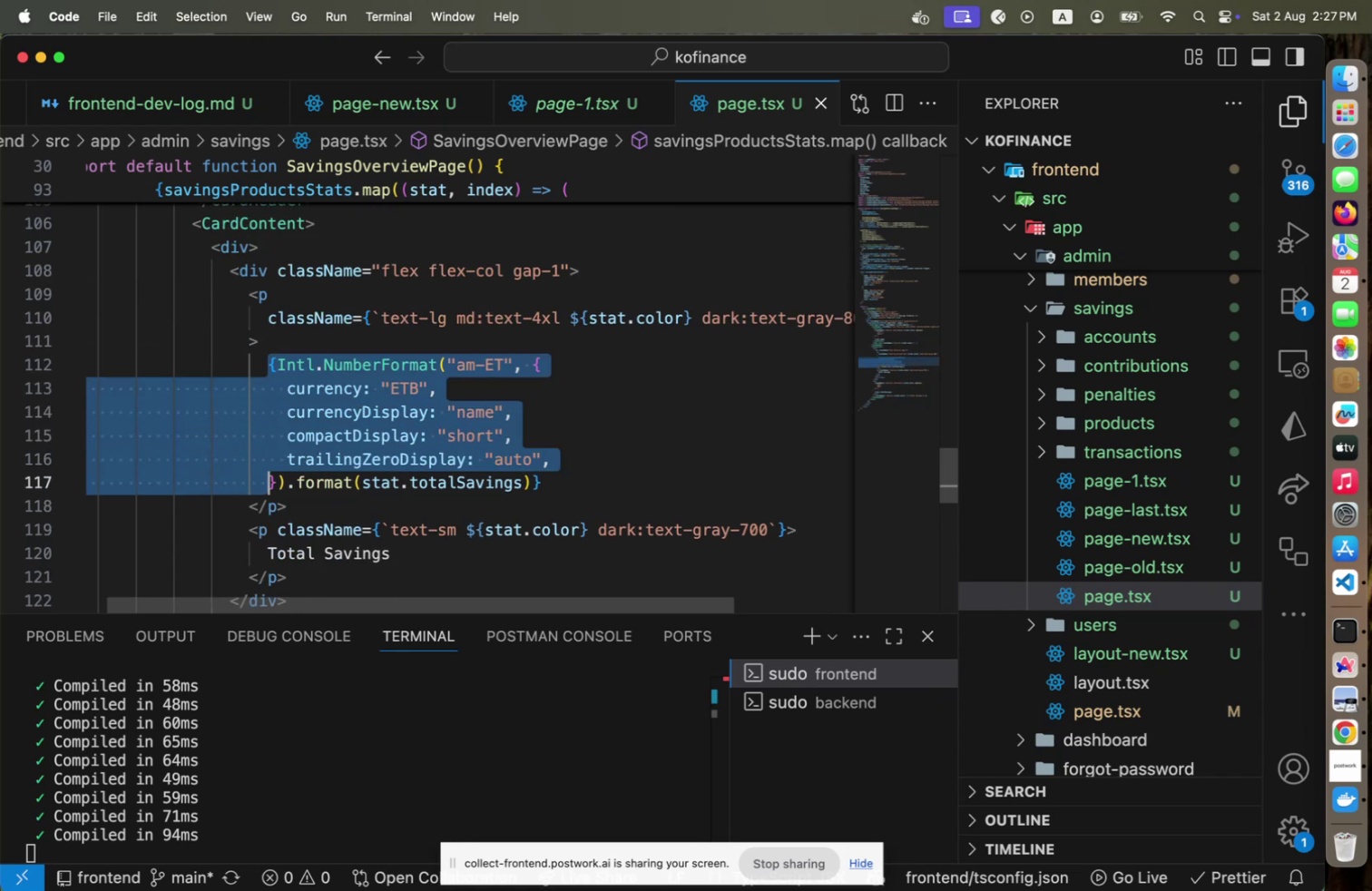 
key(Shift+End)
 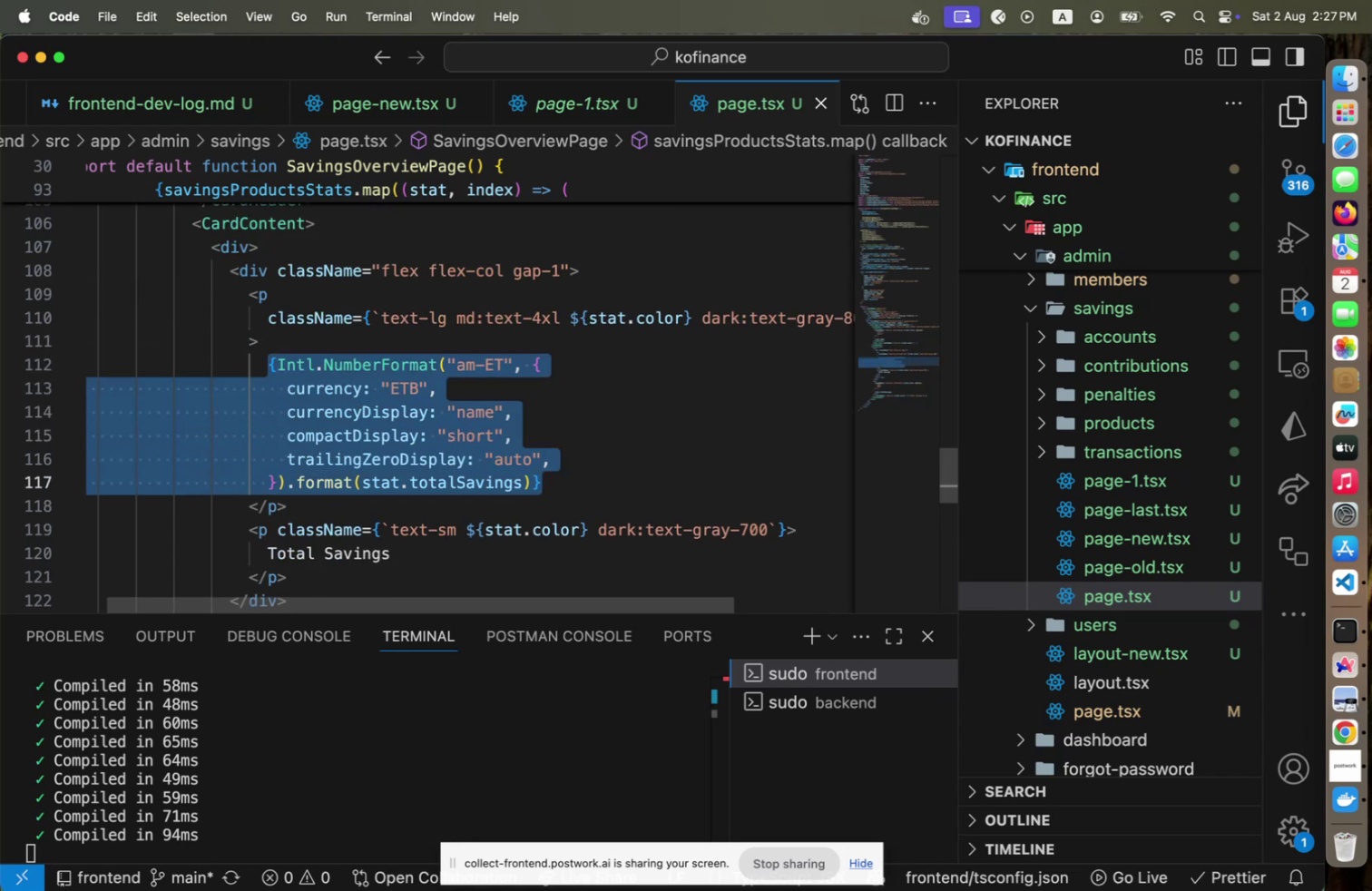 
key(Meta+C)
 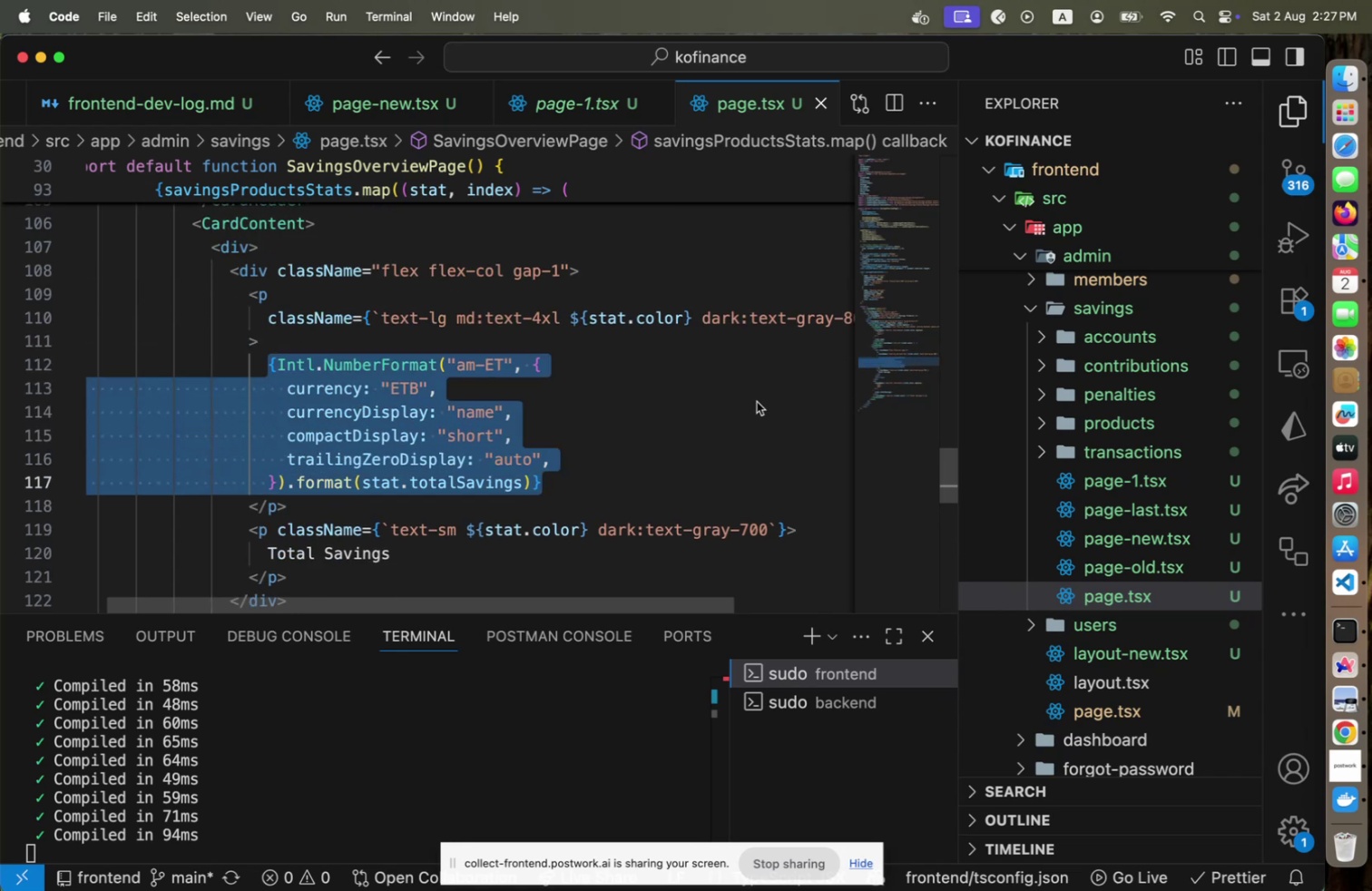 
scroll: coordinate [667, 484], scroll_direction: down, amount: 20.0
 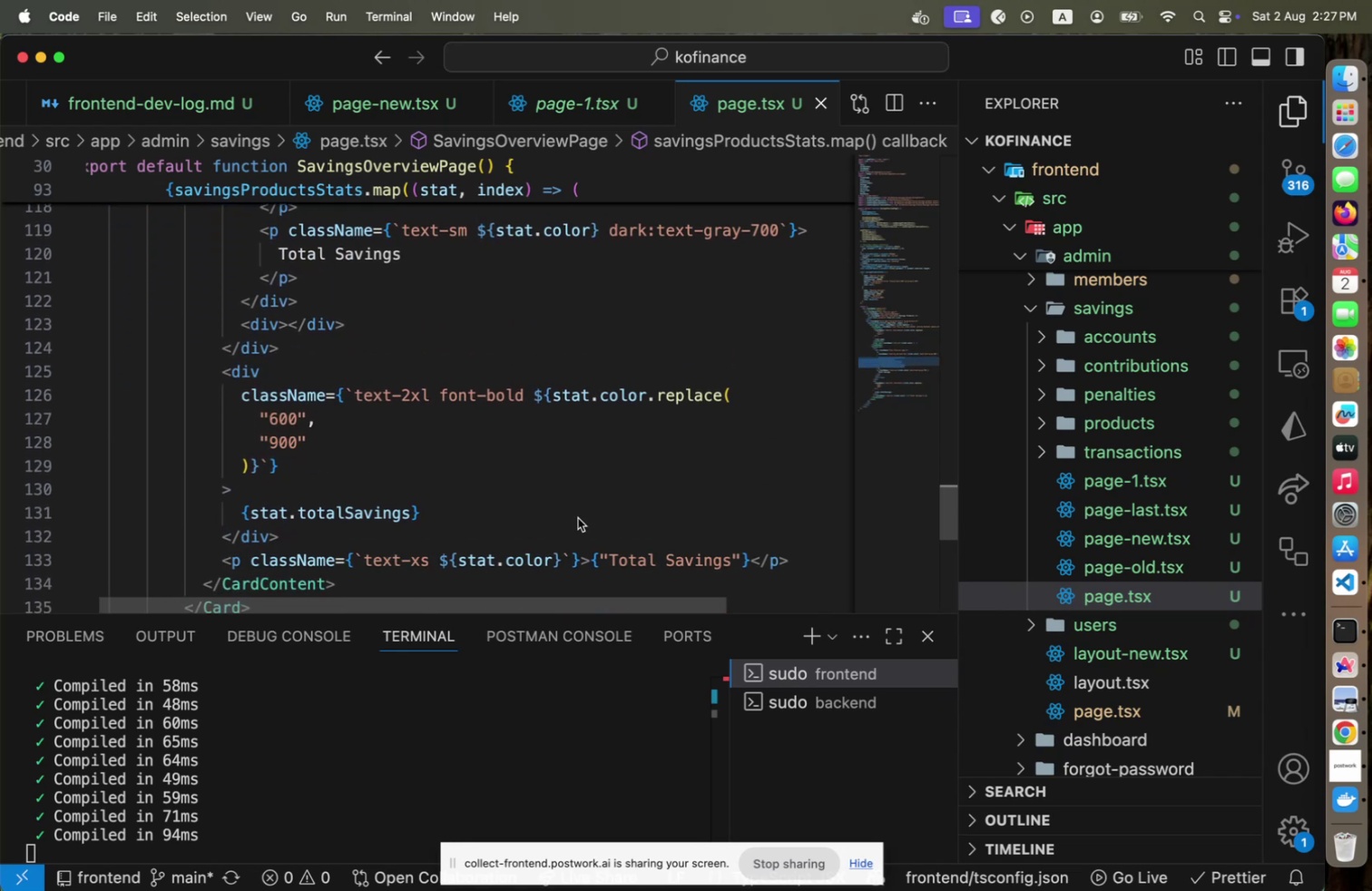 
left_click([578, 517])
 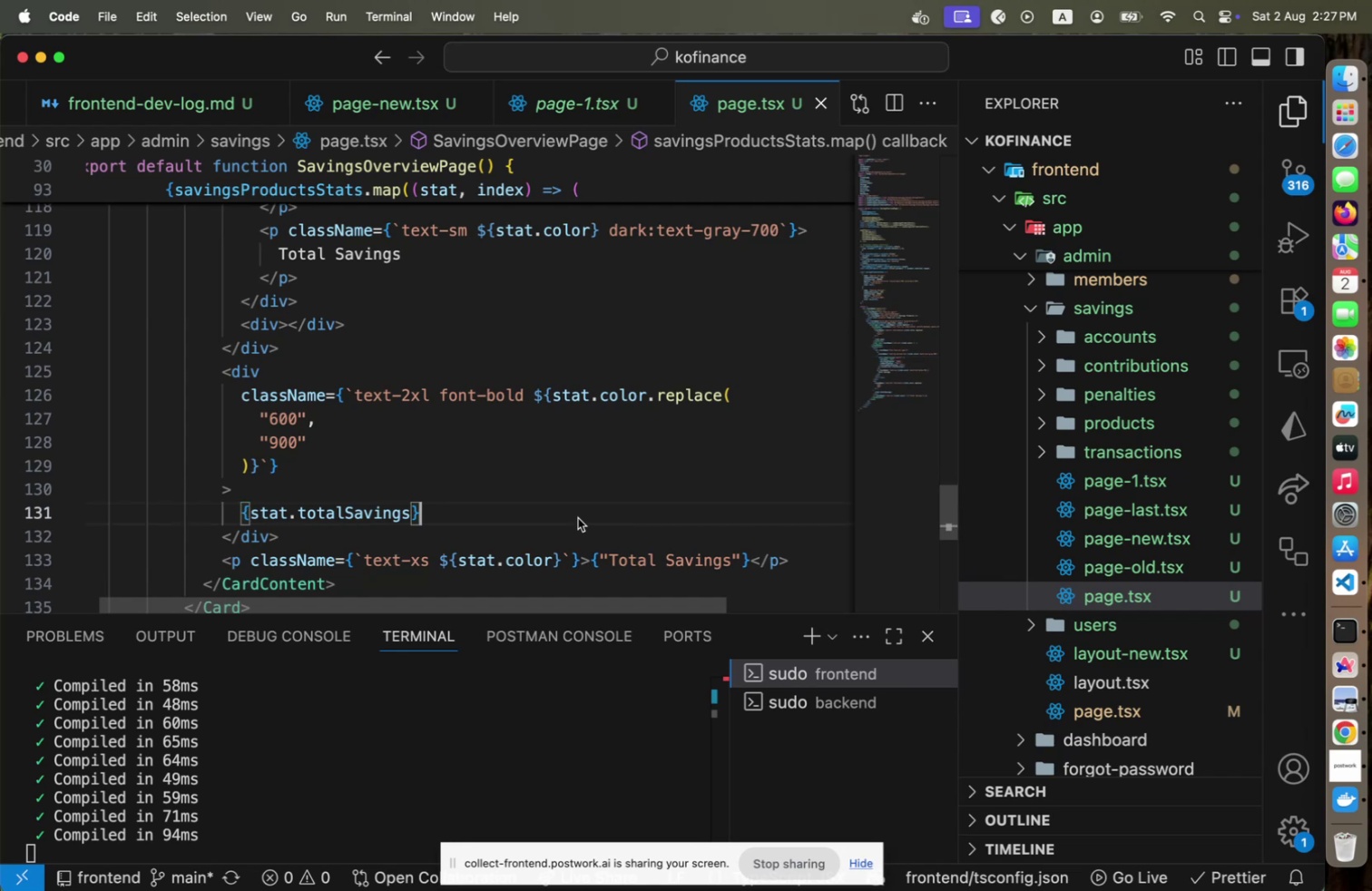 
key(Shift+Home)
 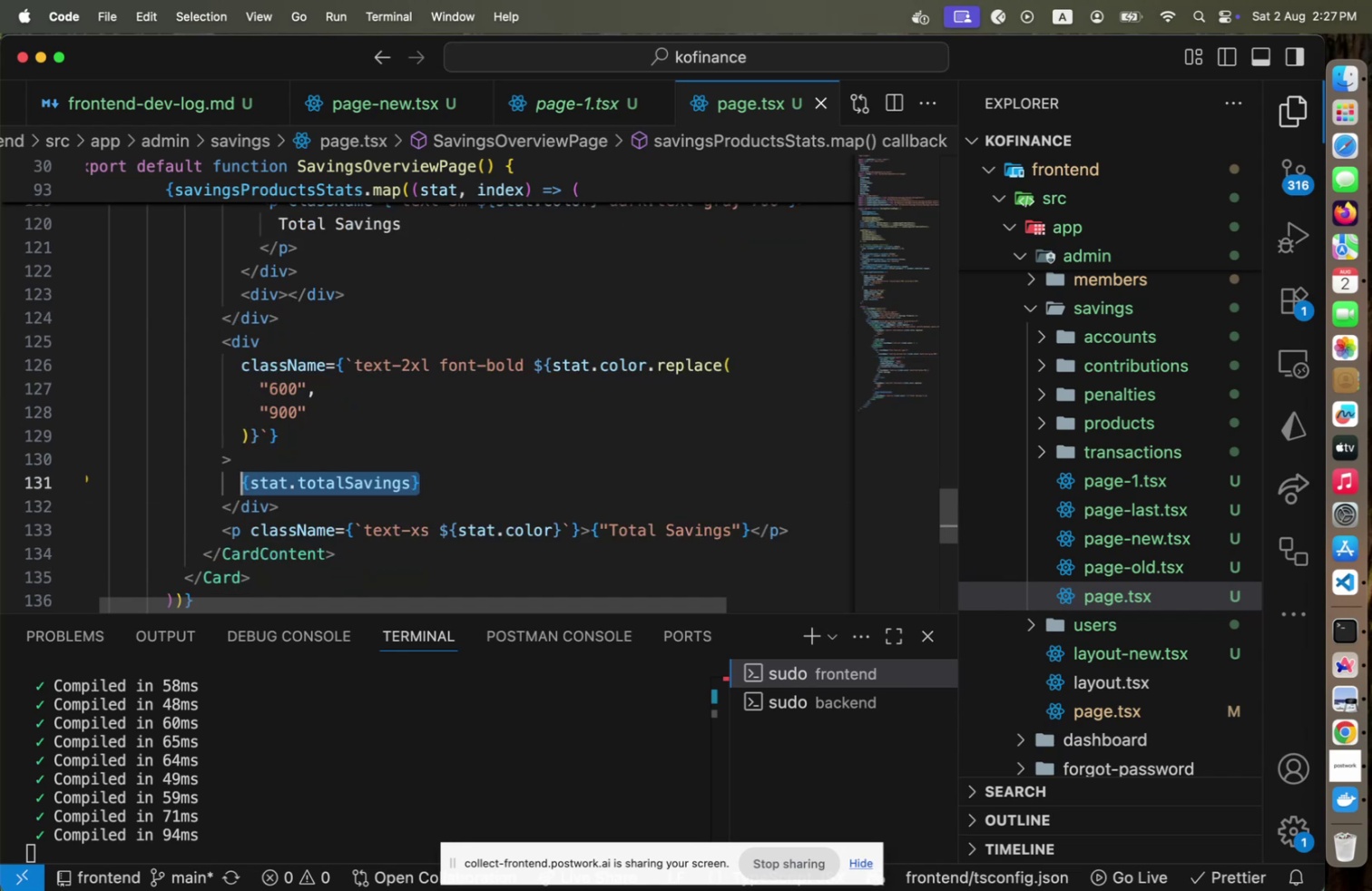 
key(Meta+V)
 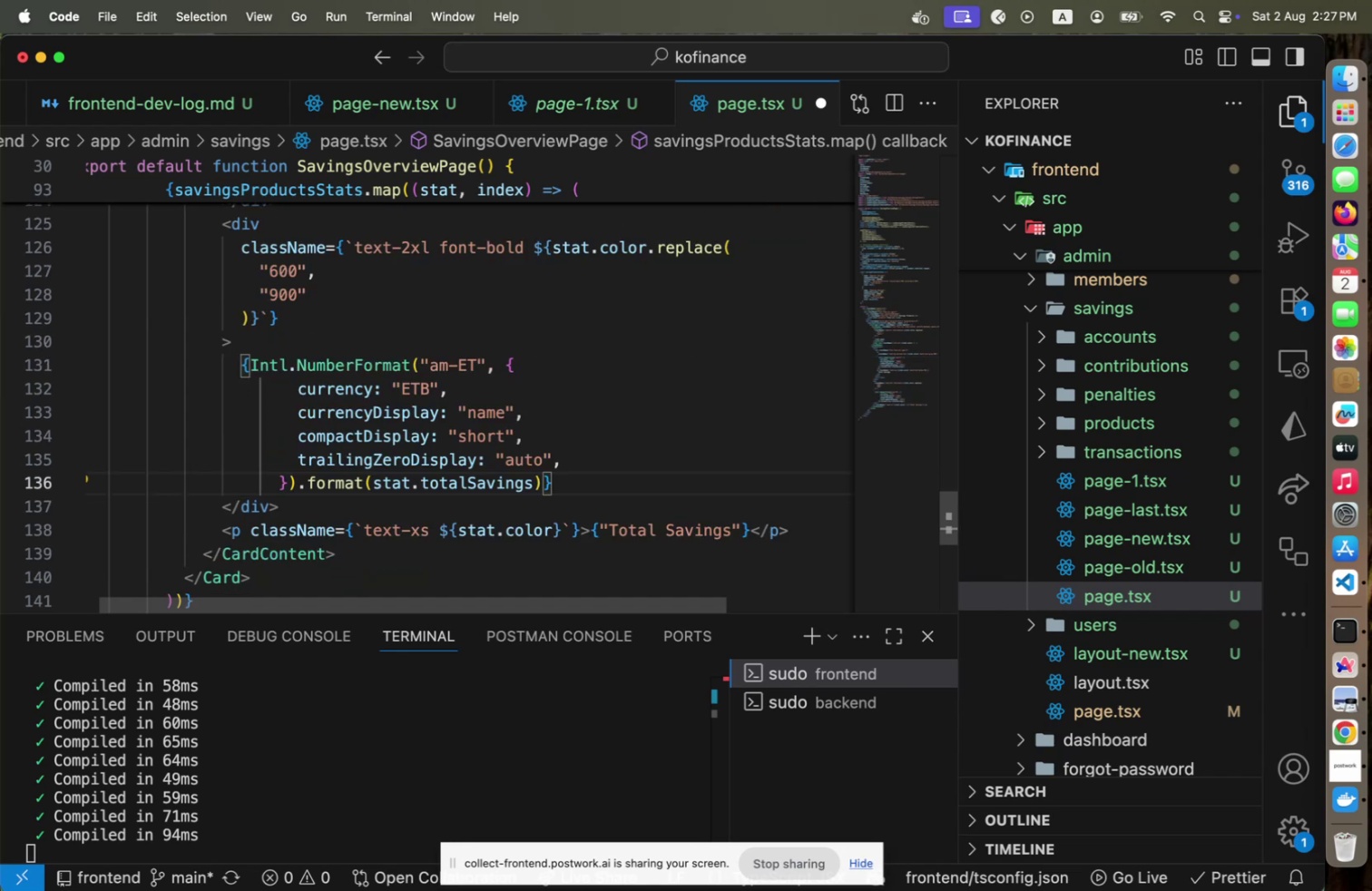 
key(Alt+Shift+F)
 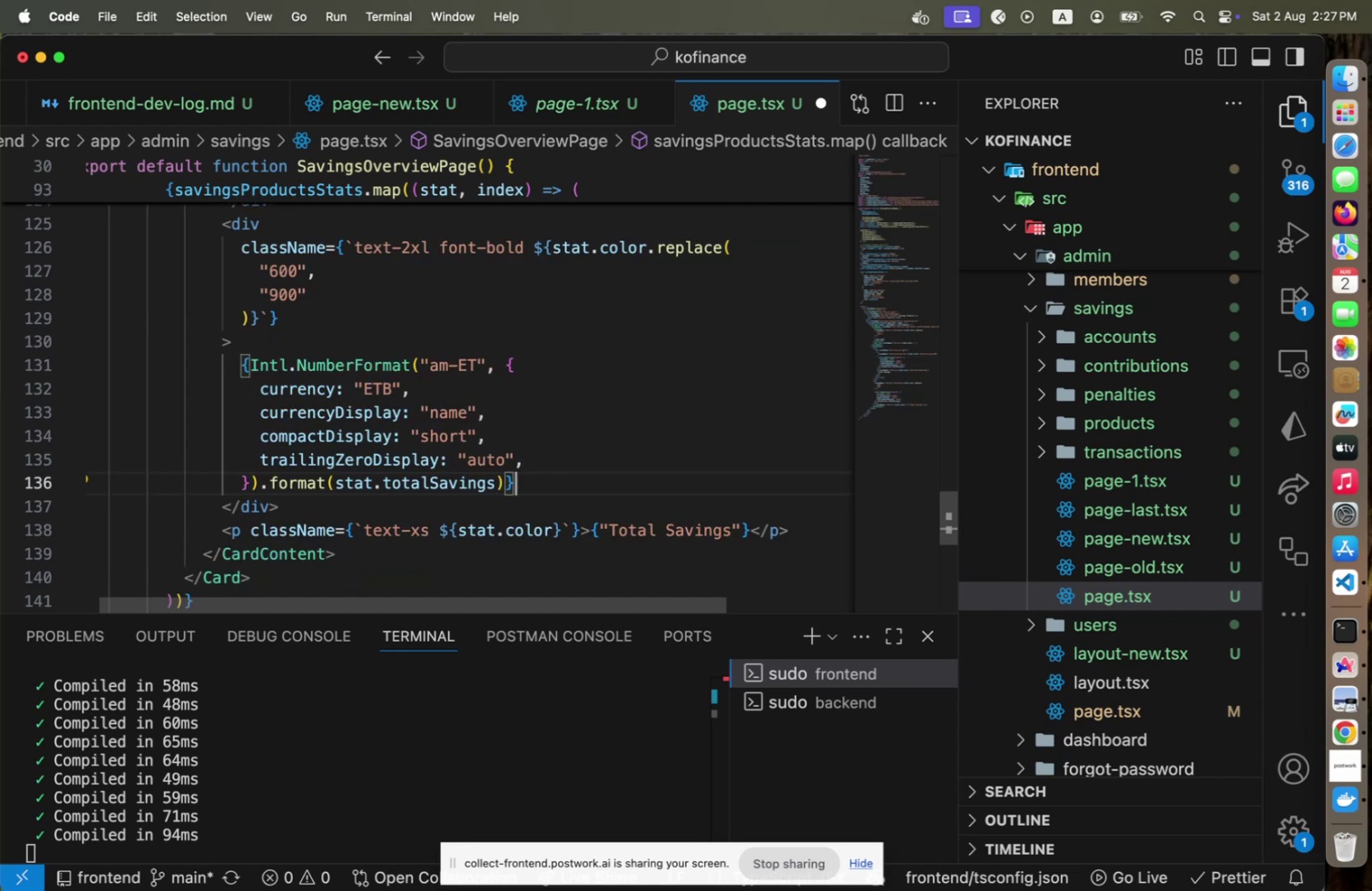 
key(Meta+CommandLeft)
 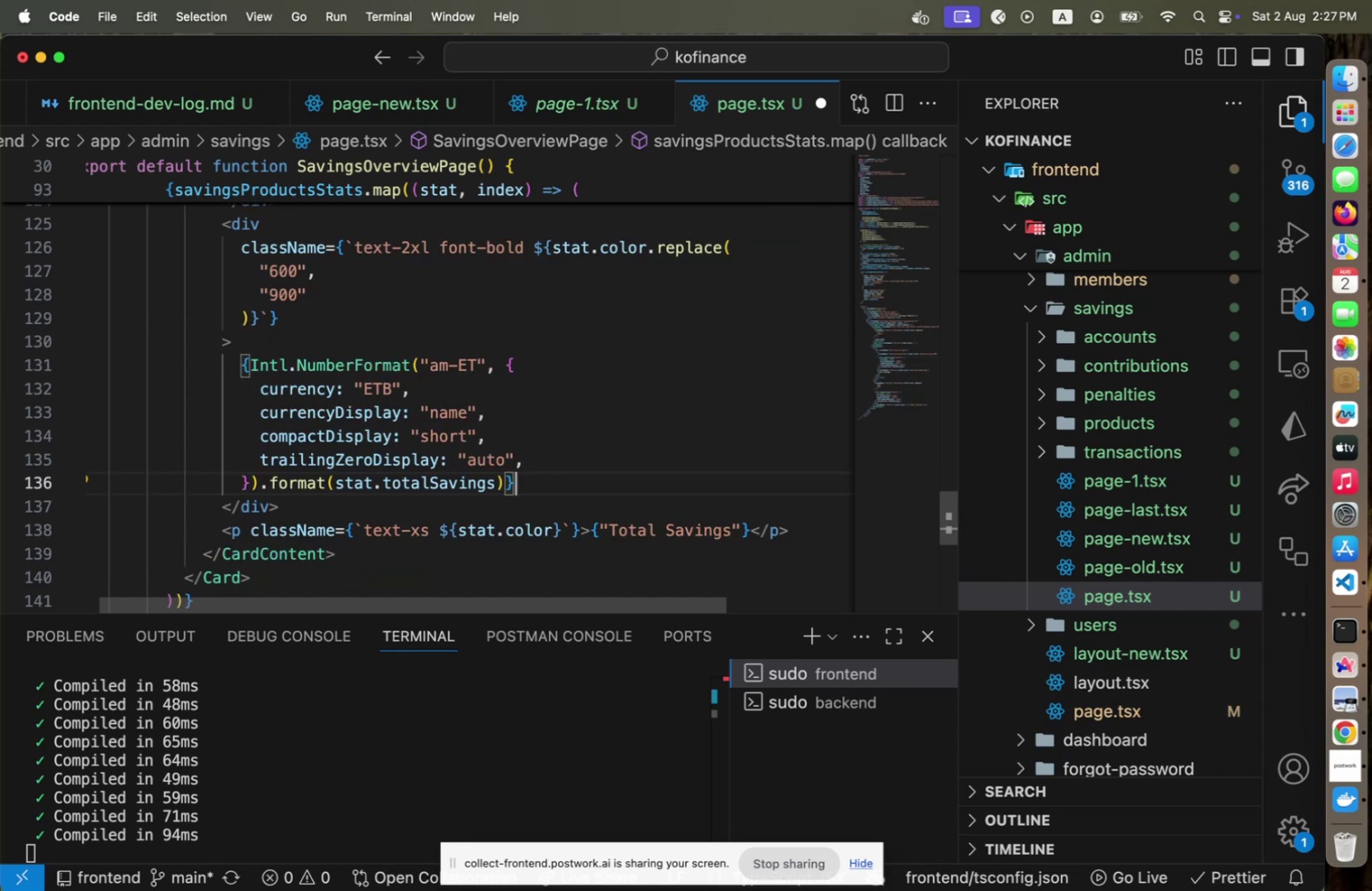 
key(Meta+S)
 